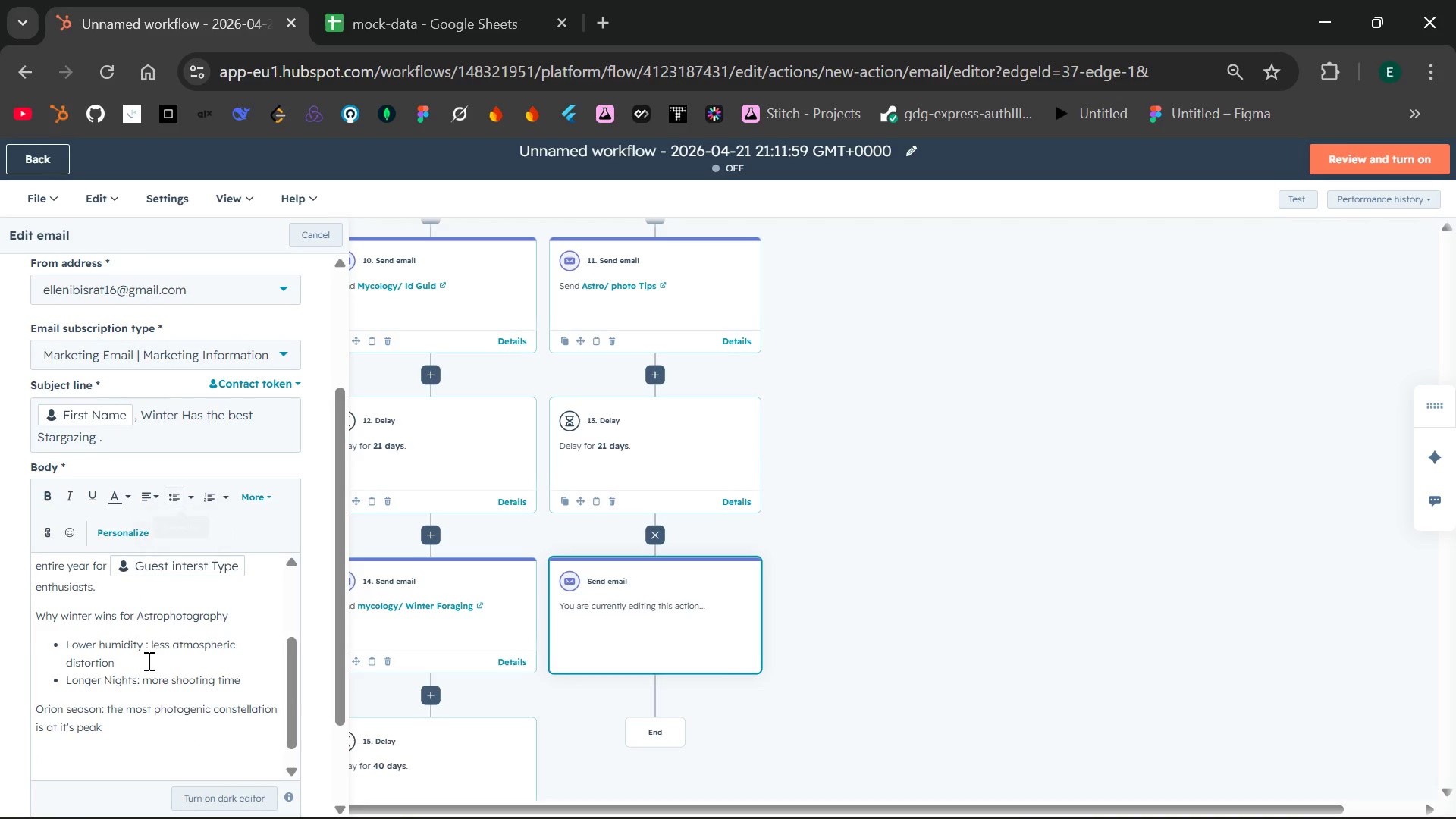 
key(Control+ControlLeft)
 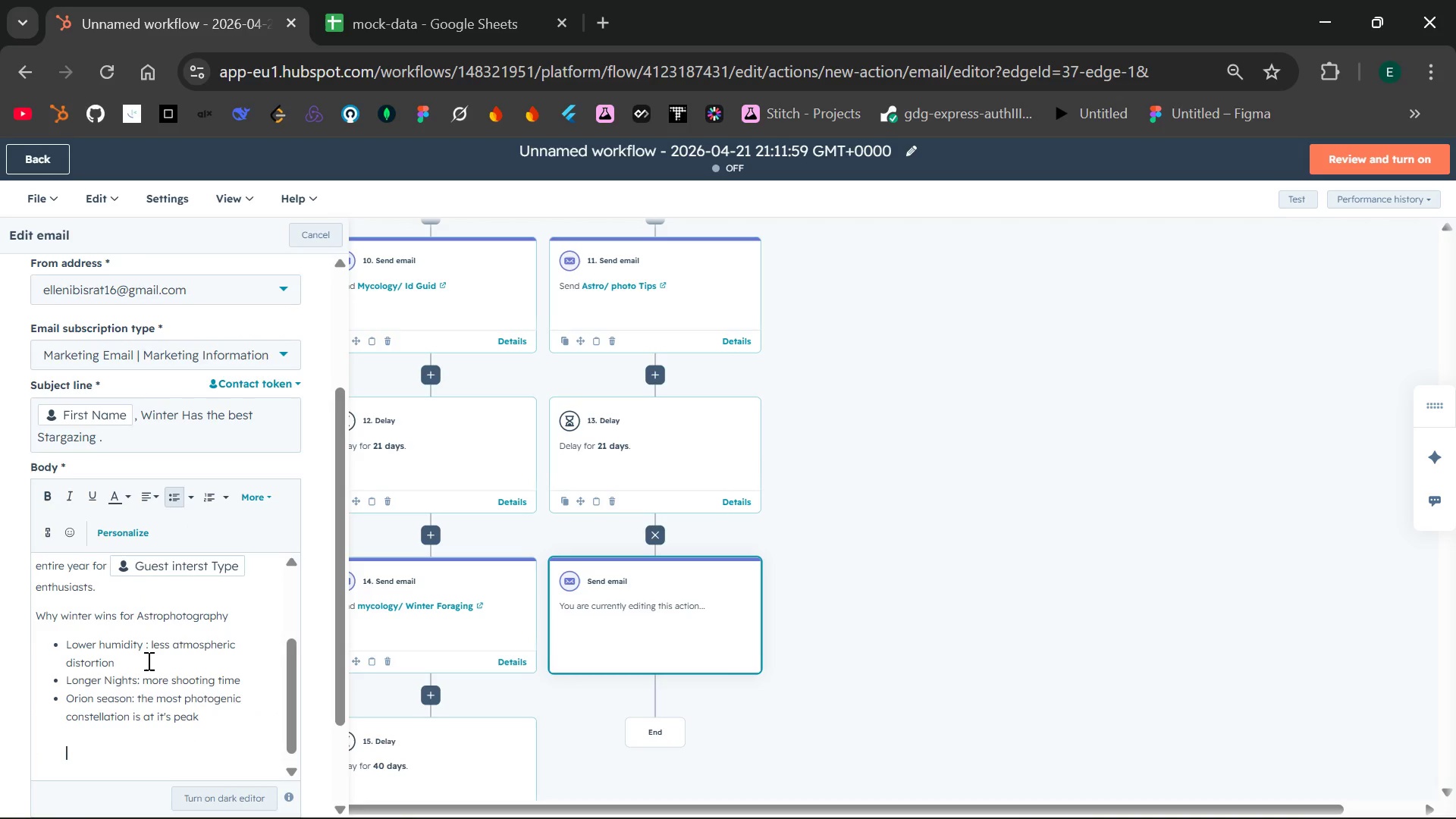 
key(Control+Z)
 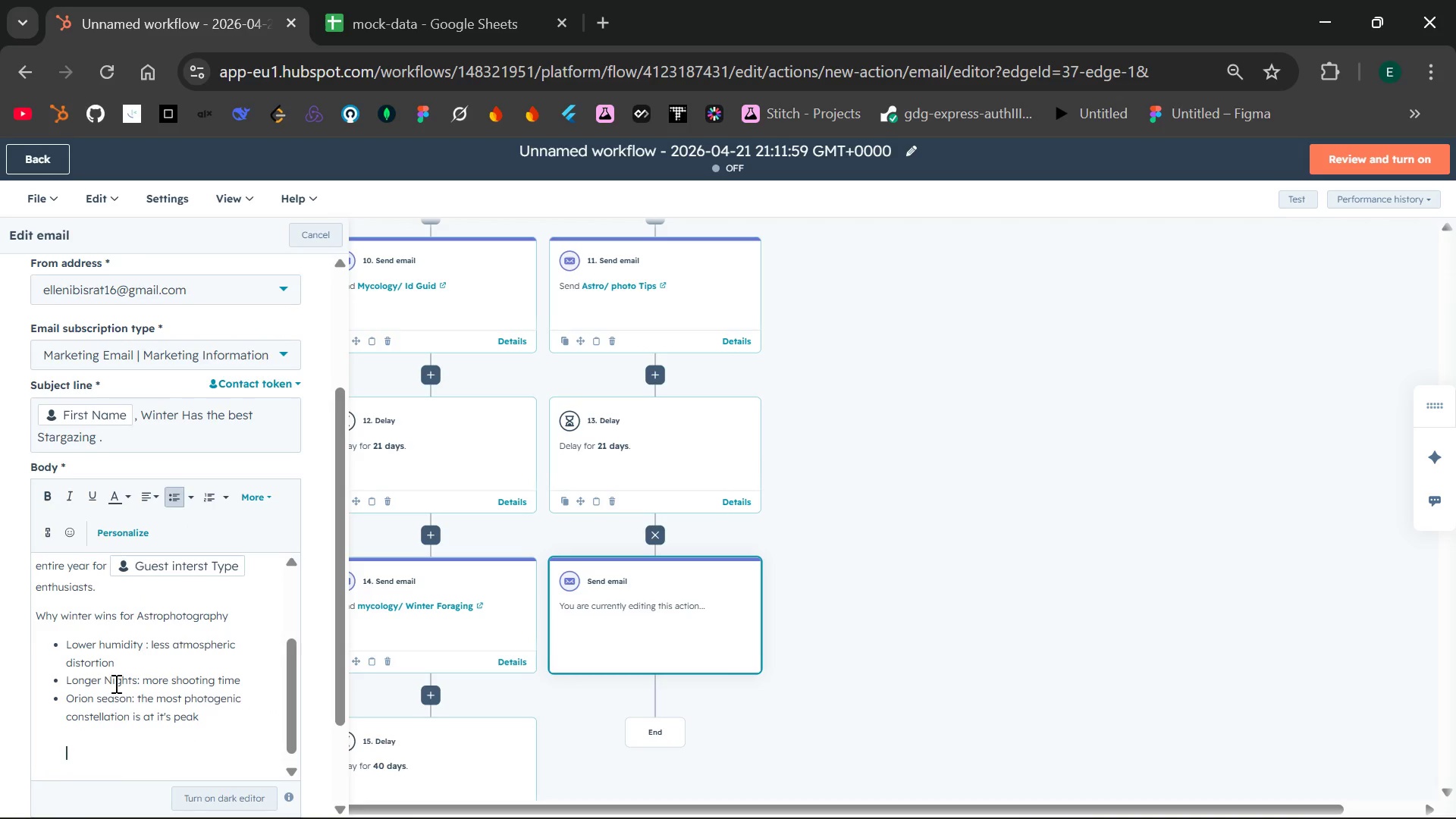 
key(Backspace)
 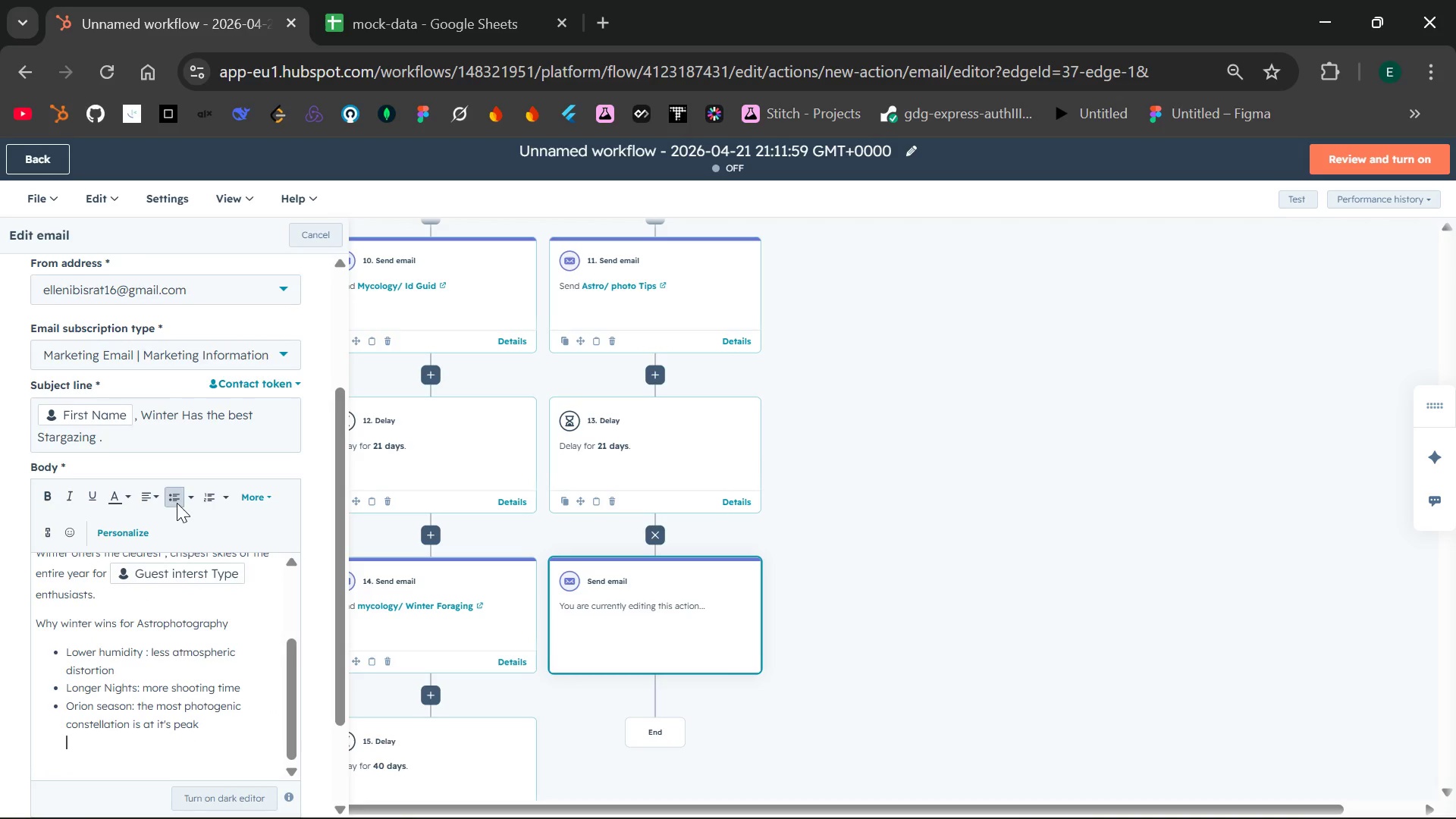 
left_click([174, 503])
 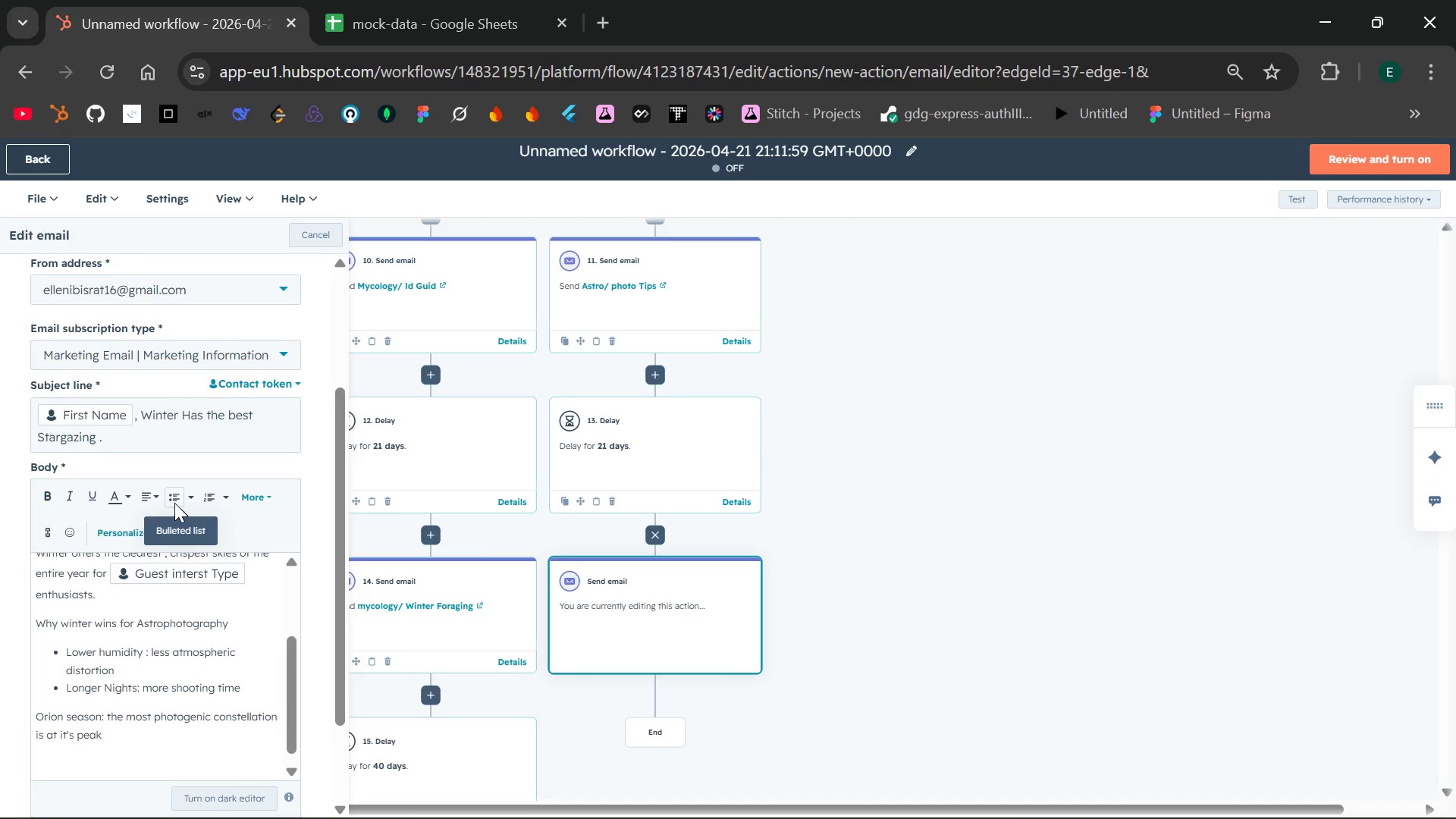 
left_click([174, 503])
 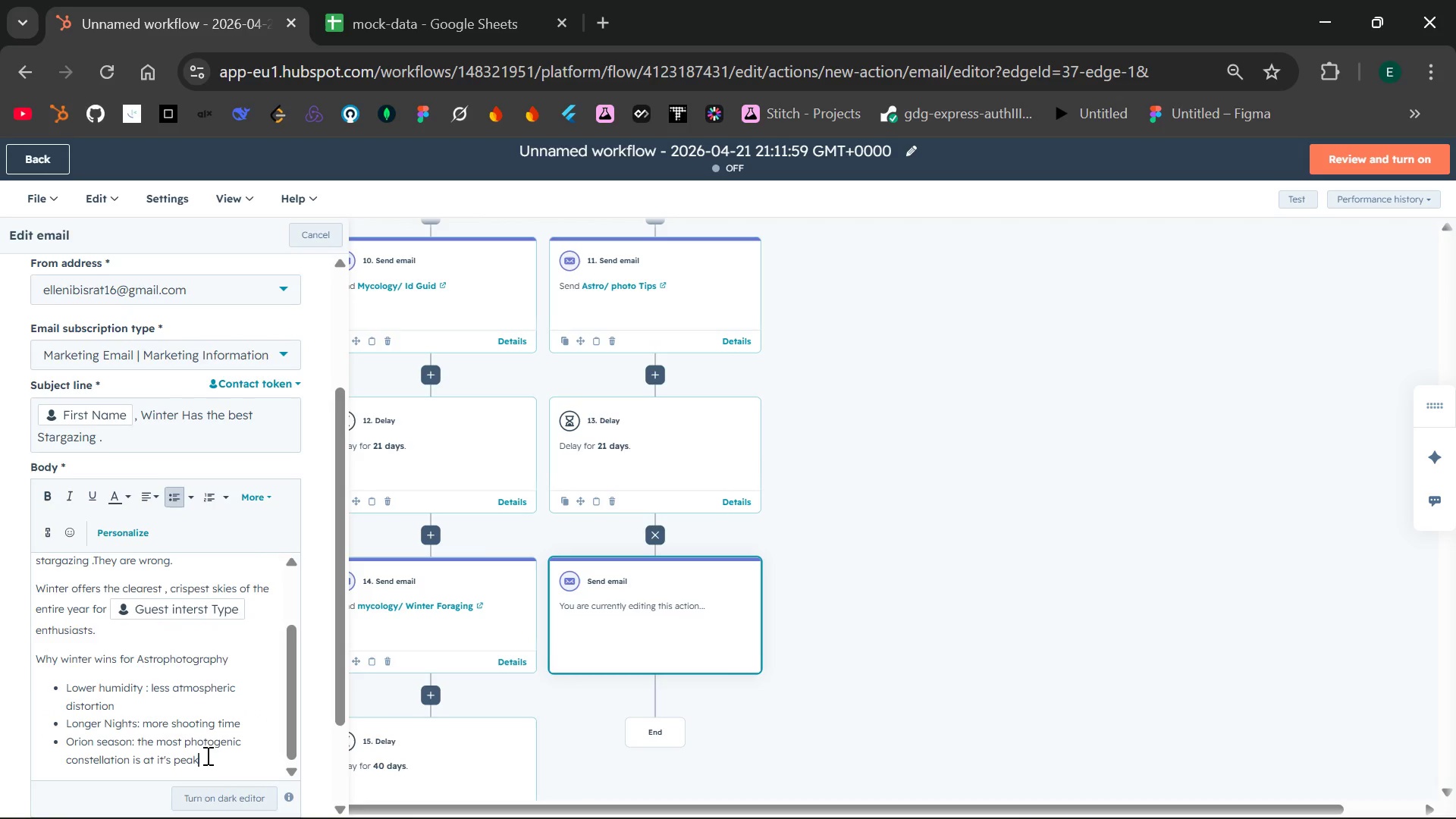 
key(Enter)
 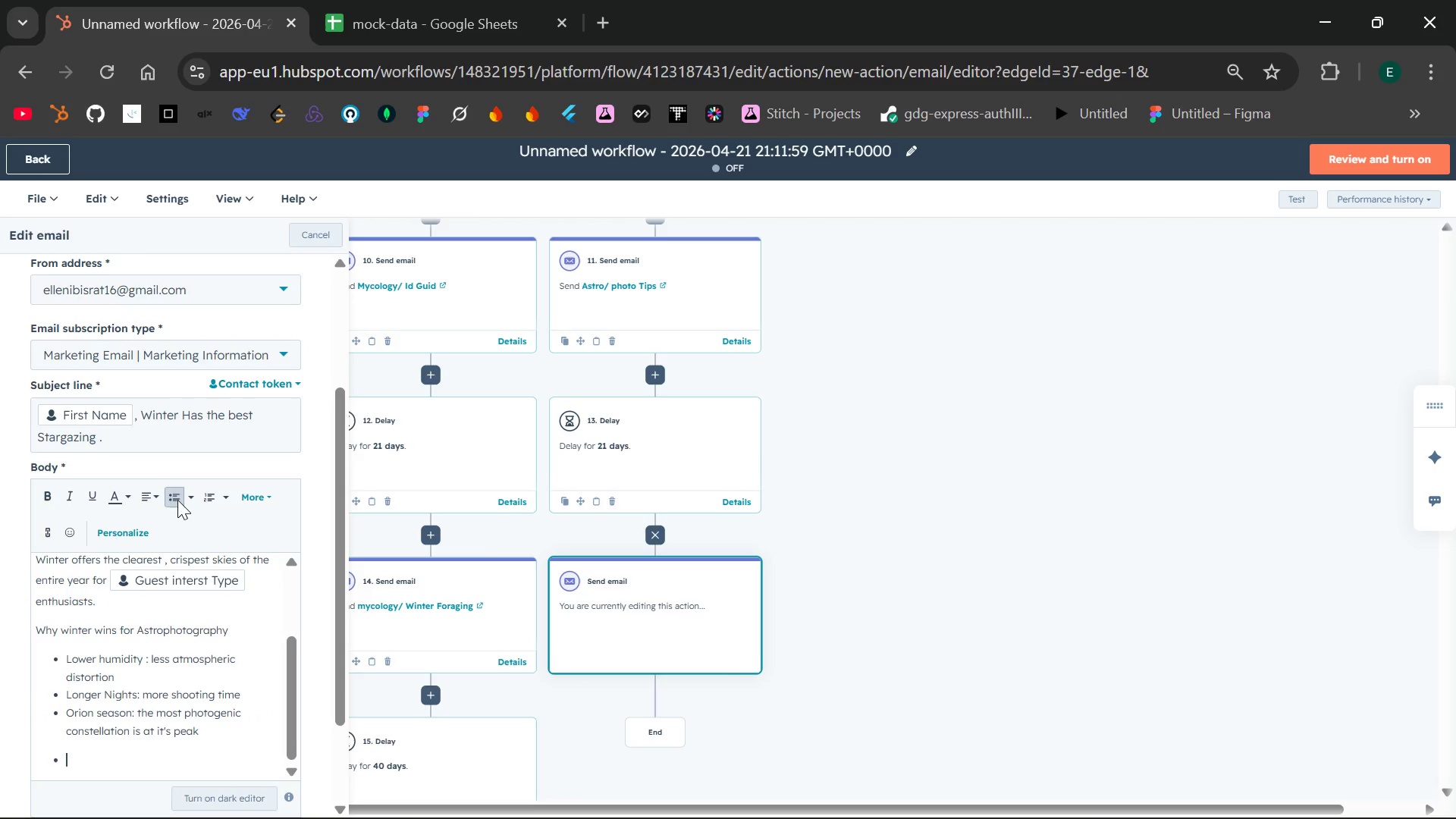 
left_click([177, 495])
 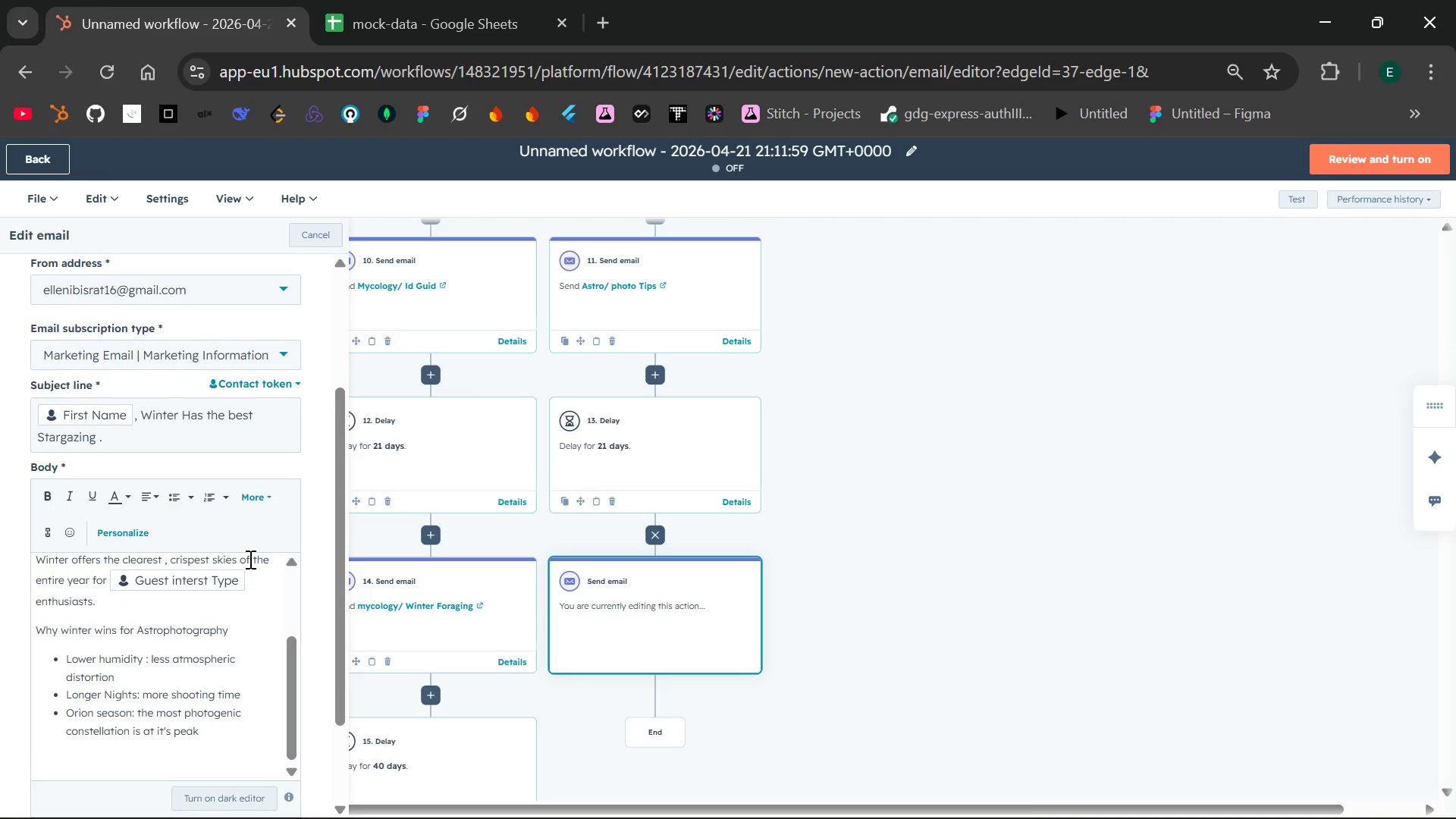 
wait(6.61)
 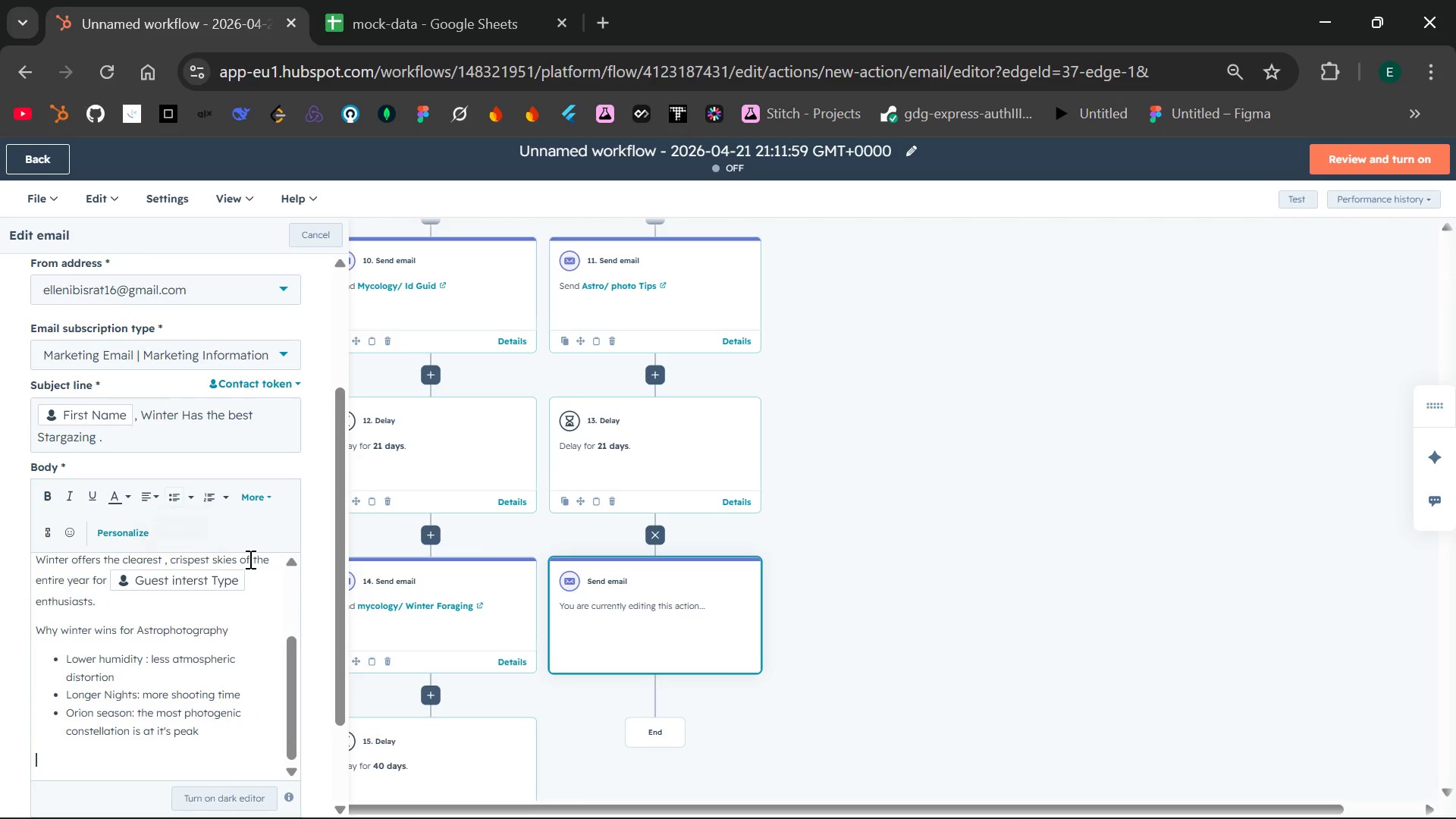 
type(o)
key(Backspace)
type(ur winter yurts include:)
 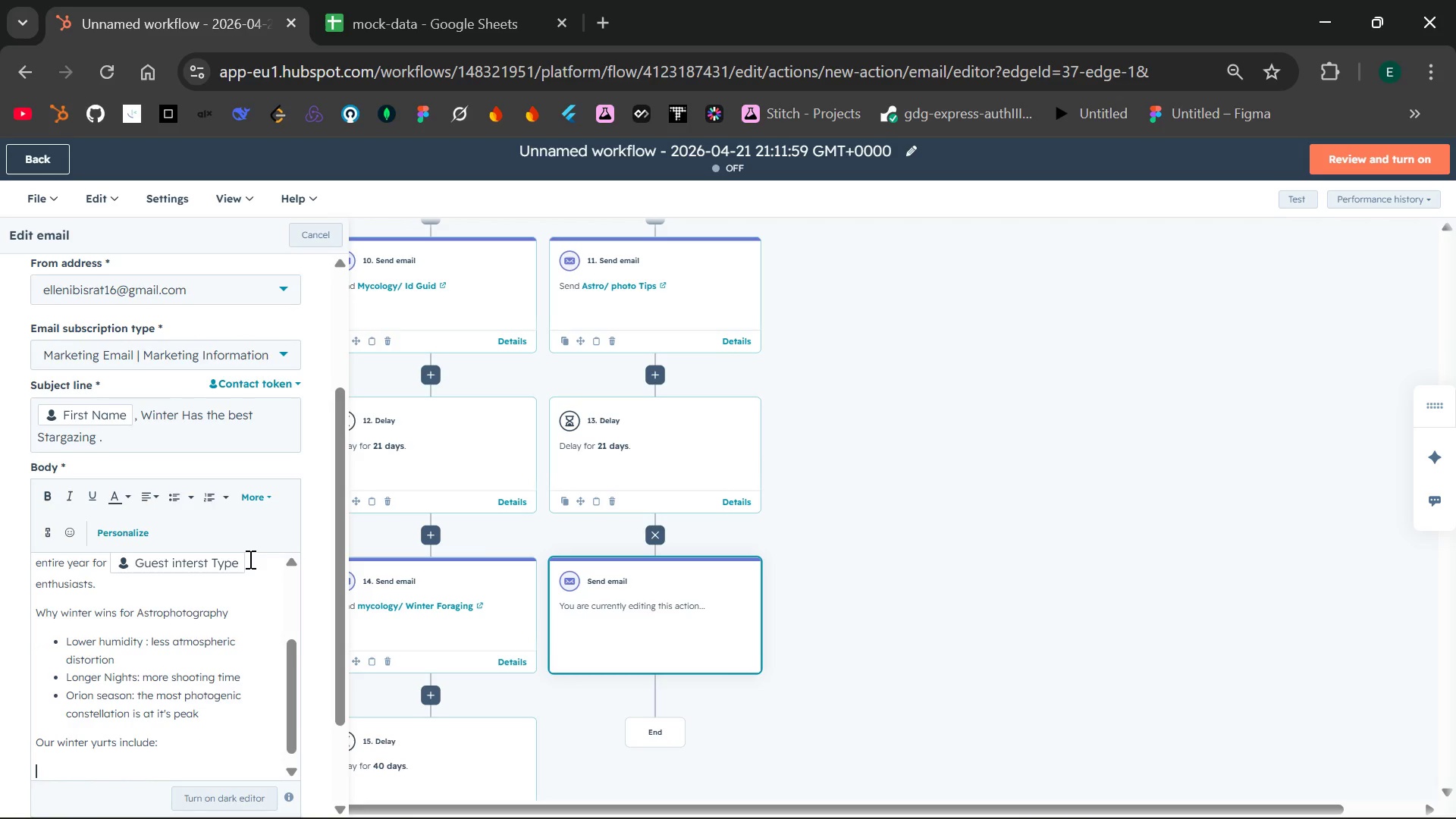 
key(Enter)
 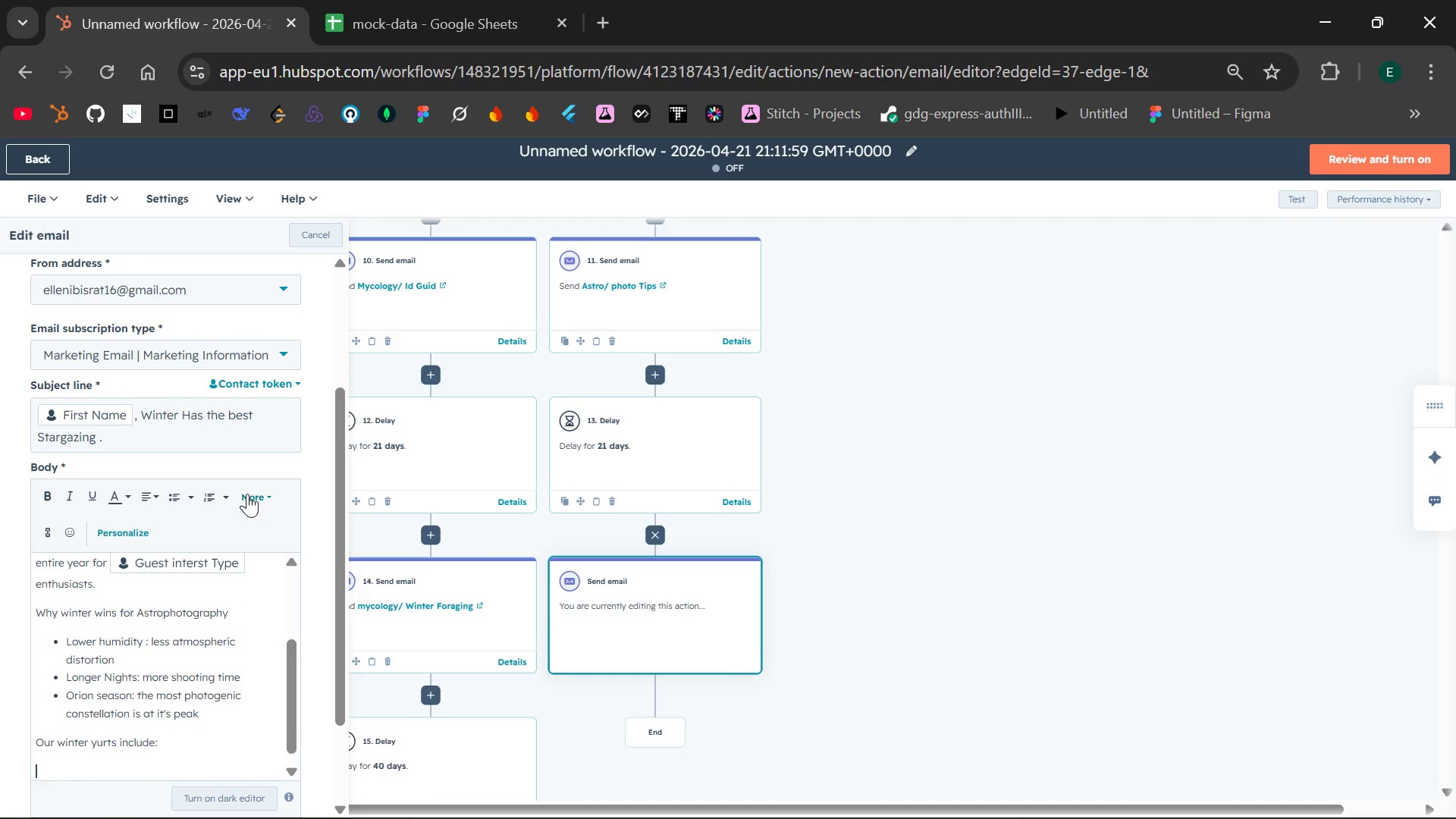 
left_click([175, 501])
 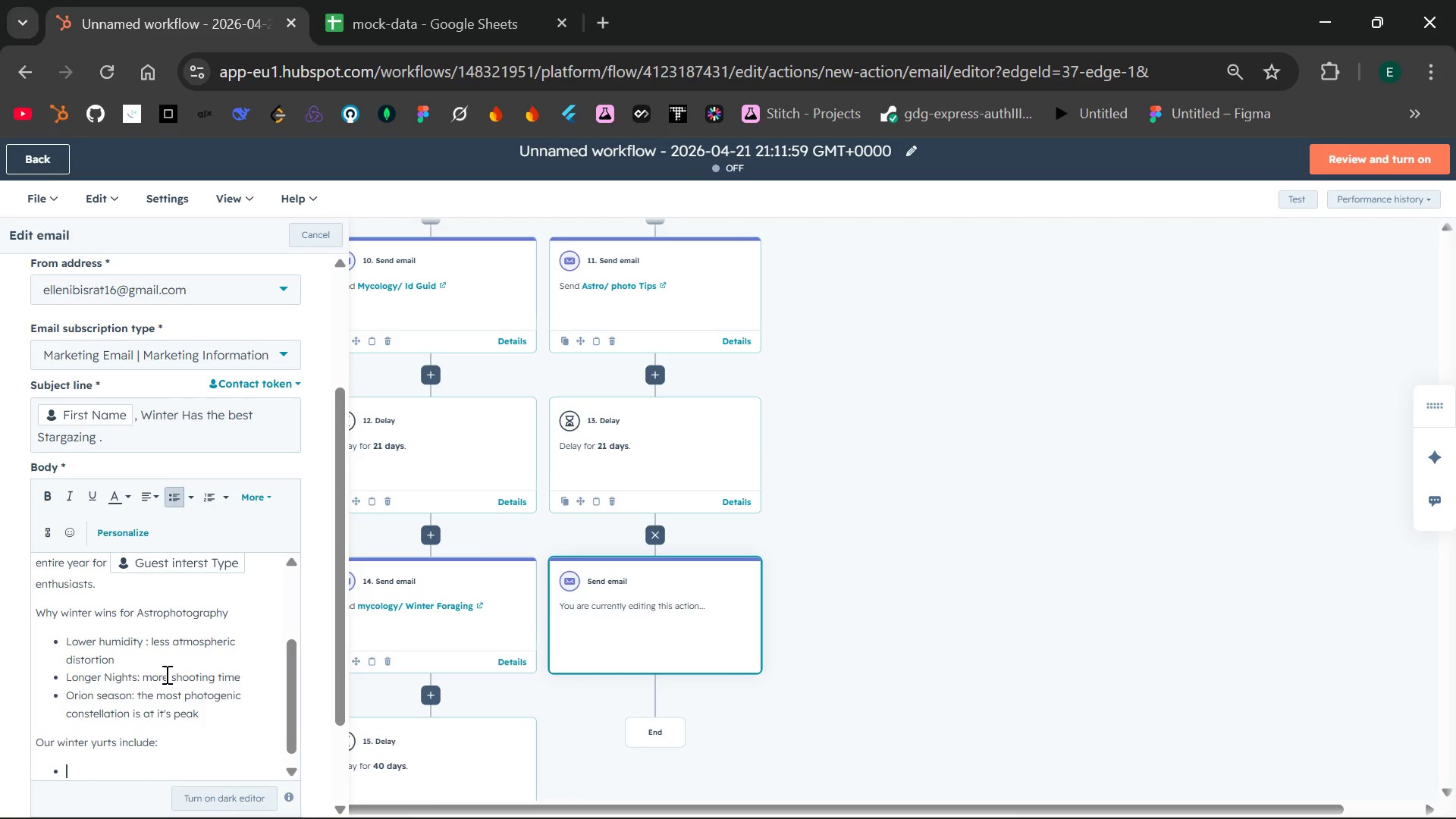 
type(Hear)
key(Backspace)
type(e)
key(Backspace)
type(ted)
 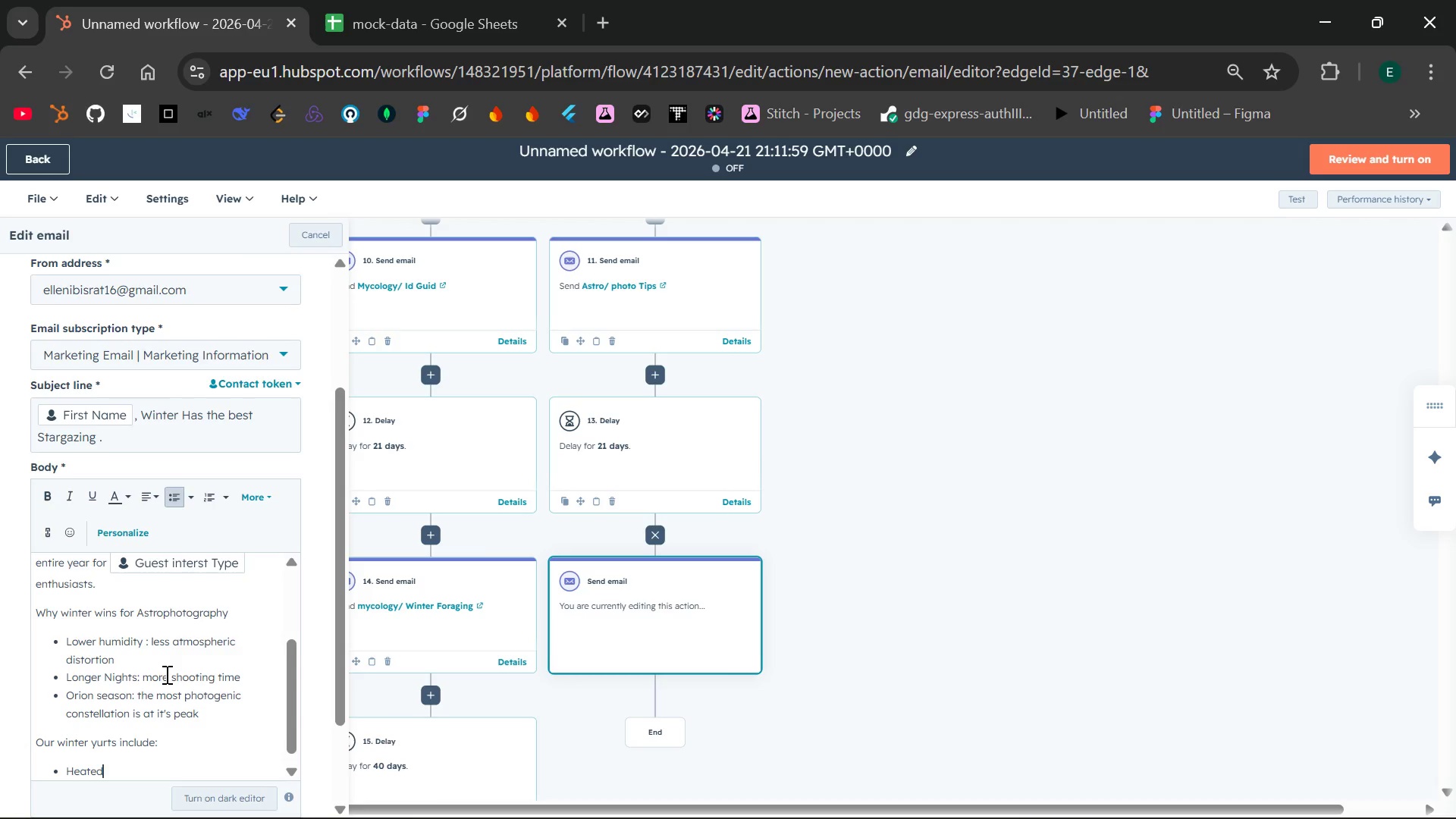 
wait(6.06)
 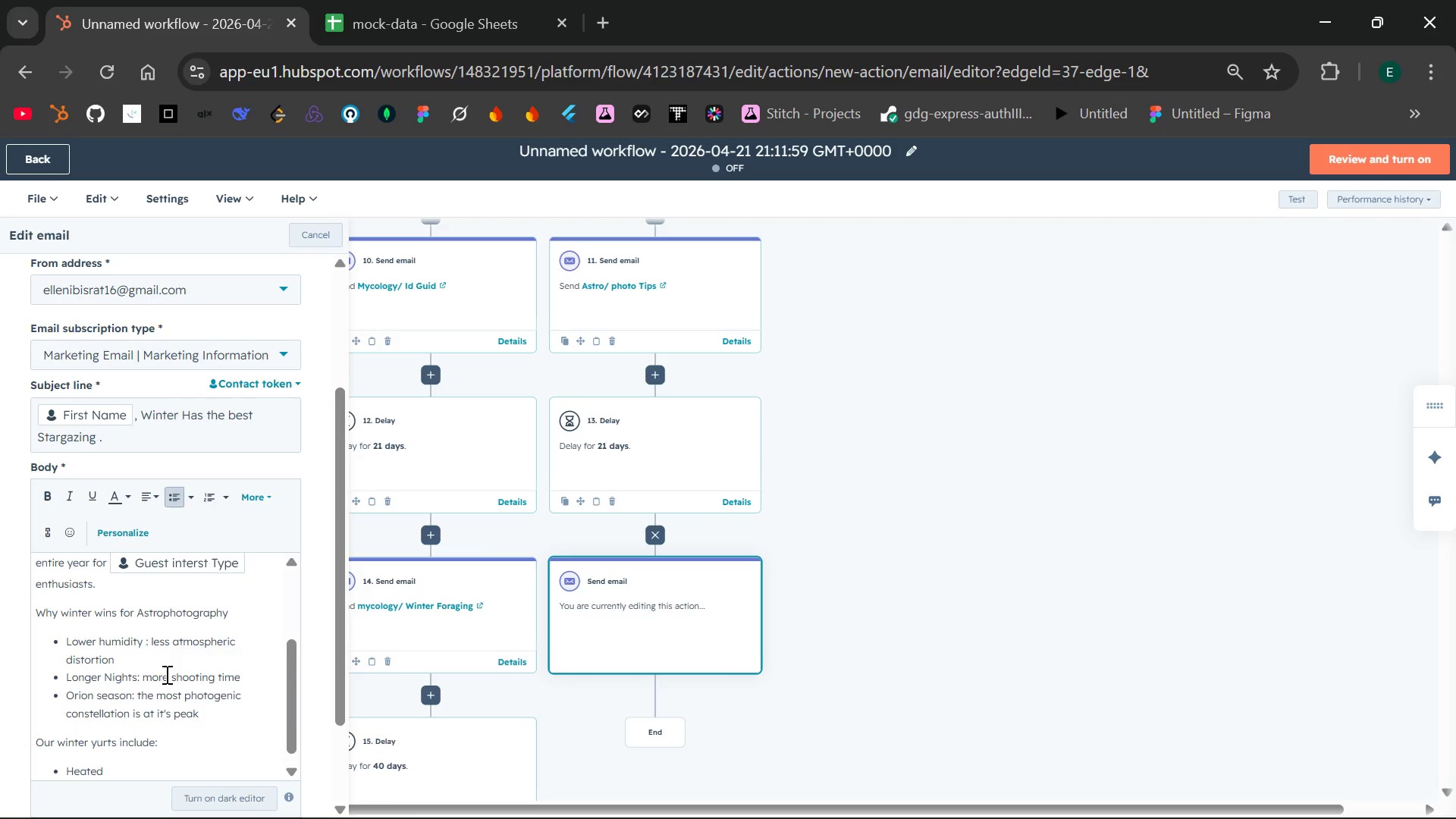 
type( luxury accommodation )
 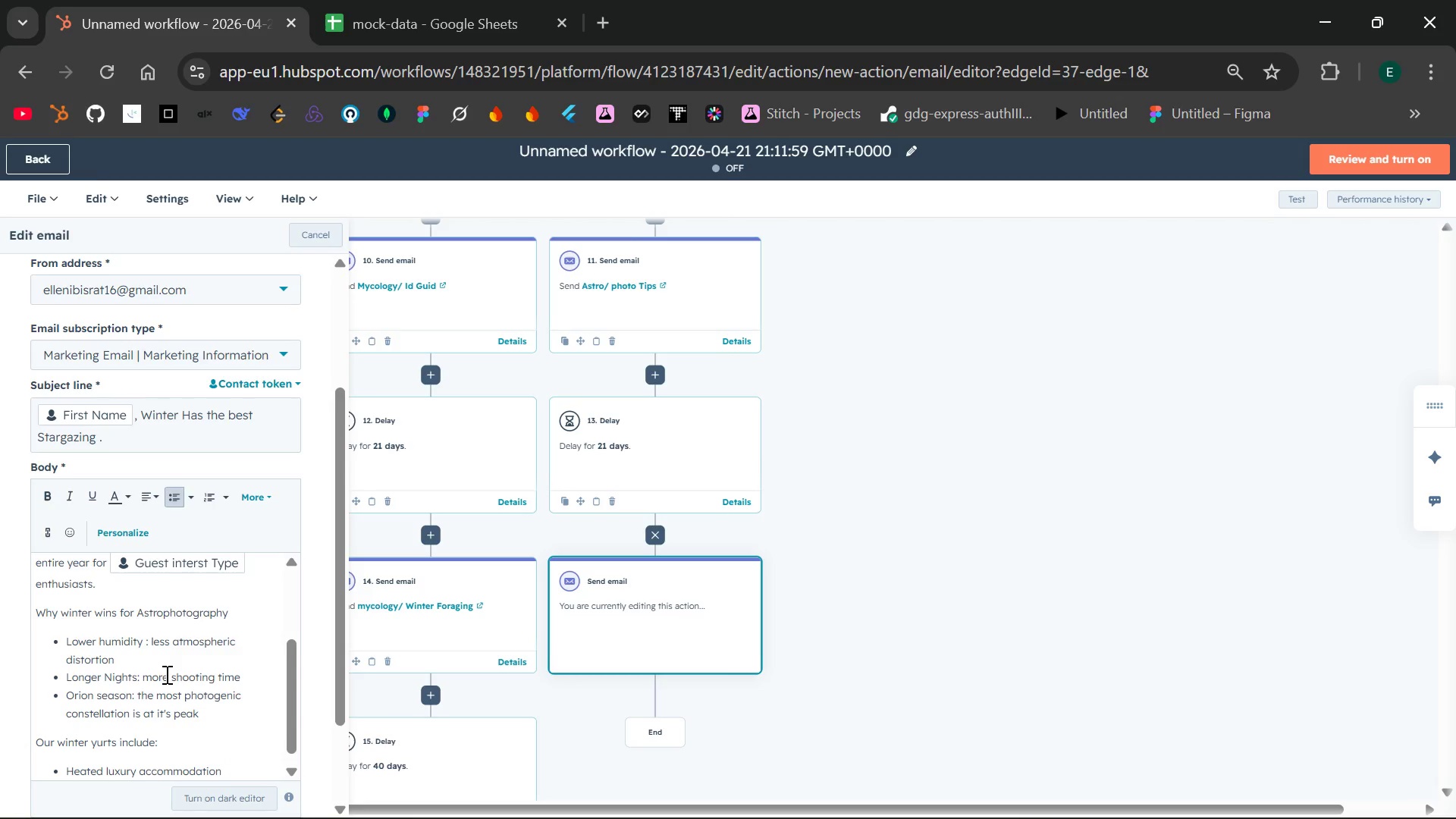 
wait(6.19)
 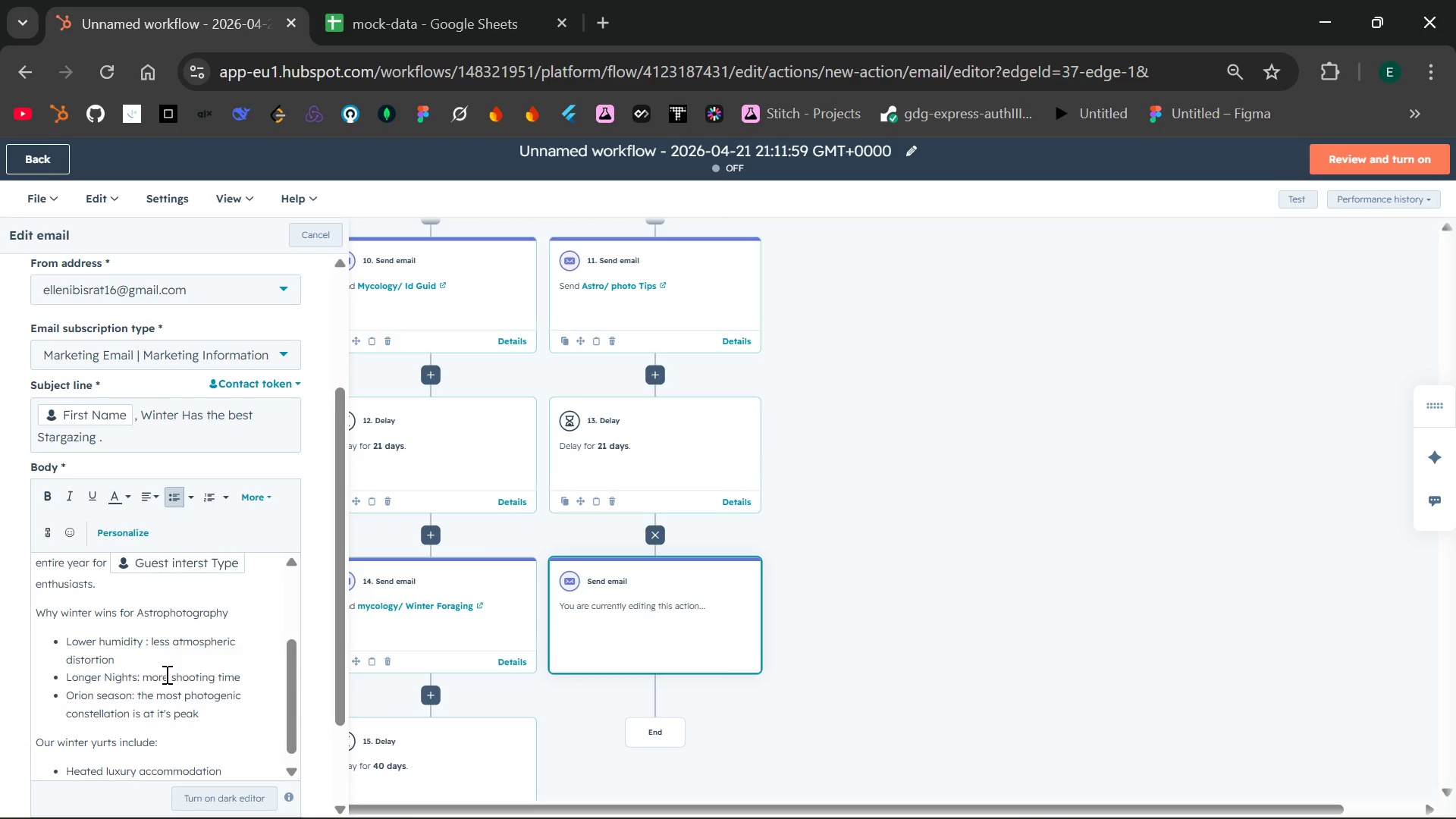 
key(Backspace)
type(snw)
key(Backspace)
key(Backspace)
type( with skylight viewing i)
key(Backspace)
type(windows)
 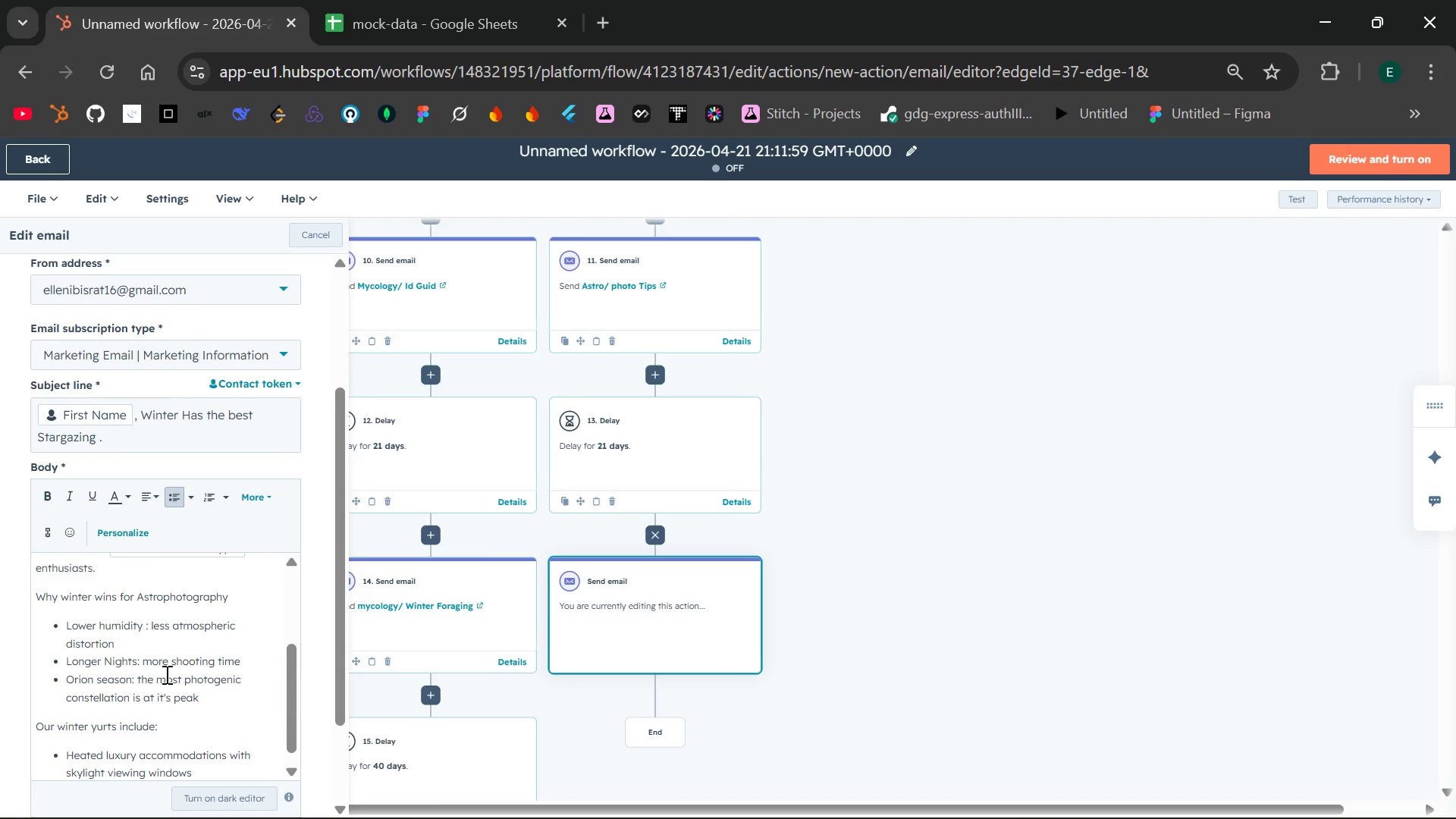 
key(Enter)
 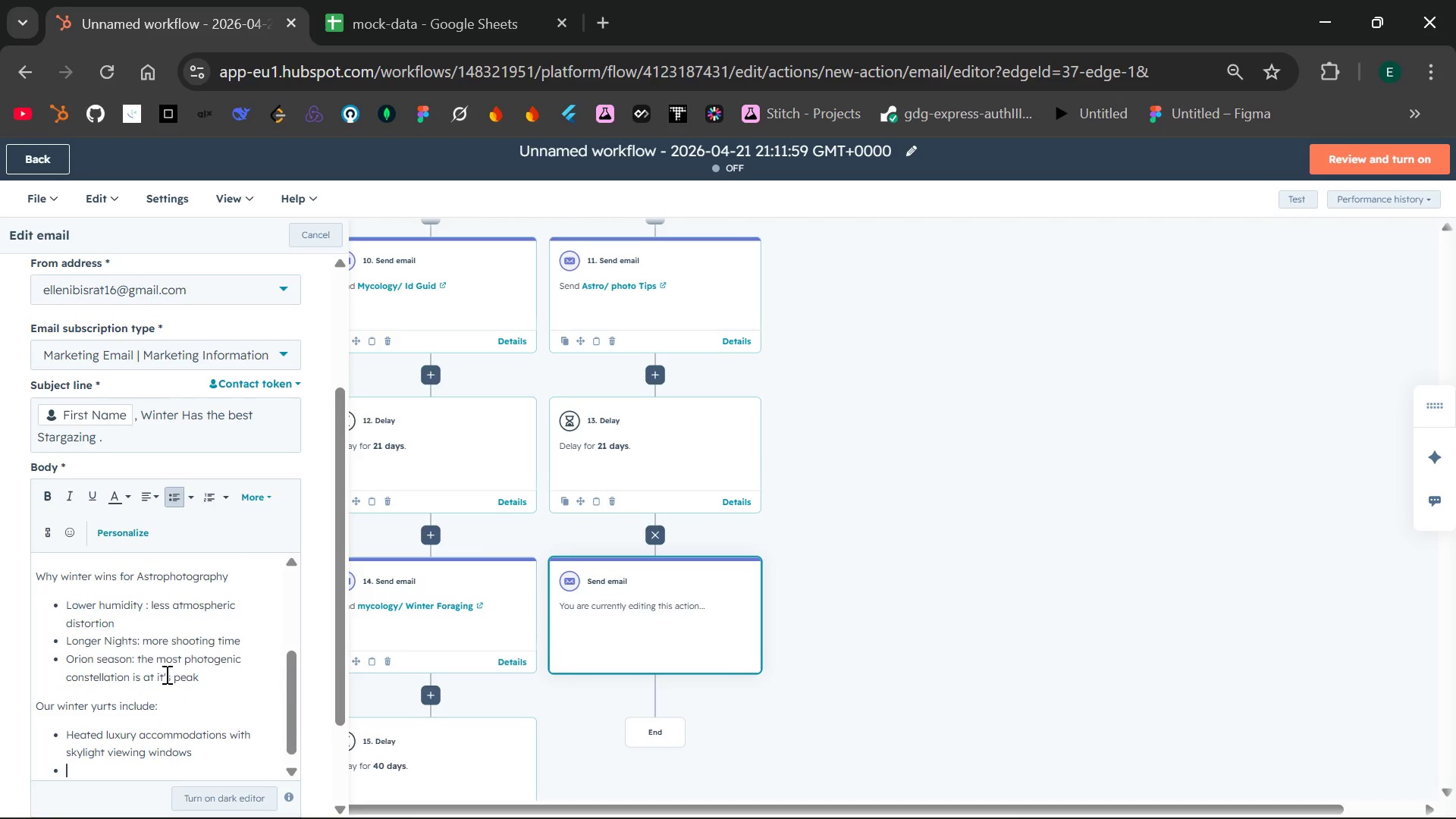 
type(Tes)
key(Backspace)
type(lescope r)
key(Backspace)
type(pre)
key(Backspace)
key(Backspace)
key(Backspace)
type(prepared)
 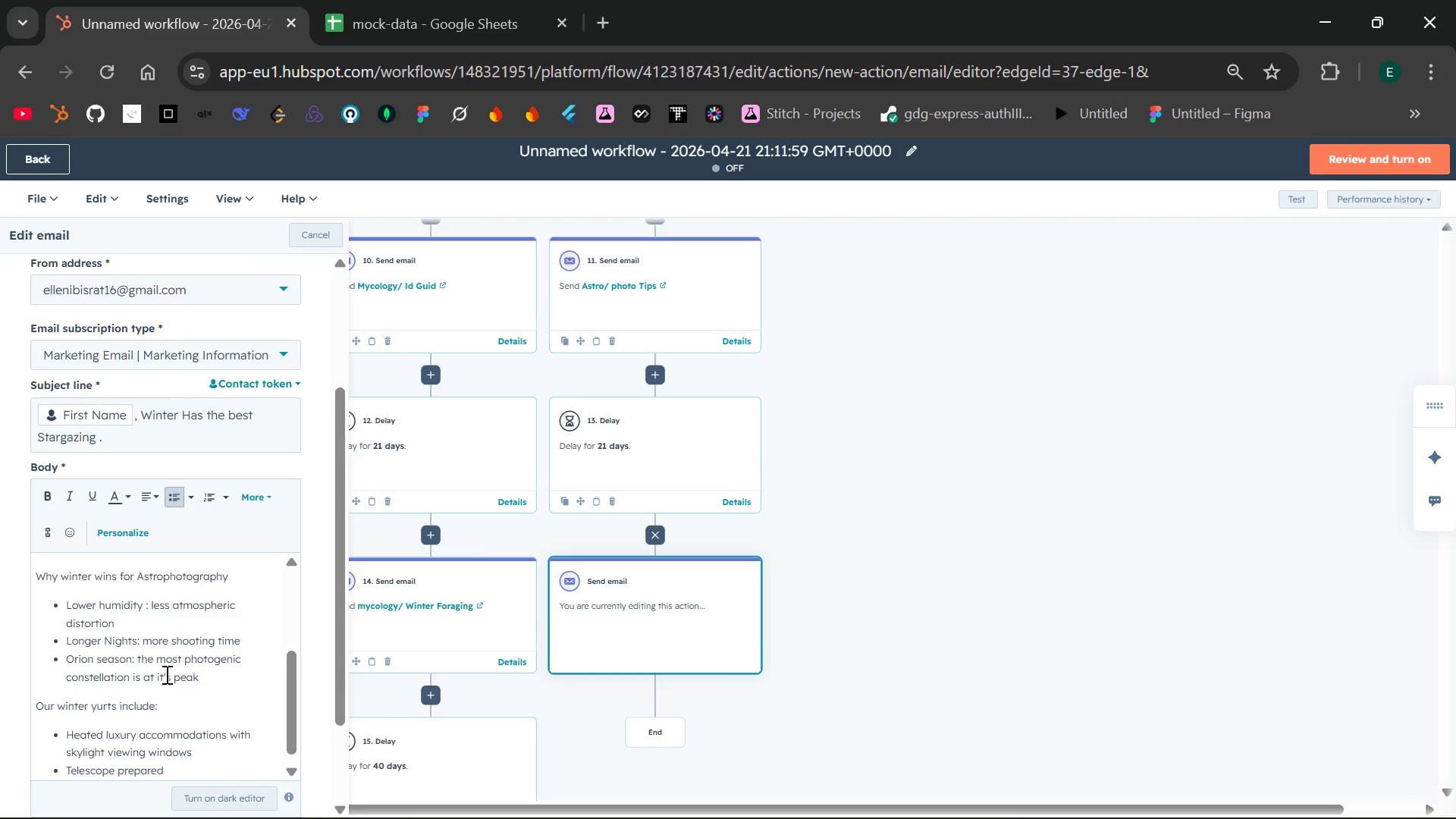 
type( and ready upon arrival)
 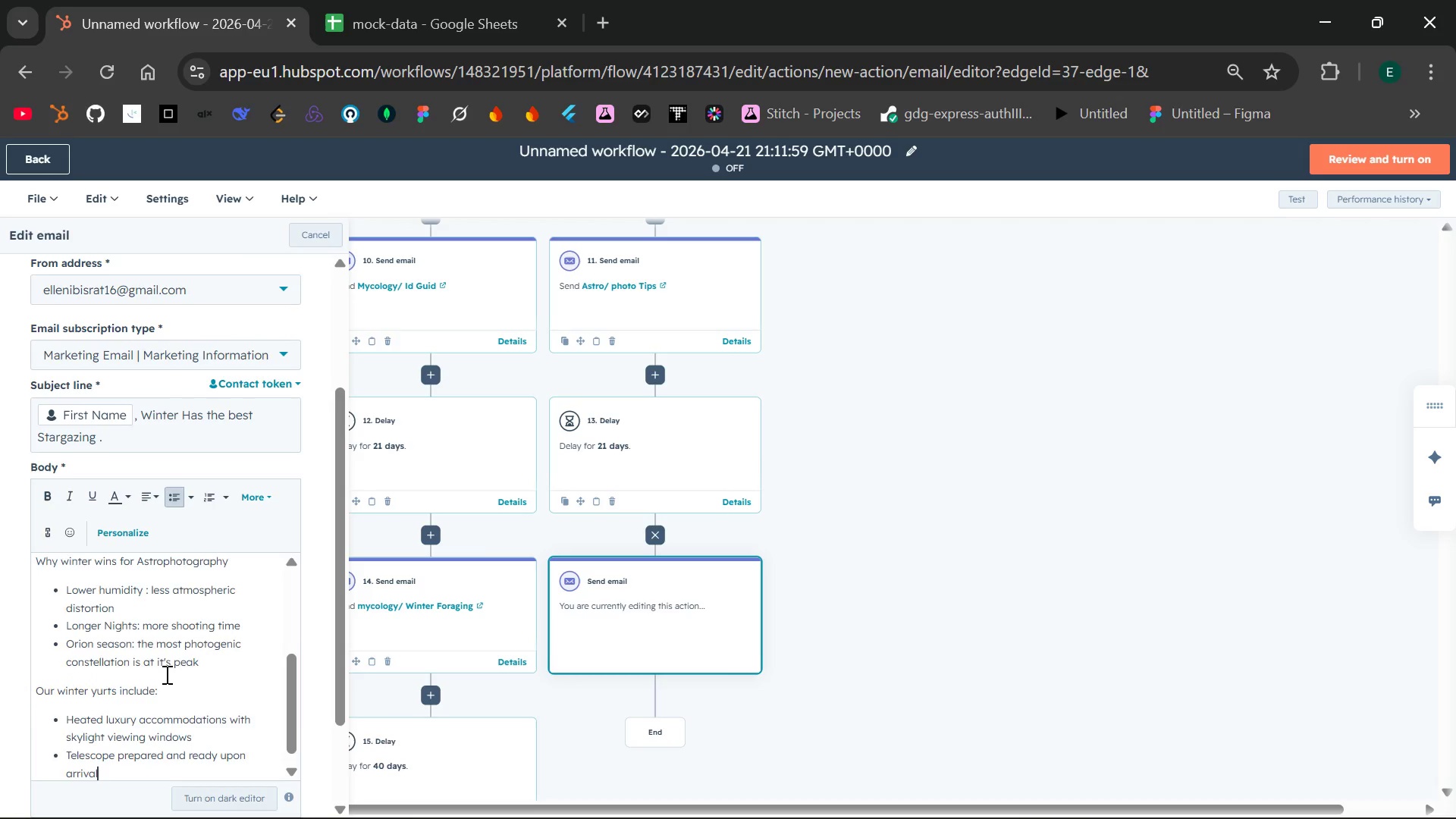 
key(Enter)
 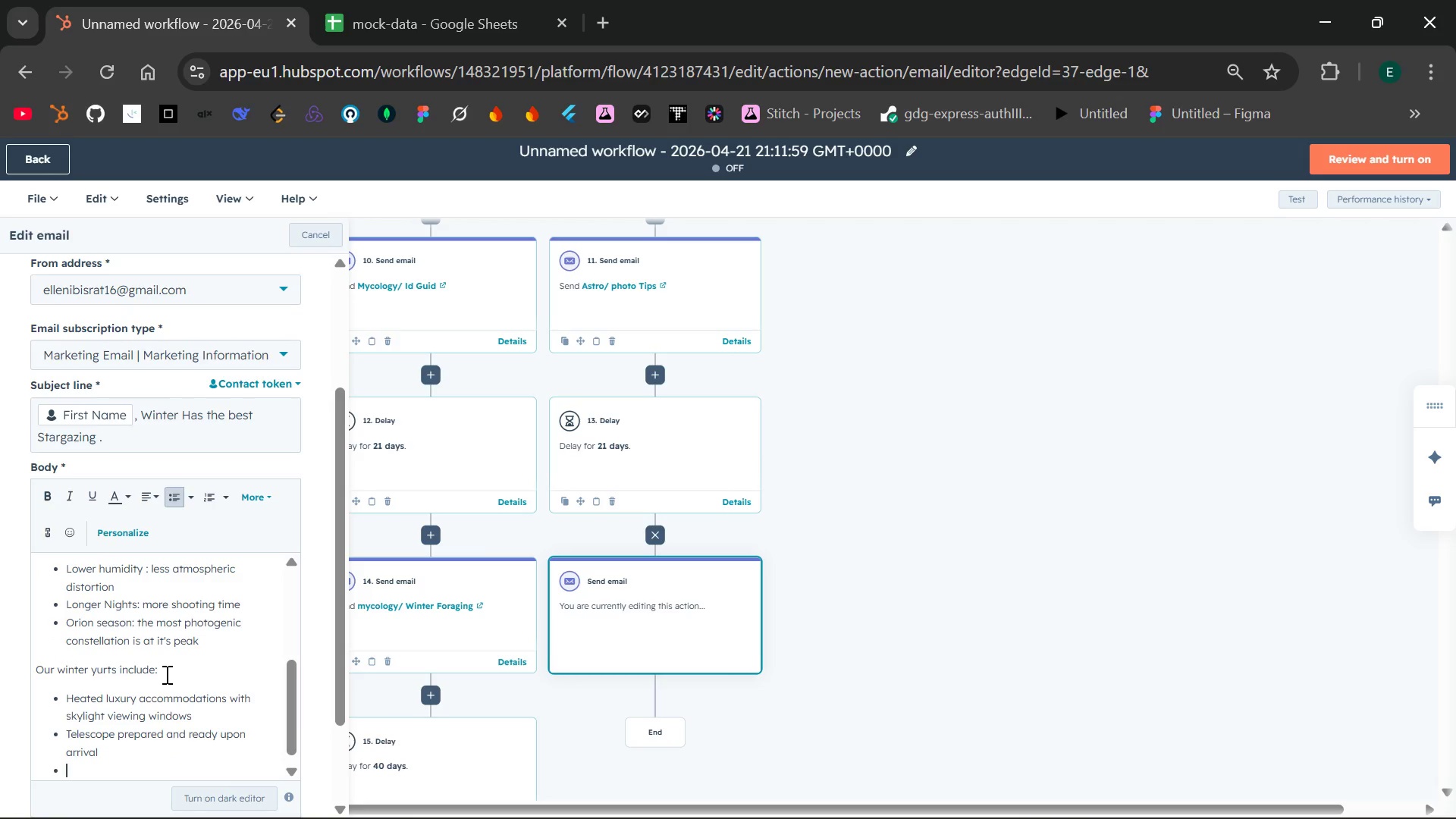 
key(Backspace)
key(Backspace)
type(sta)
key(Backspace)
key(Backspace)
key(Backspace)
type(Stay war and looku)
key(Backspace)
key(Backspace)
type(k up,)
 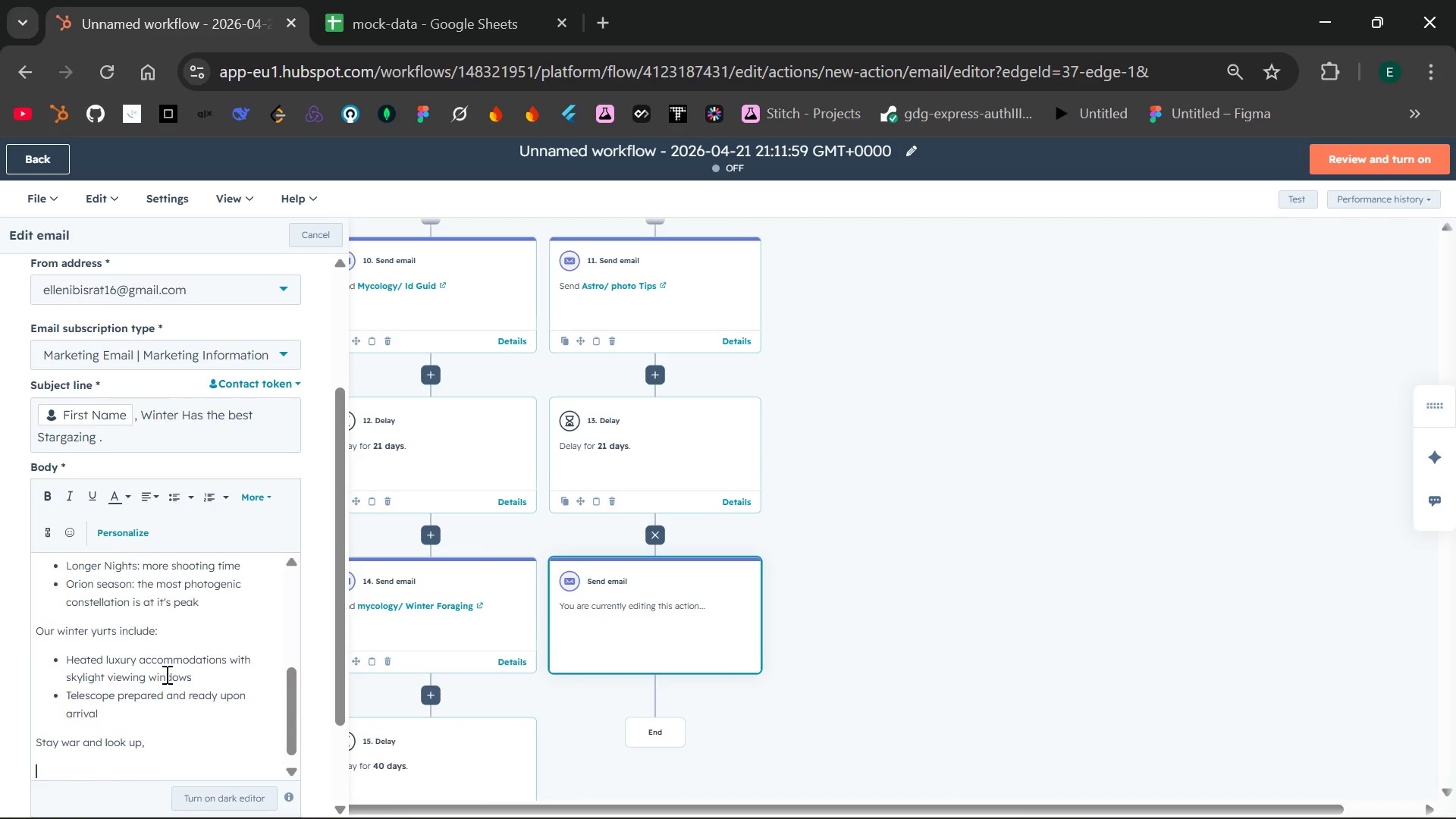 
 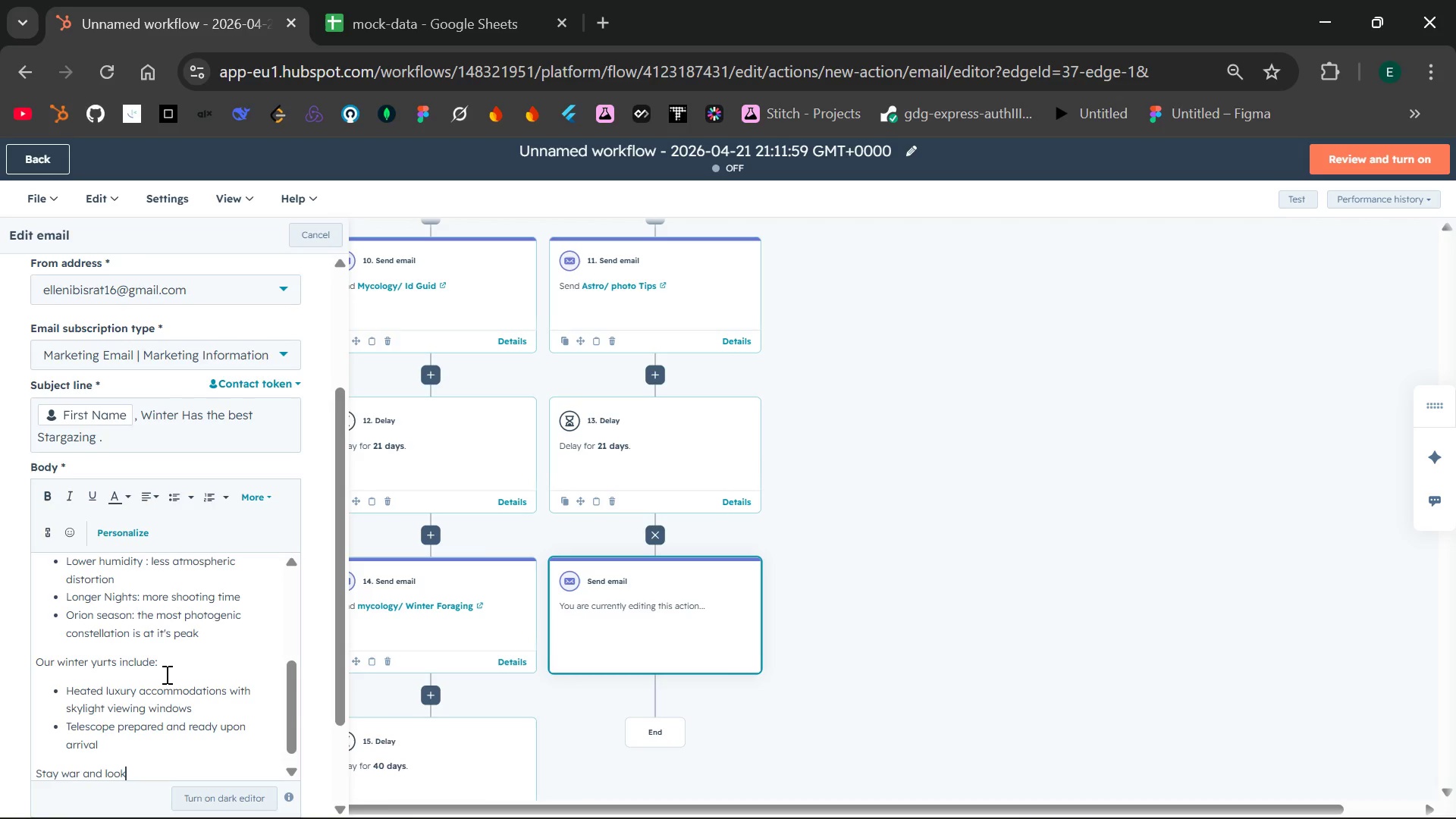 
key(Enter)
 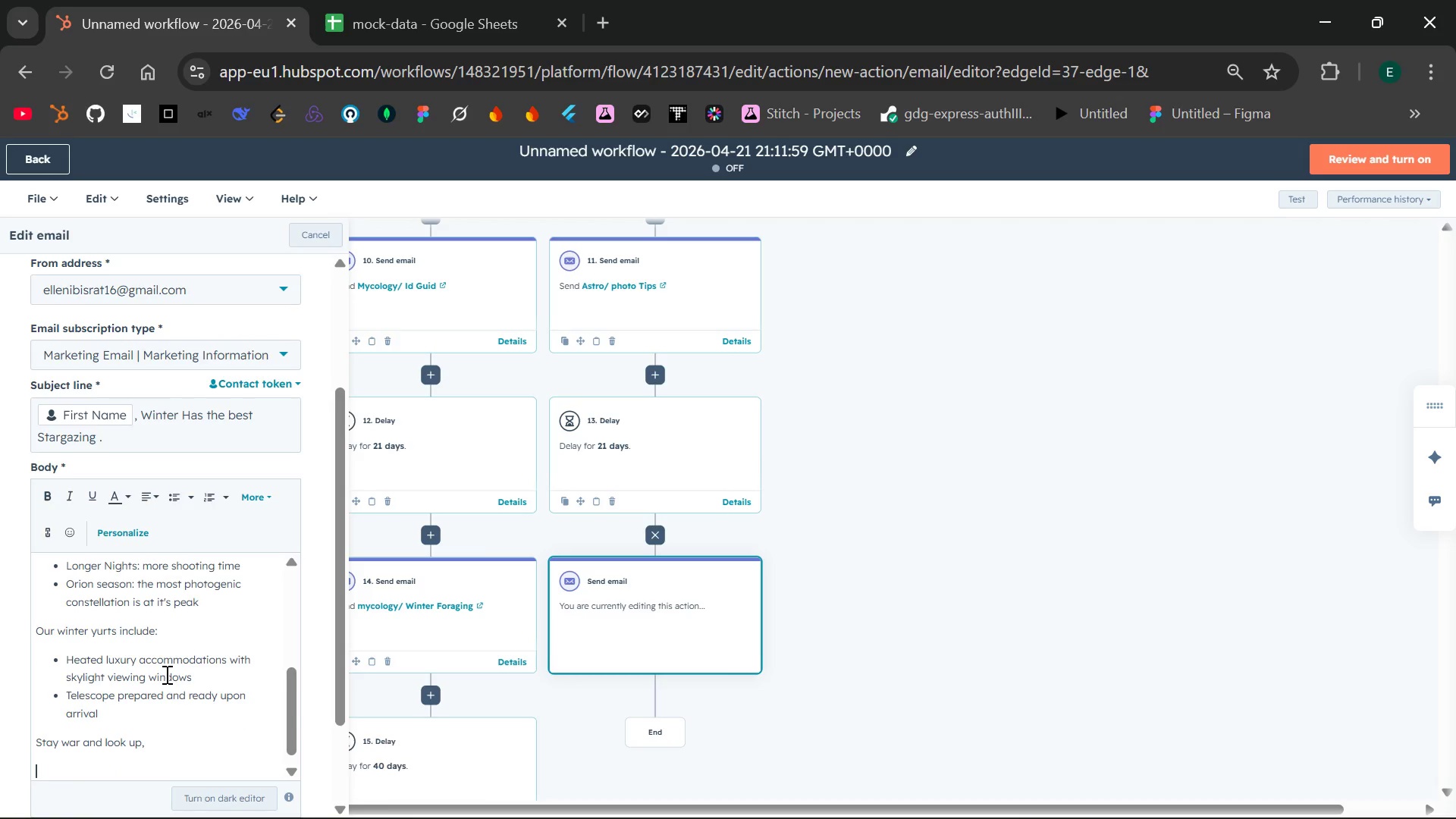 
type(The Celestial Yurts Team)
 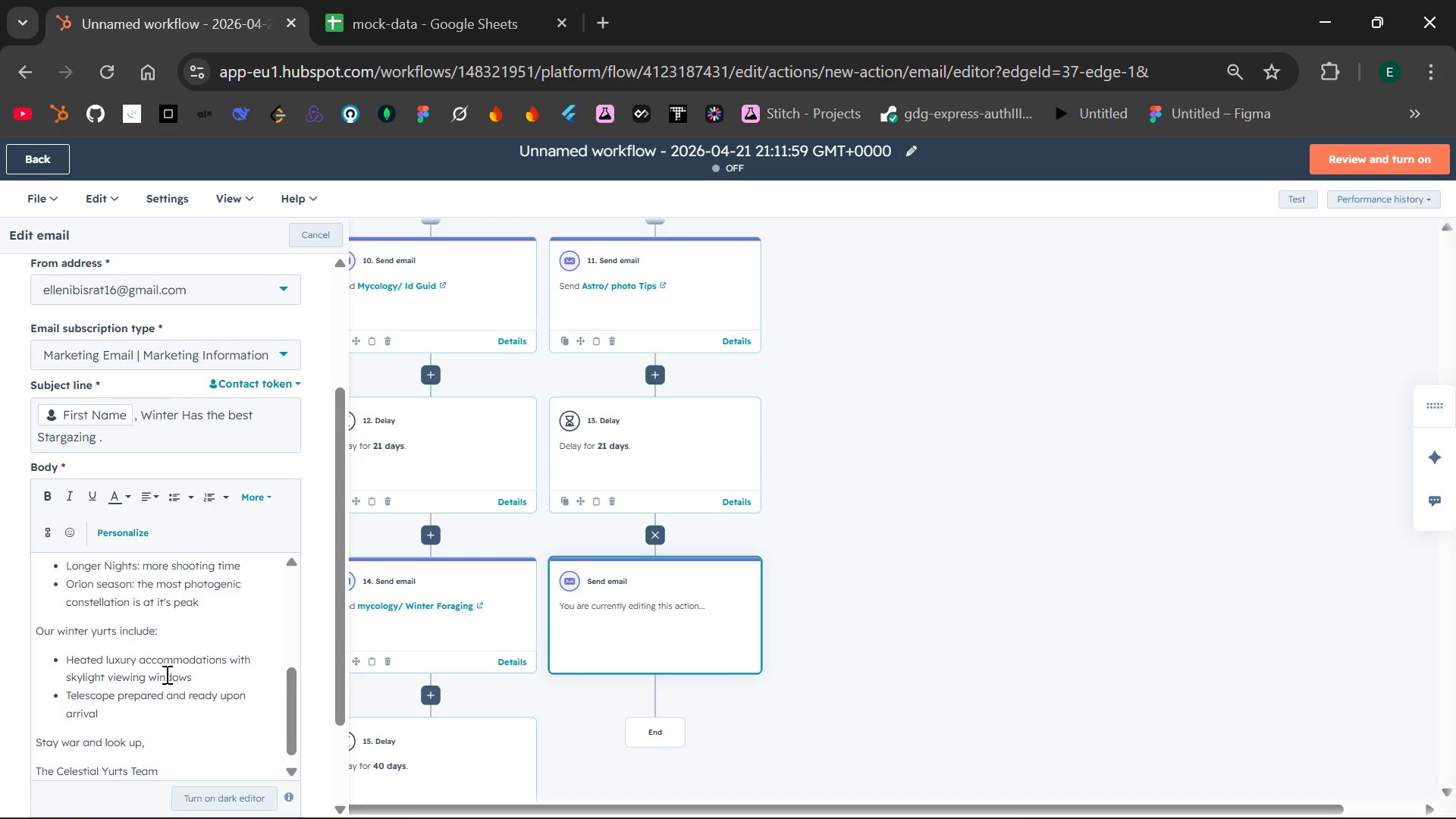 
wait(6.38)
 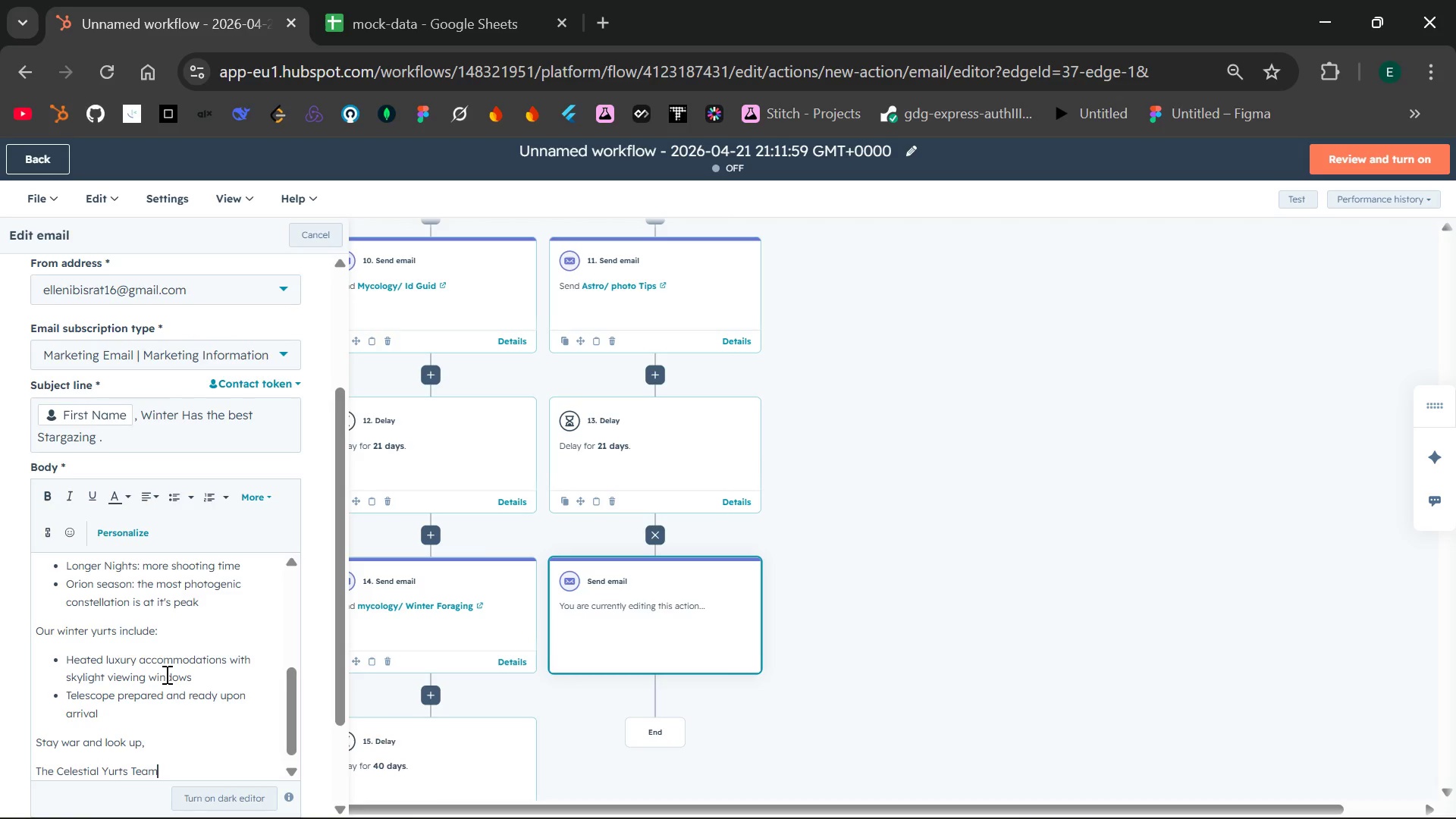 
key(Enter)
 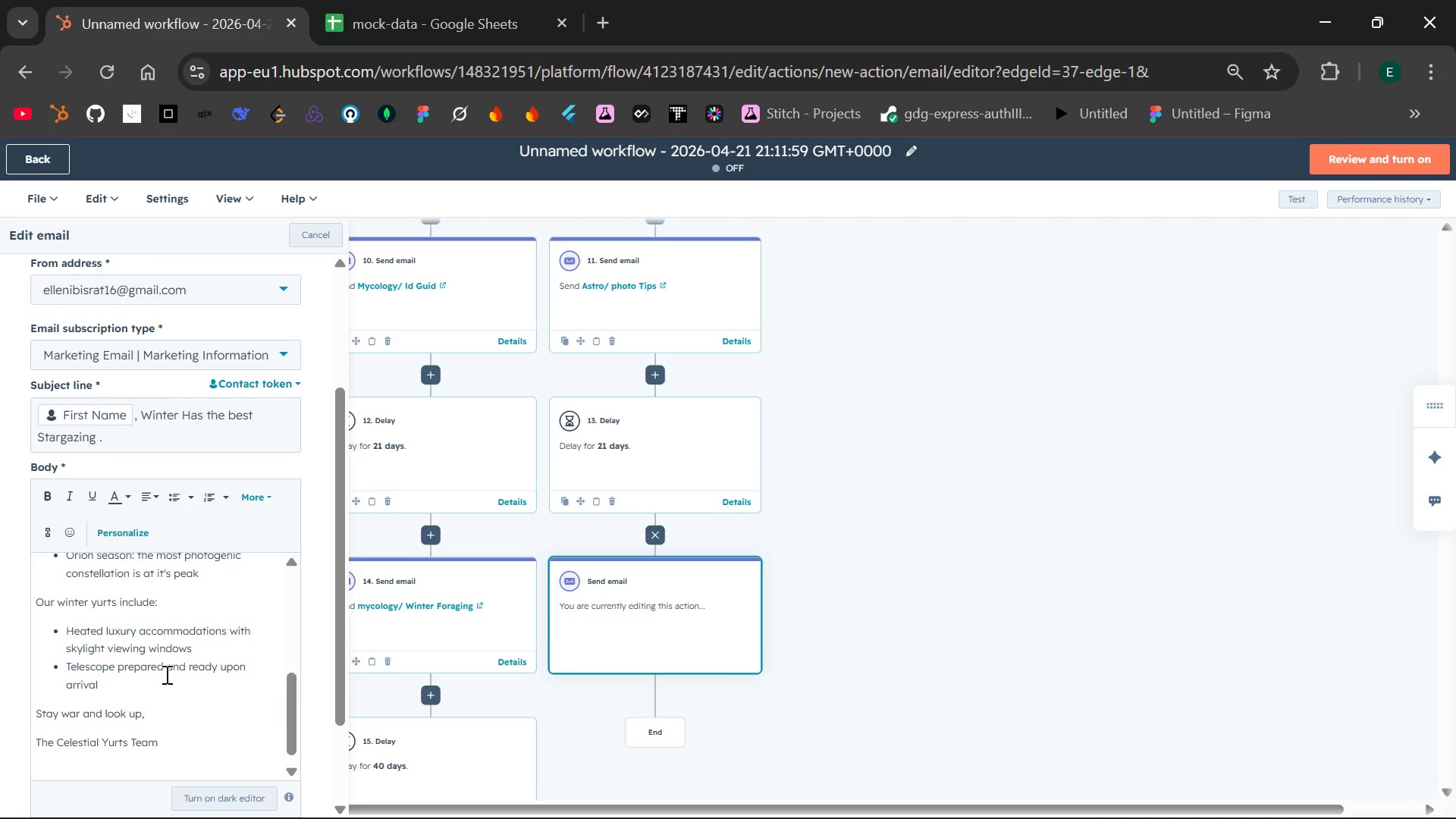 
type(you a)
key(Backspace)
type(re recii)
key(Backspace)
type(e)
key(Backspace)
key(Backspace)
type(eiving this s)
key(Backspace)
type(seasonal update based on your {{contact.guest_inter)
key(Backspace)
type(est_type}})
 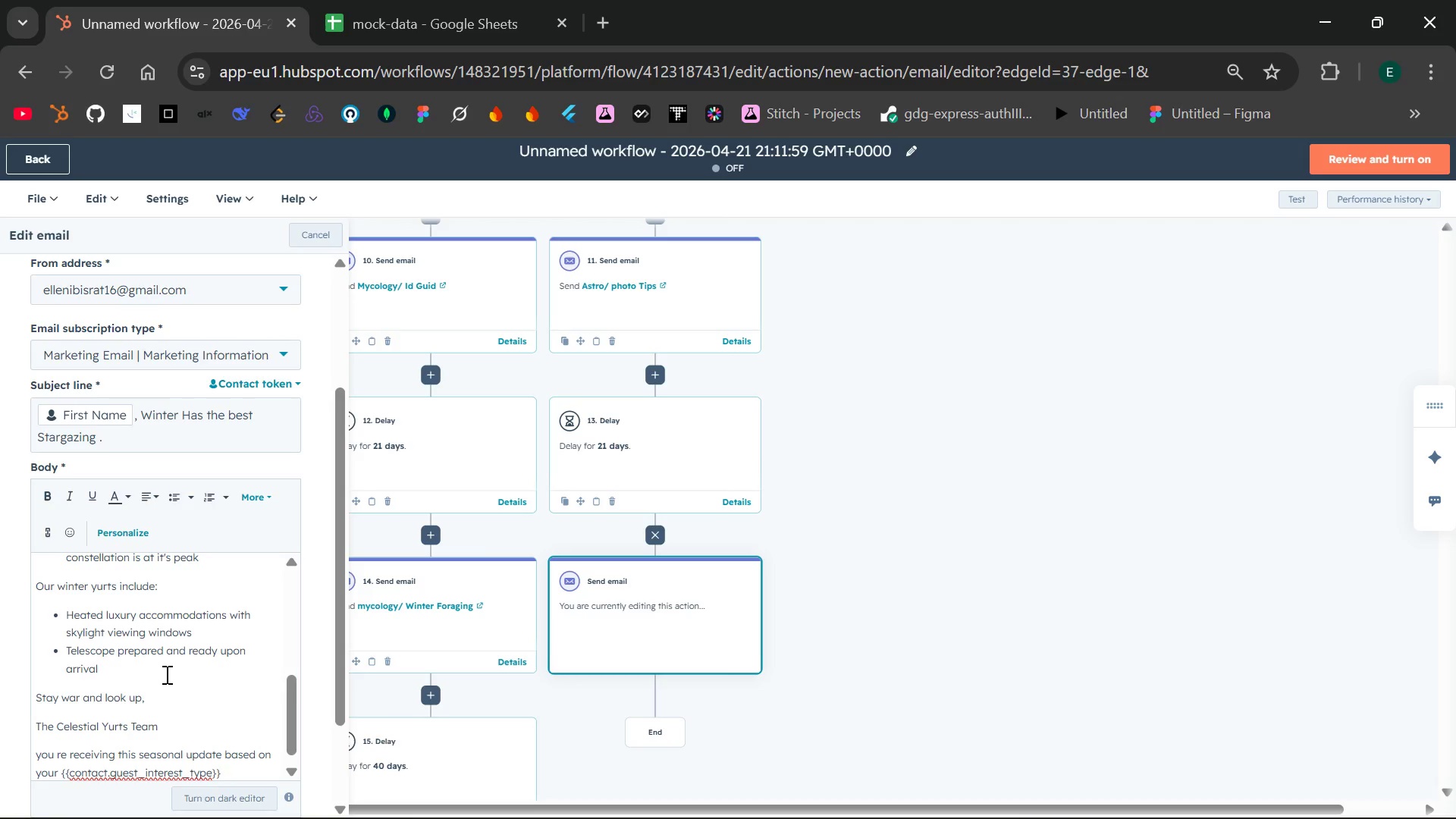 
left_click_drag(start_coordinate=[231, 773], to_coordinate=[57, 762])
 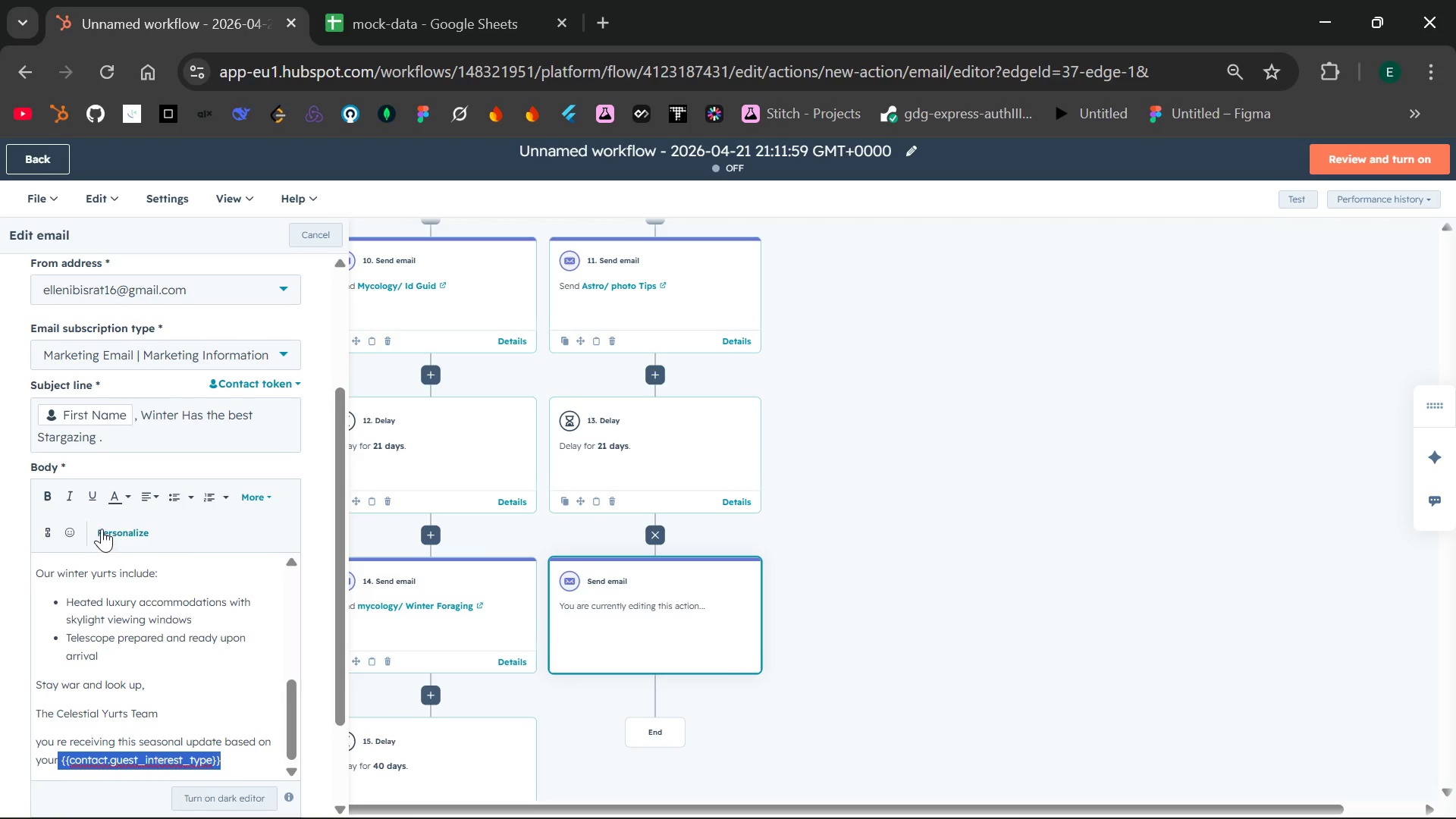 
left_click([105, 529])
 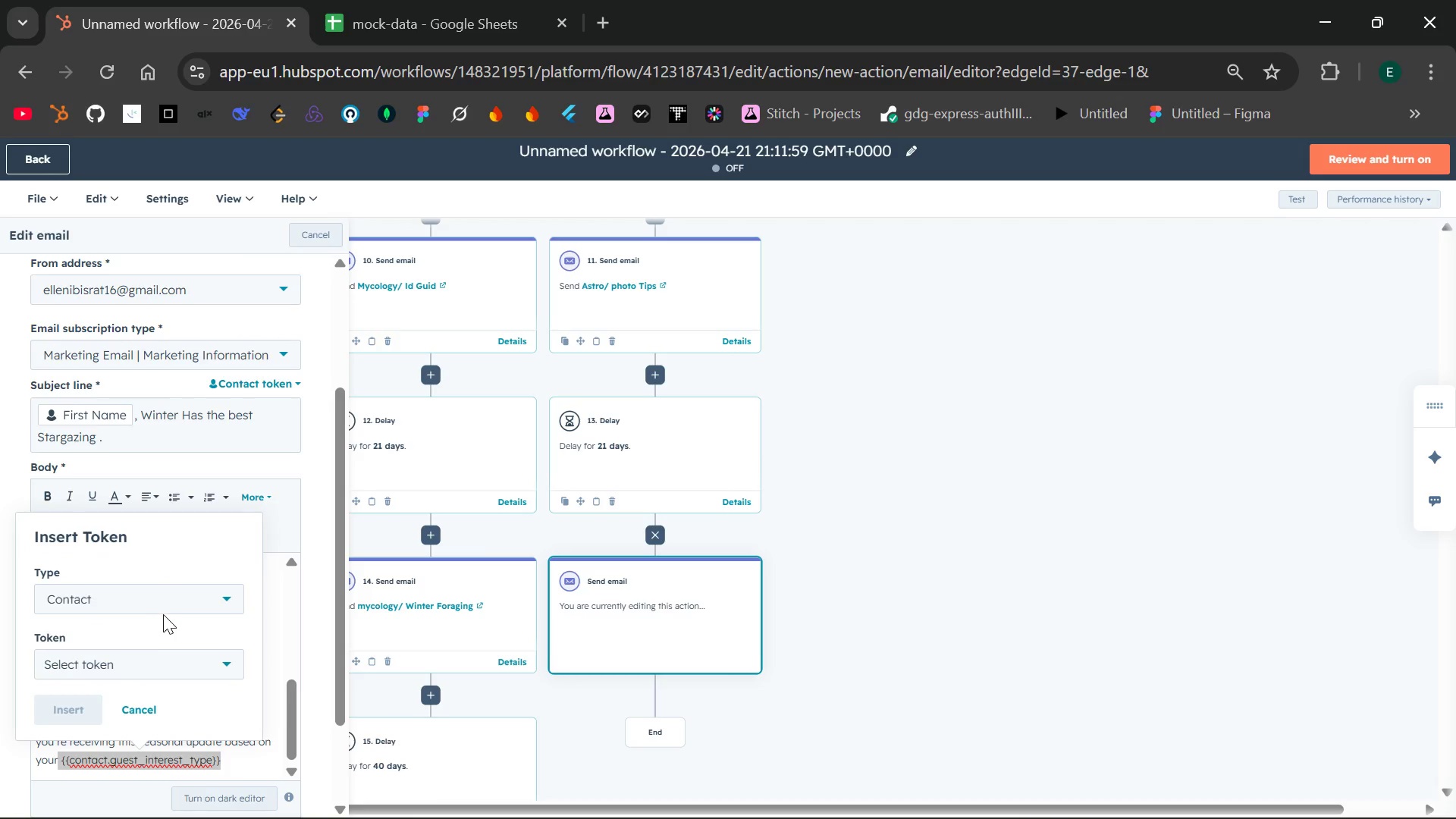 
left_click([141, 667])
 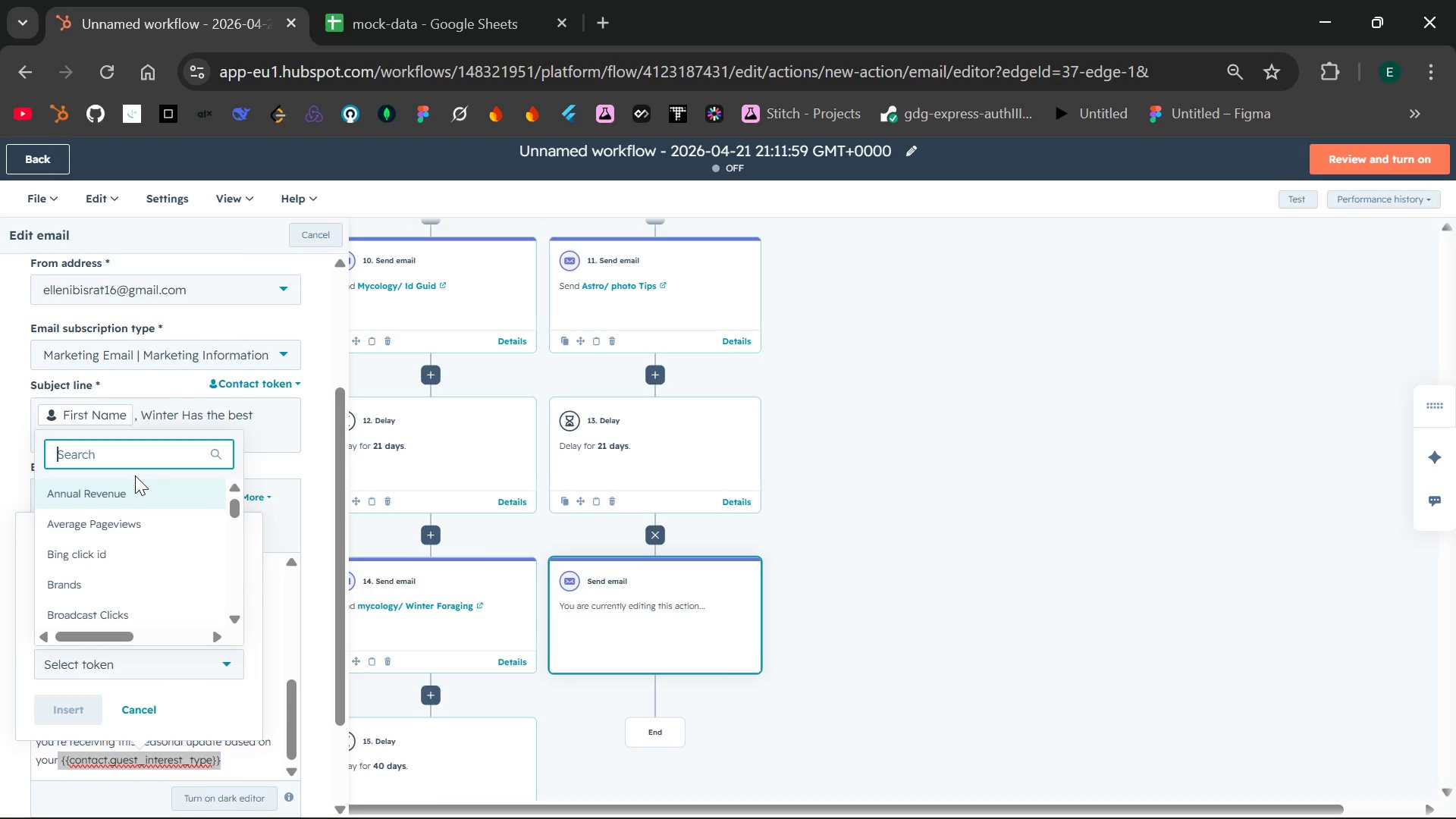 
type(gus)
key(Backspace)
type(e)
 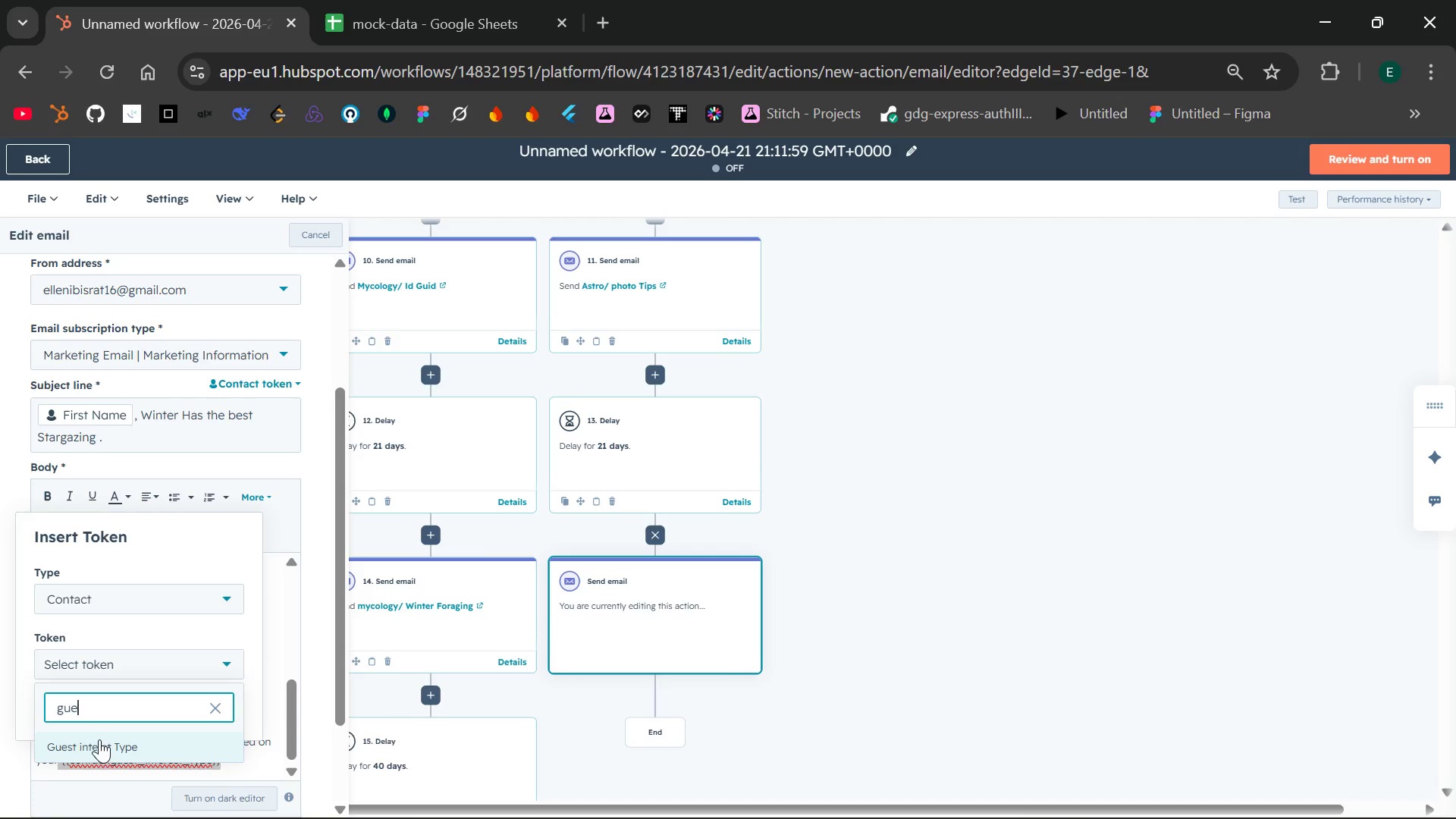 
left_click([100, 749])
 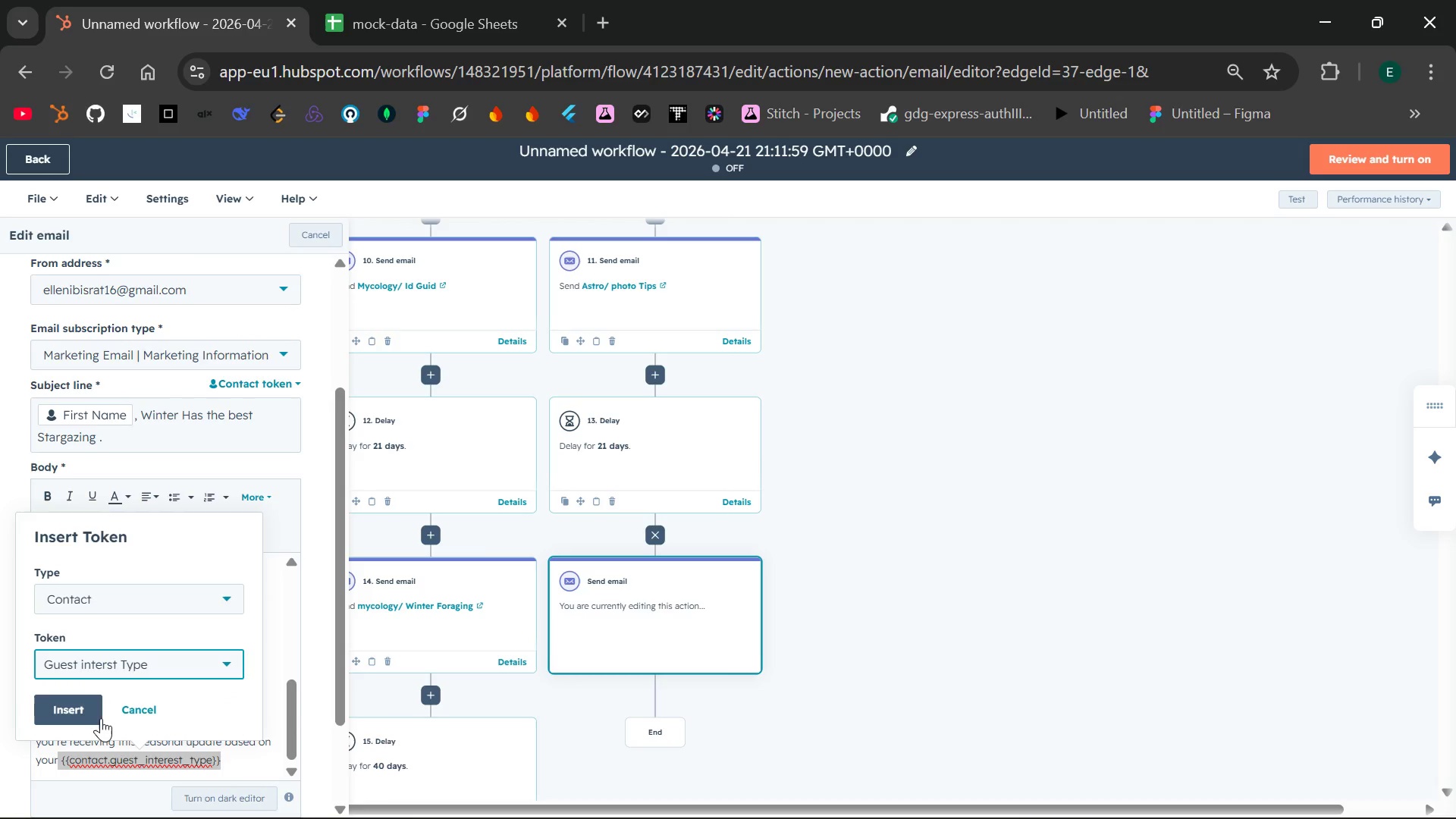 
left_click([71, 711])
 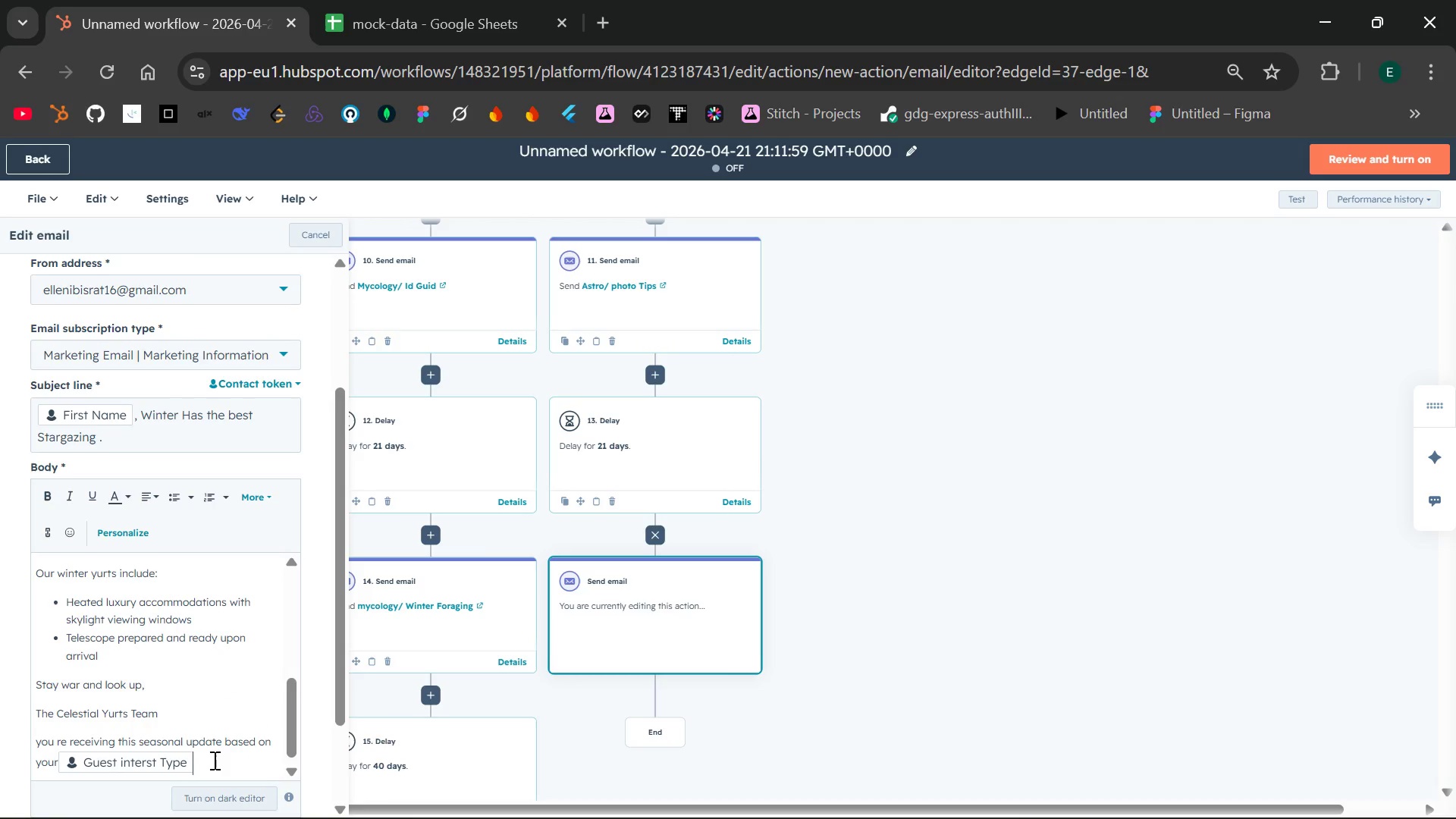 
type( preference.)
 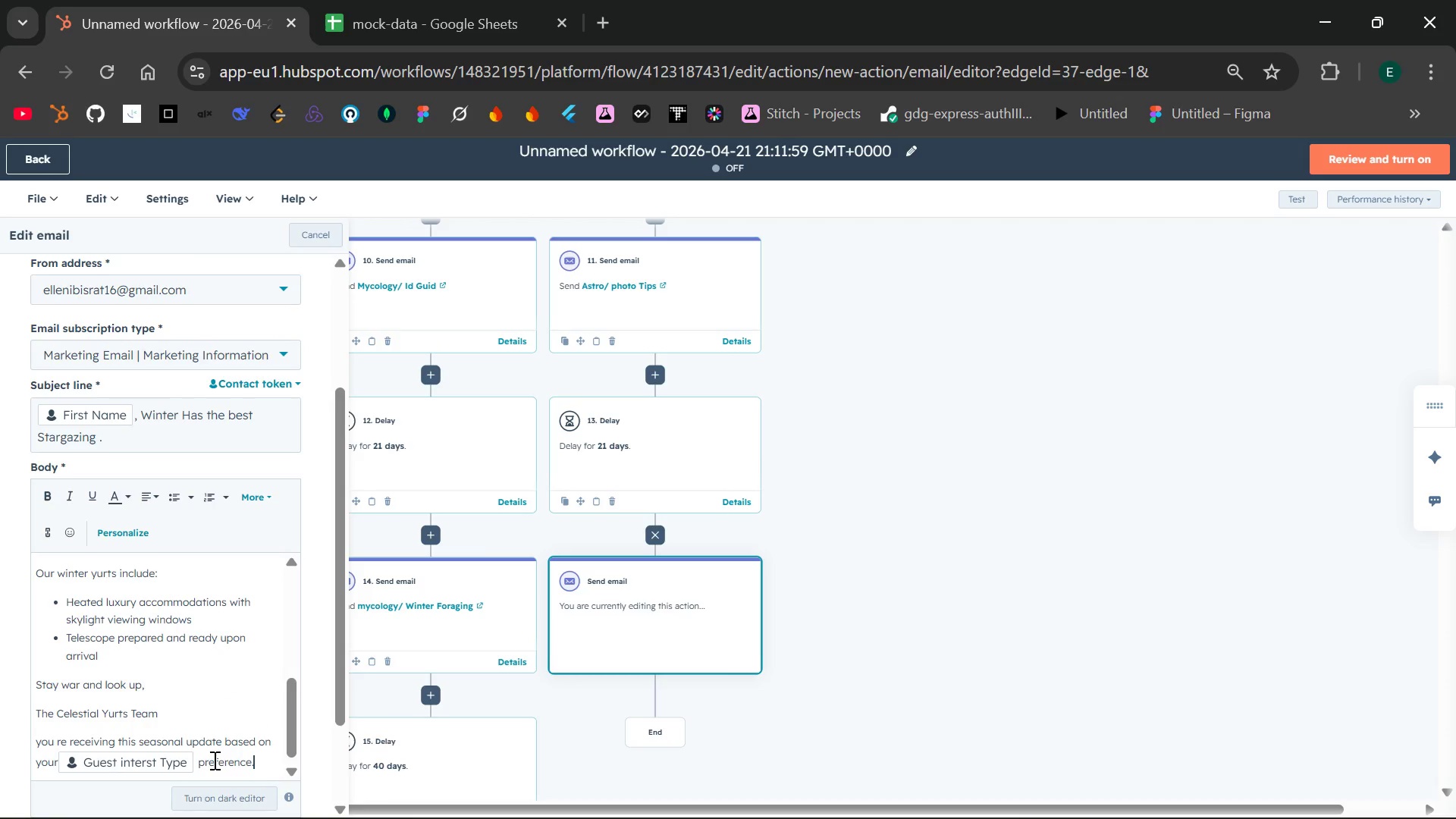 
key(Enter)
 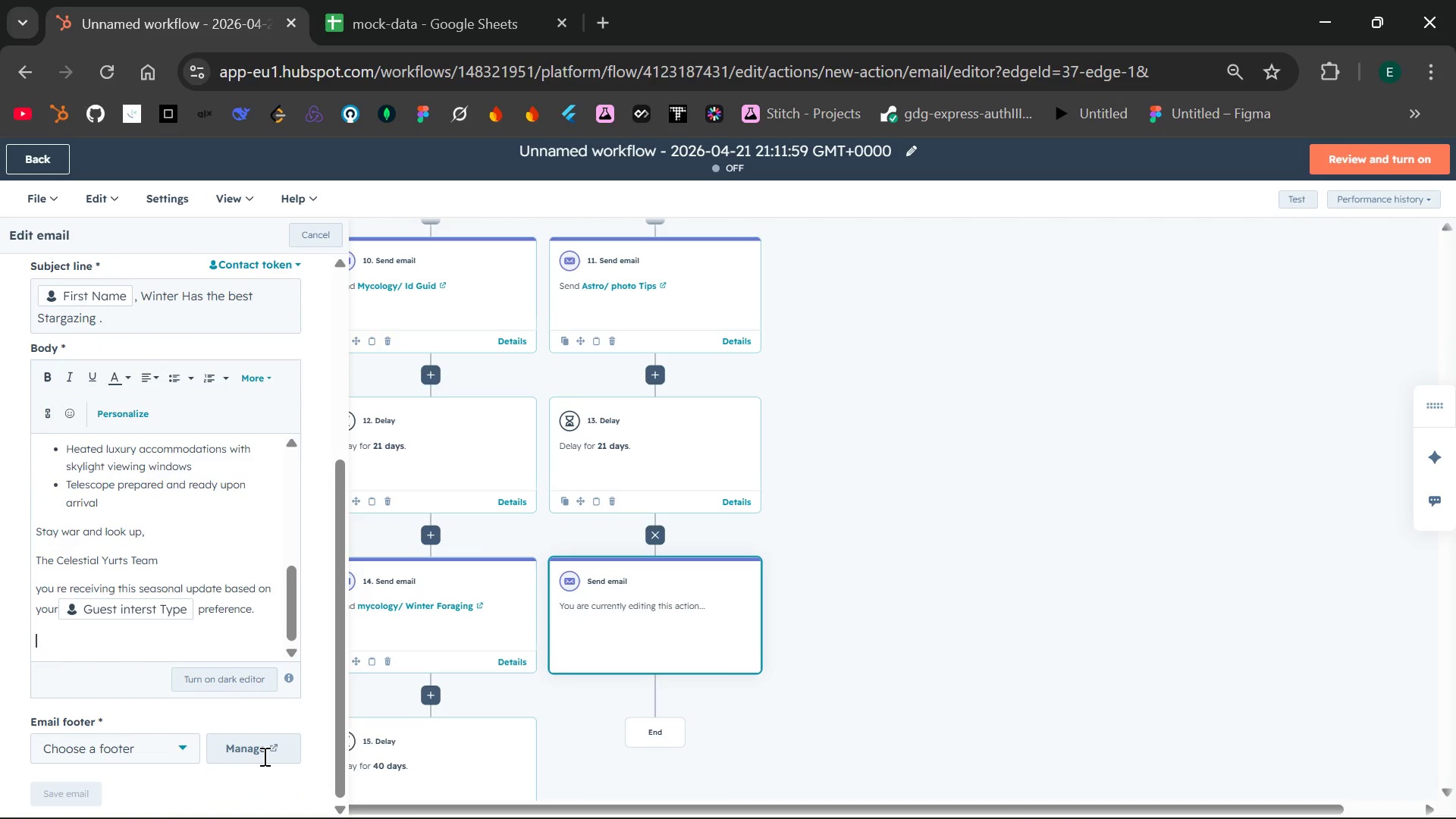 
left_click([177, 742])
 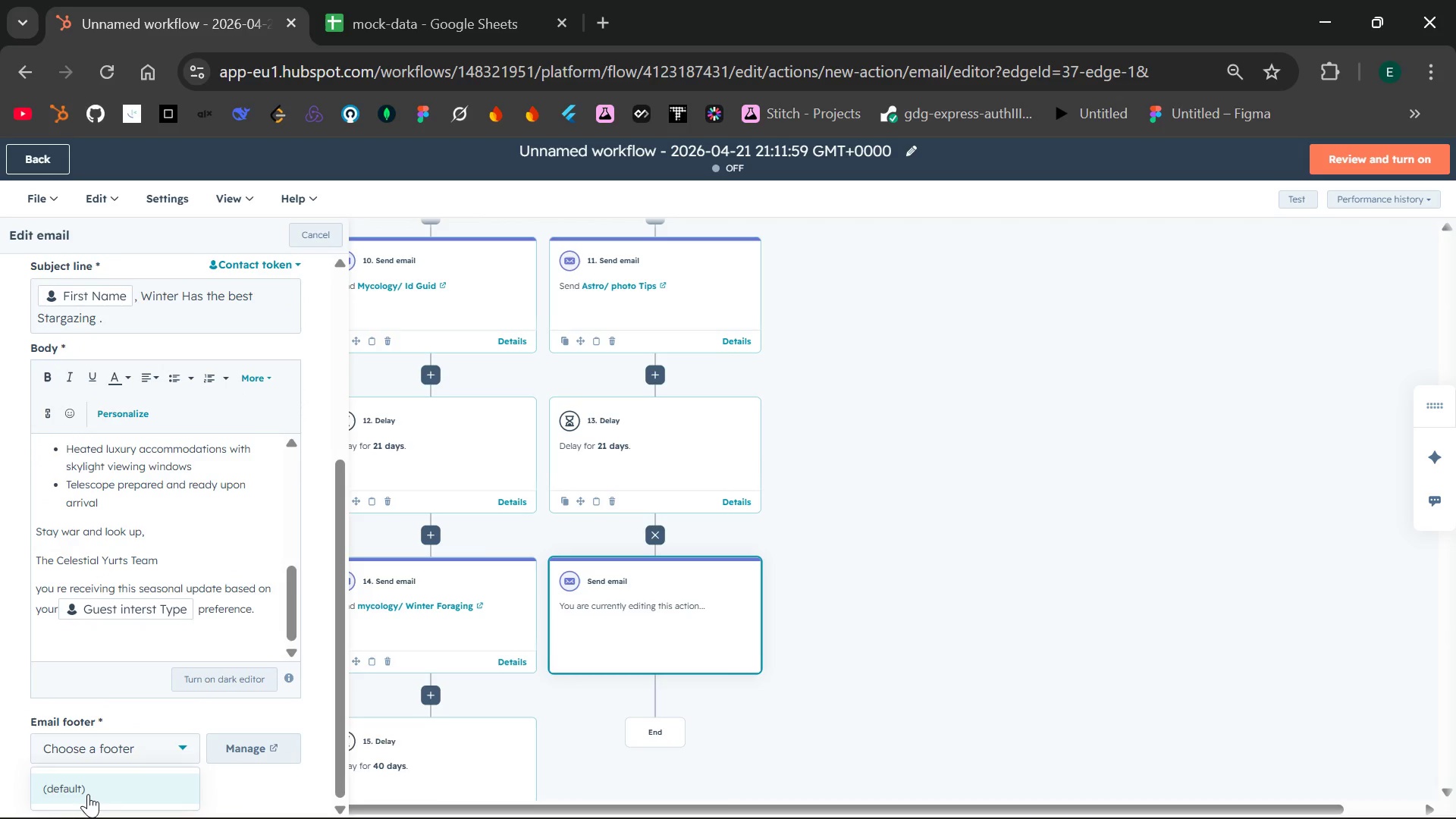 
left_click([88, 794])
 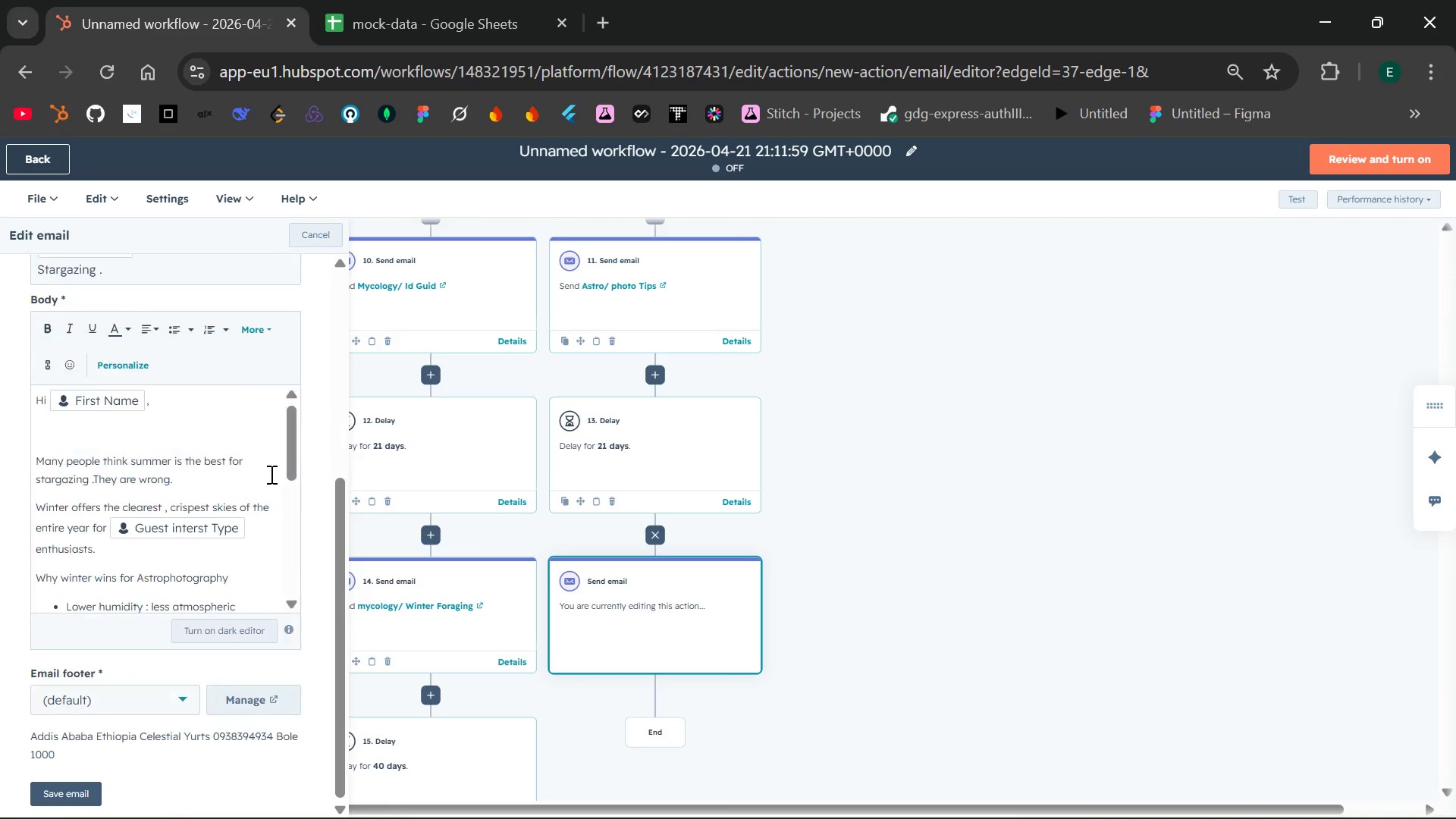 
wait(7.48)
 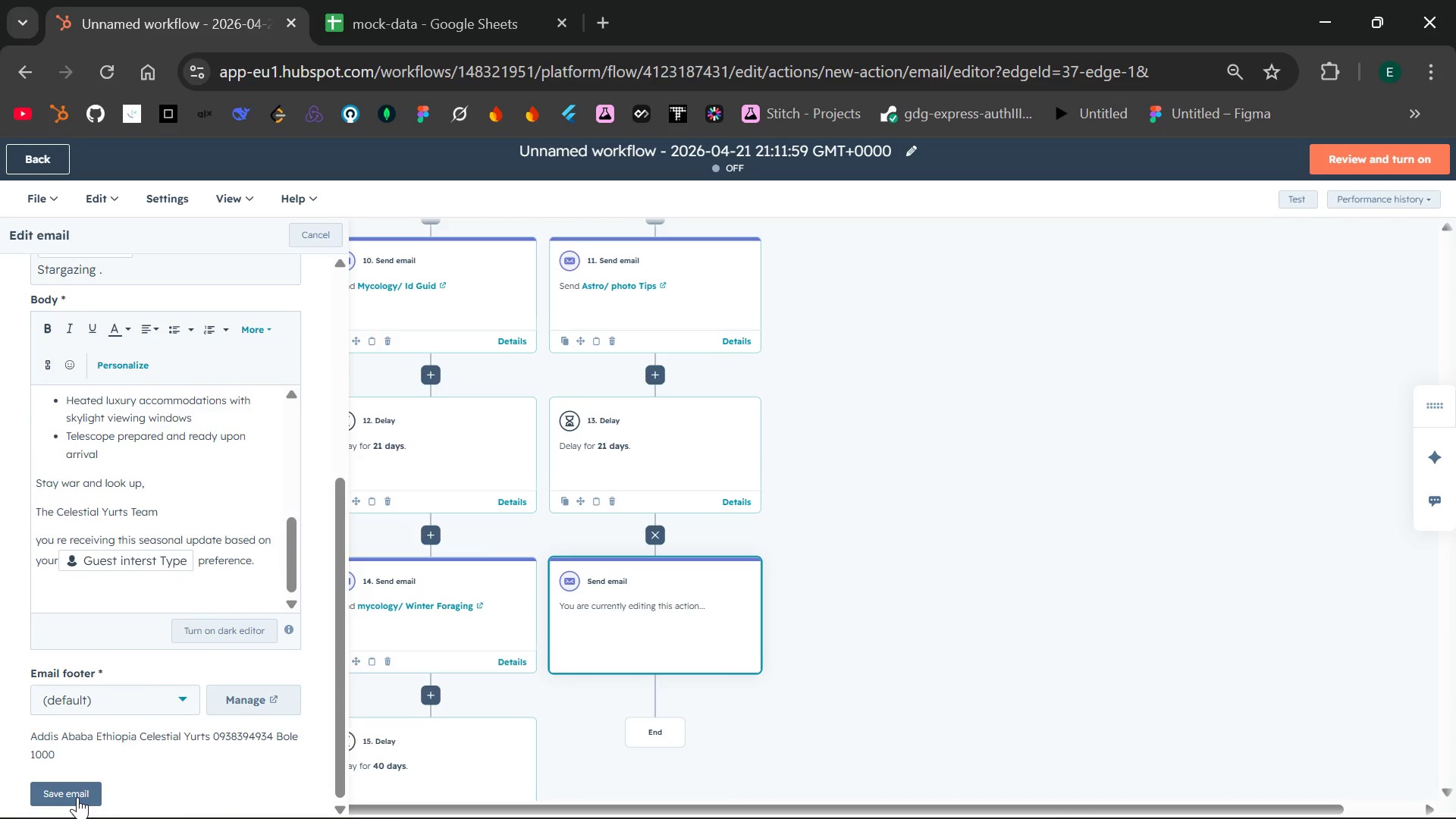 
left_click([64, 788])
 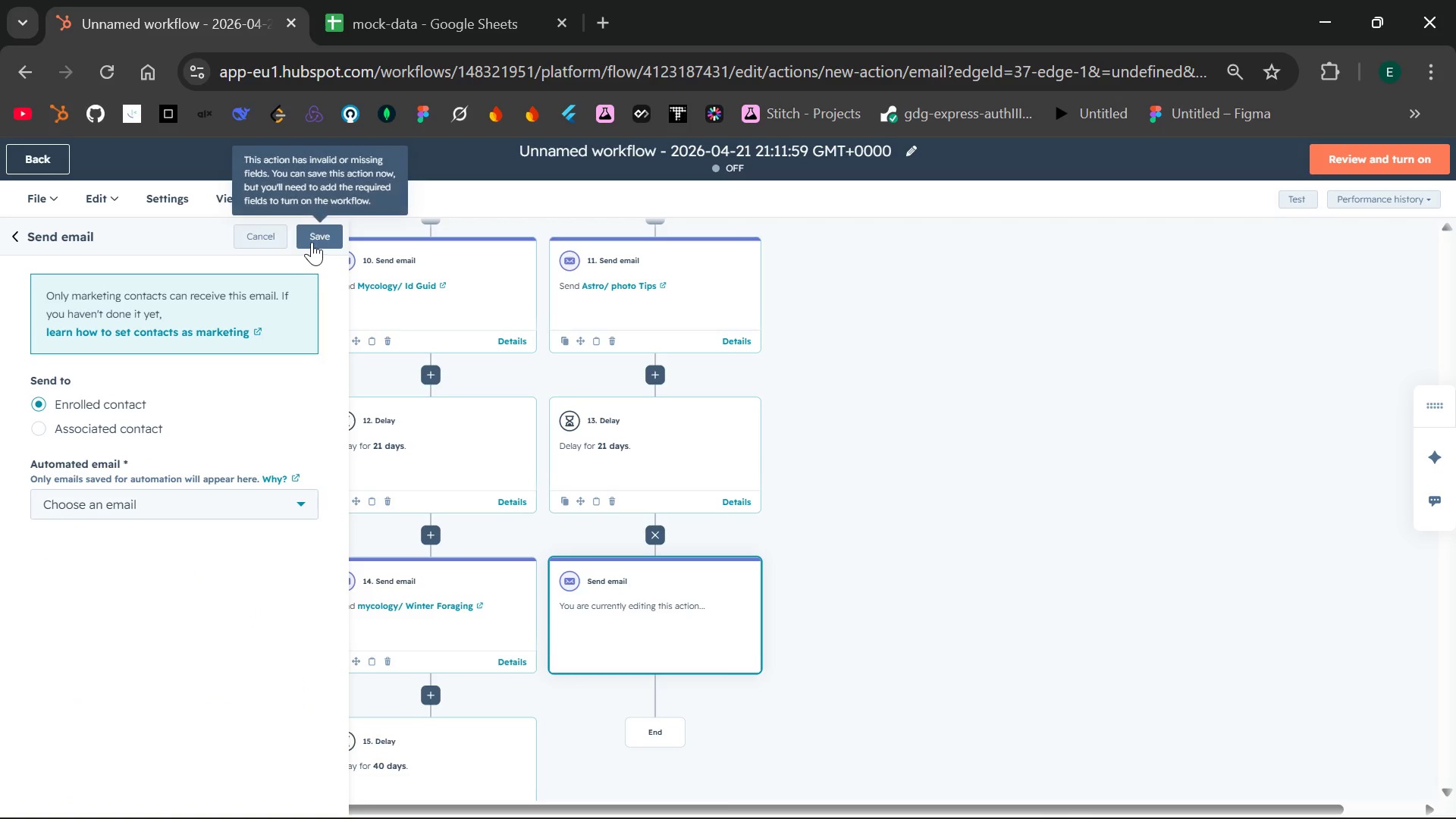 
wait(6.78)
 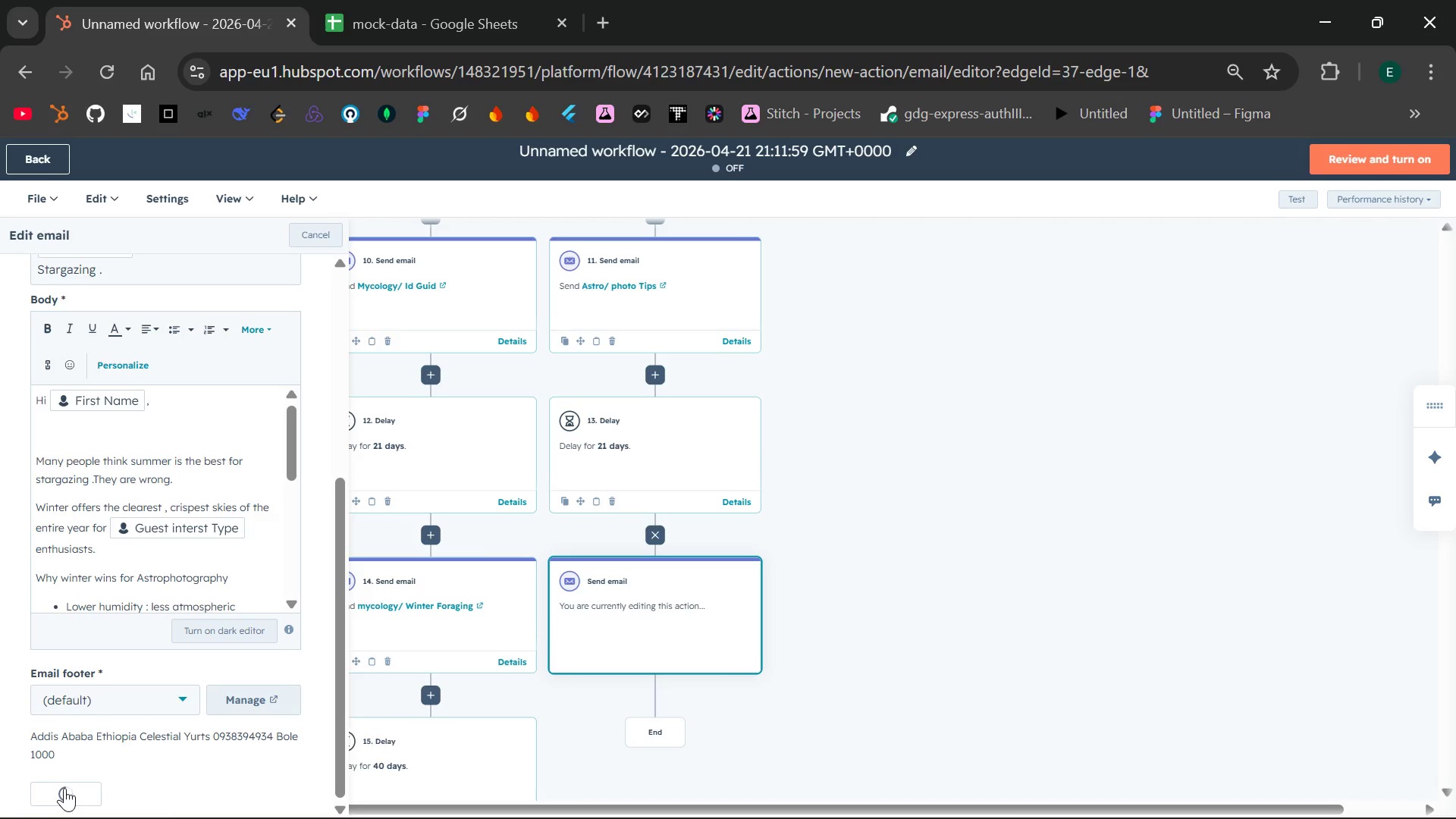 
left_click([315, 240])
 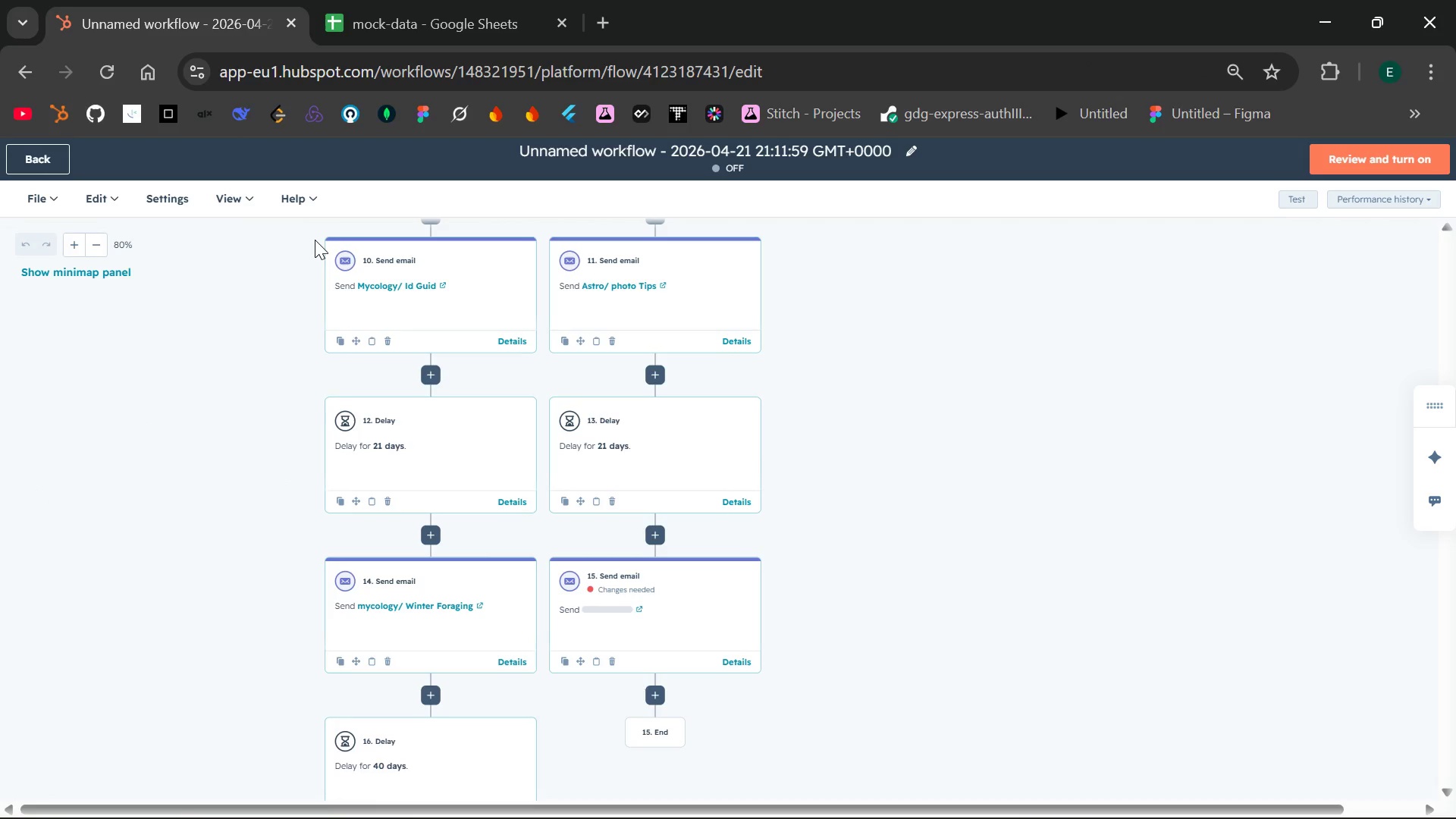 
wait(7.42)
 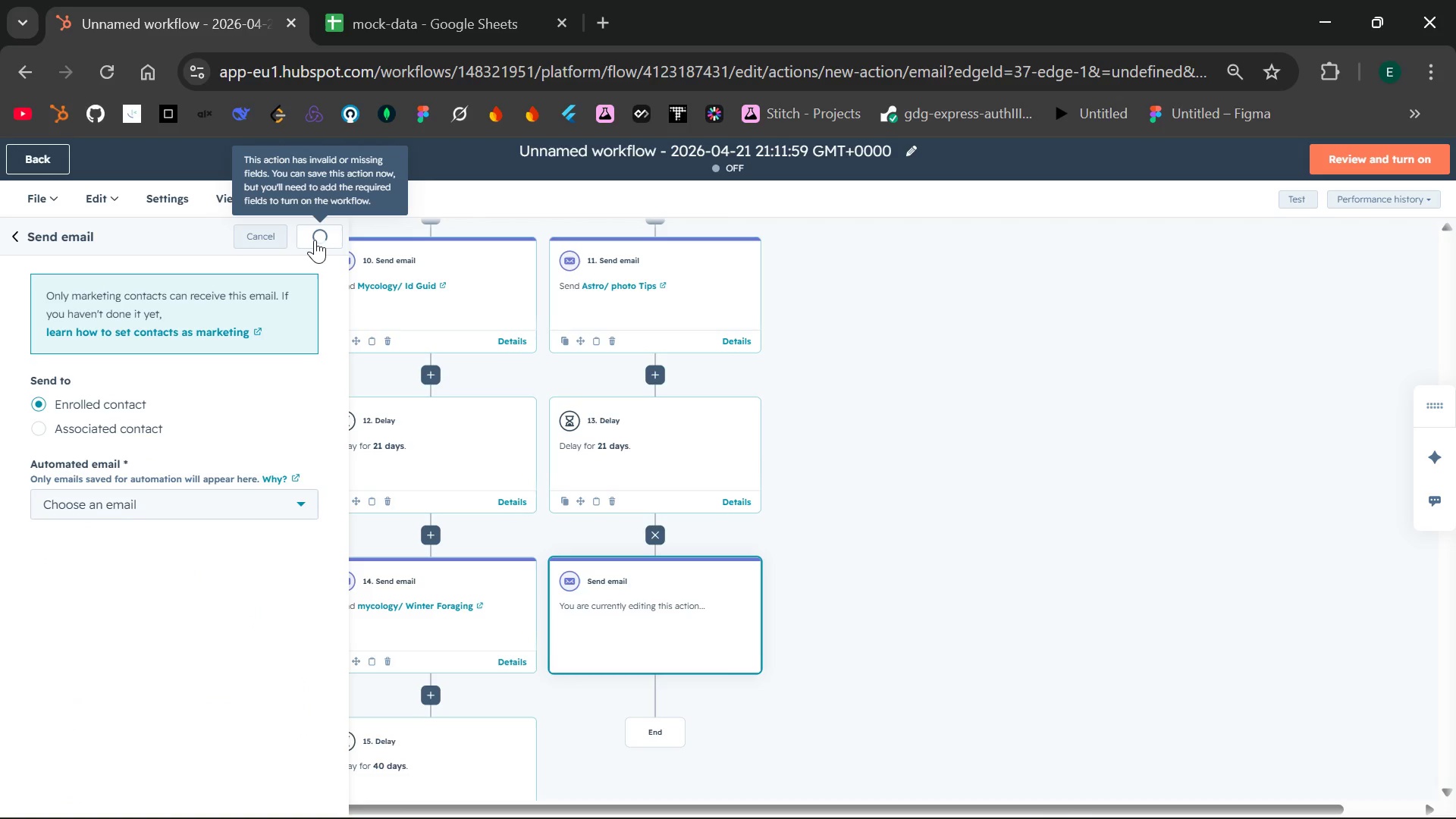 
left_click([616, 591])
 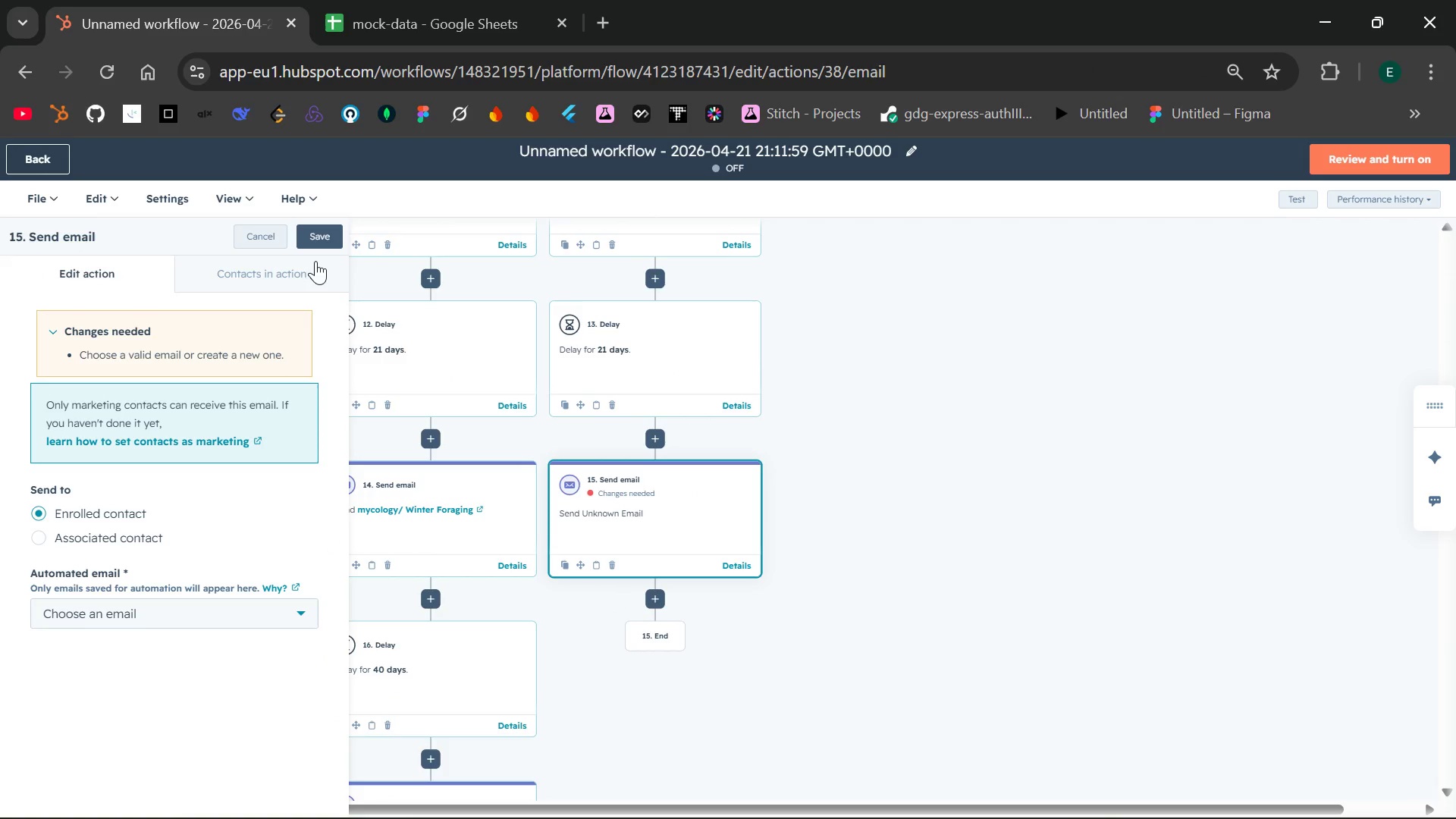 
left_click([300, 625])
 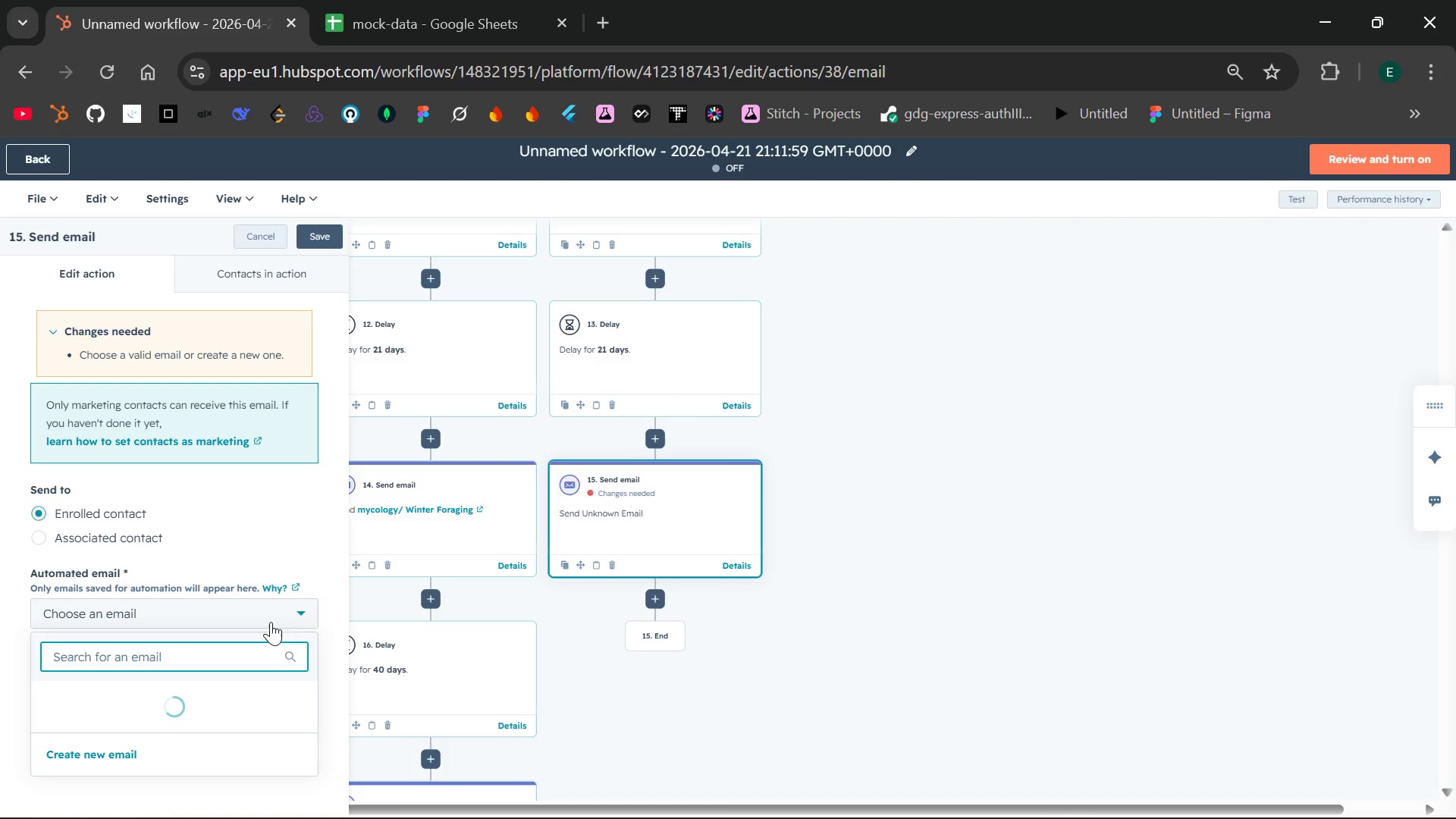 
mouse_move([235, 586])
 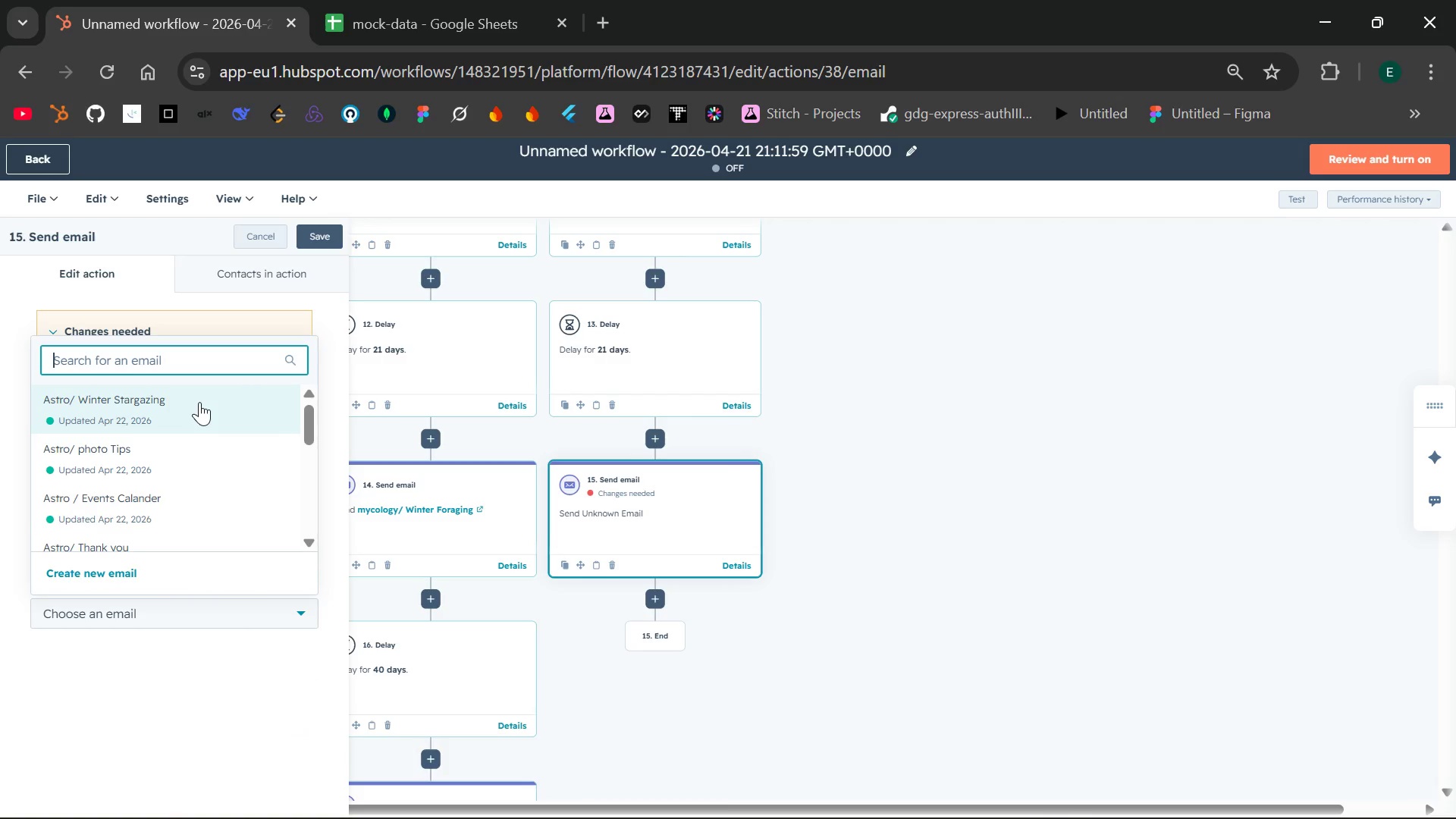 
left_click([199, 402])
 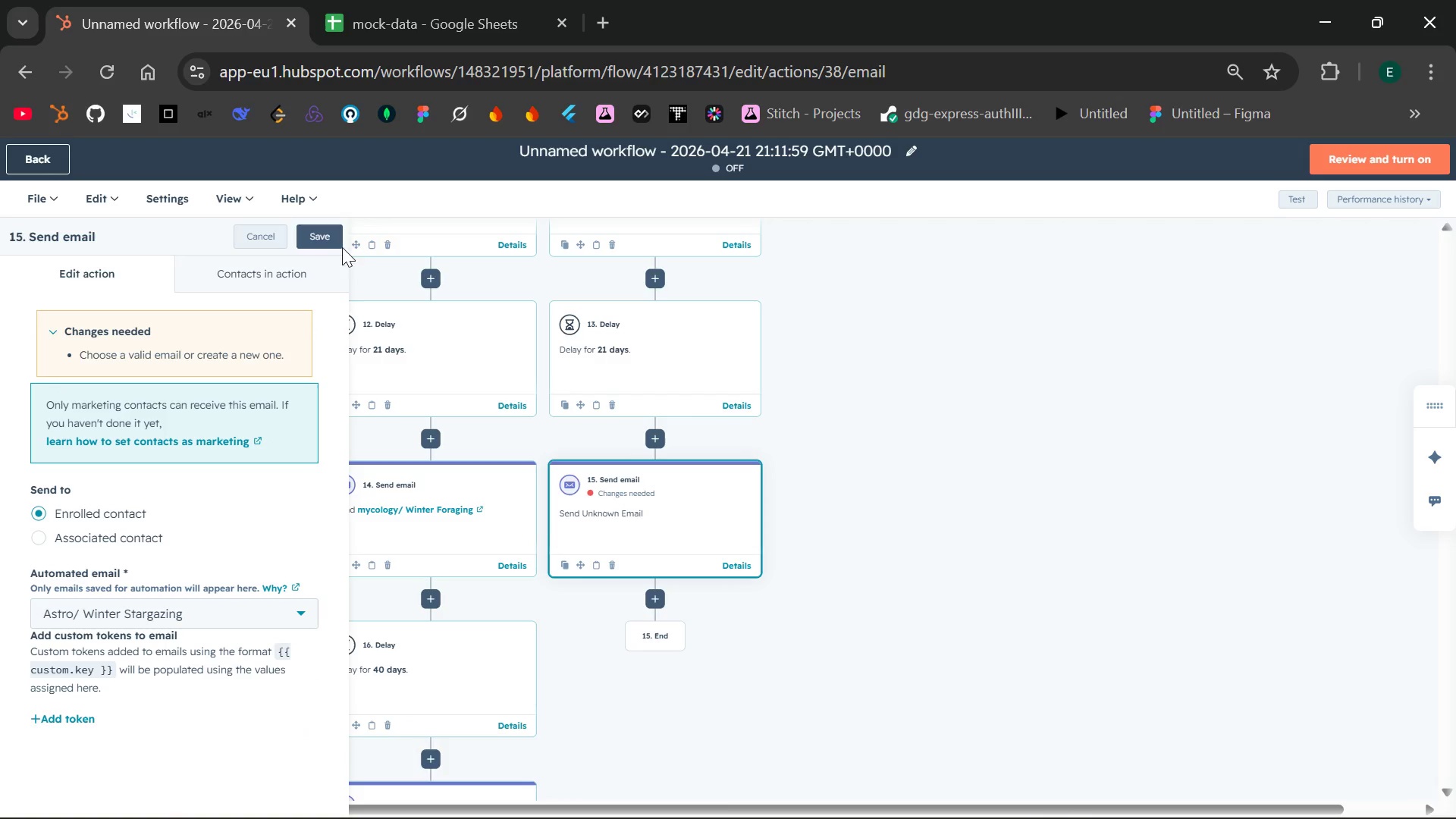 
left_click([334, 237])
 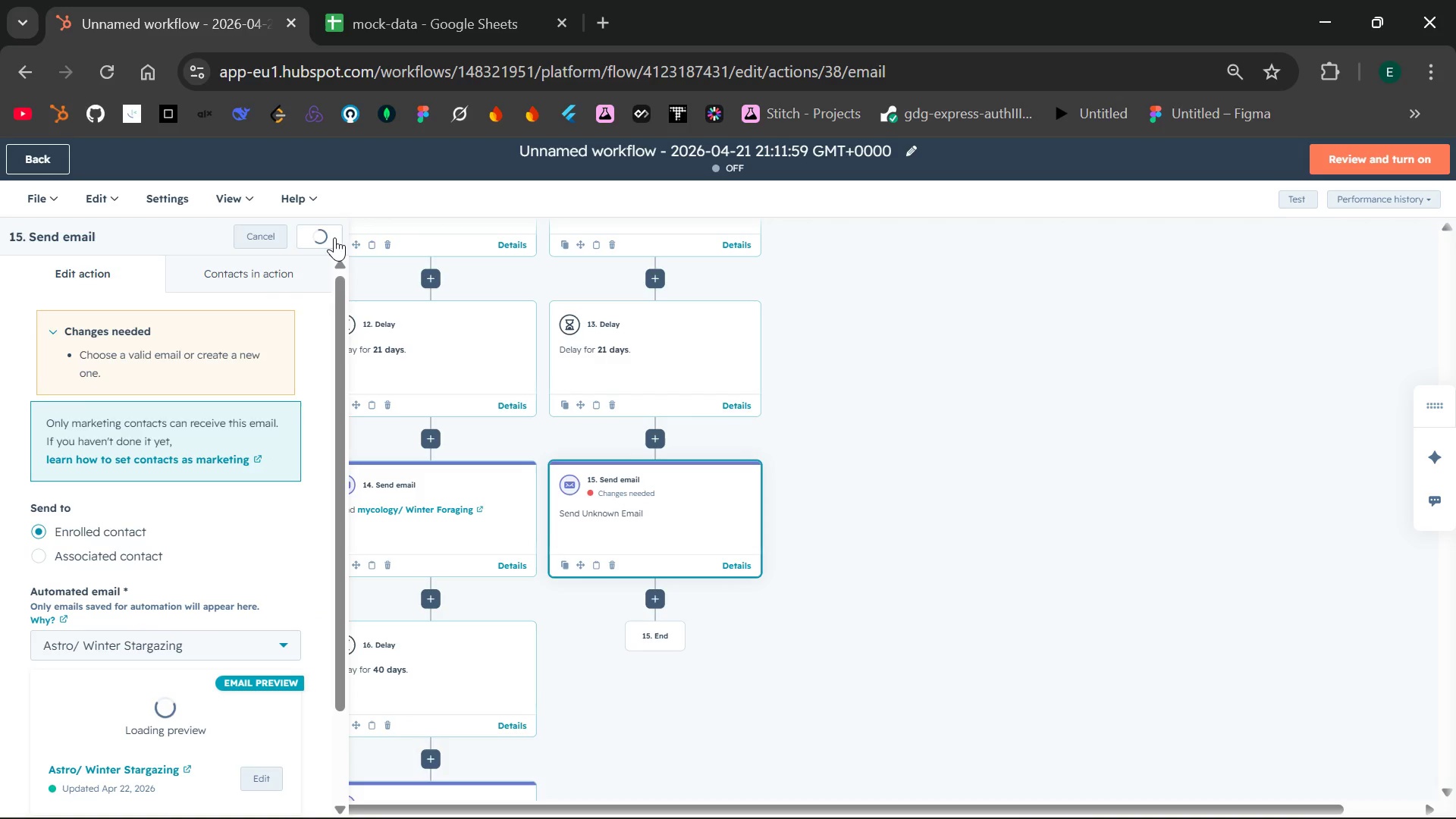 
wait(8.09)
 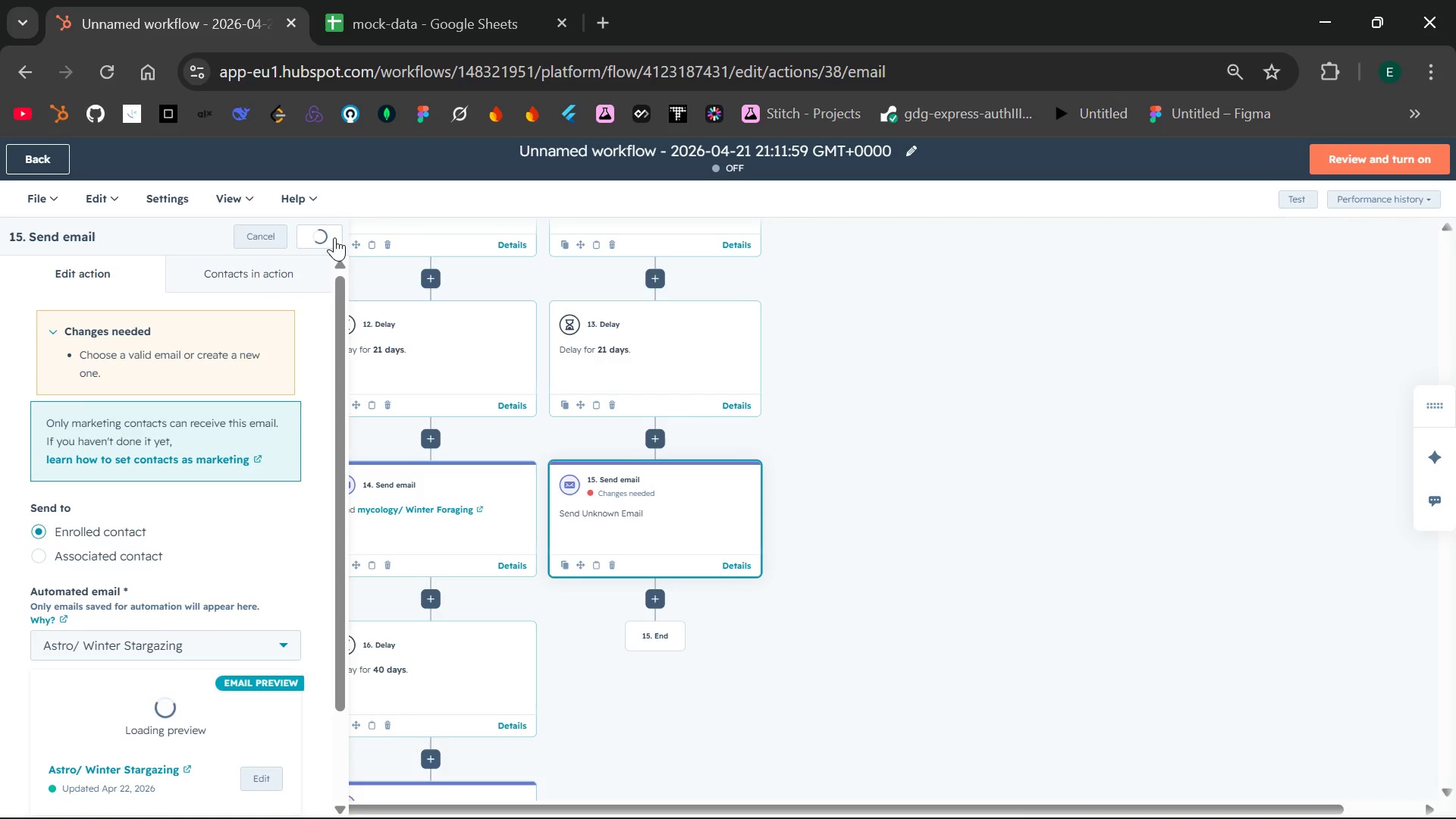 
left_click([654, 596])
 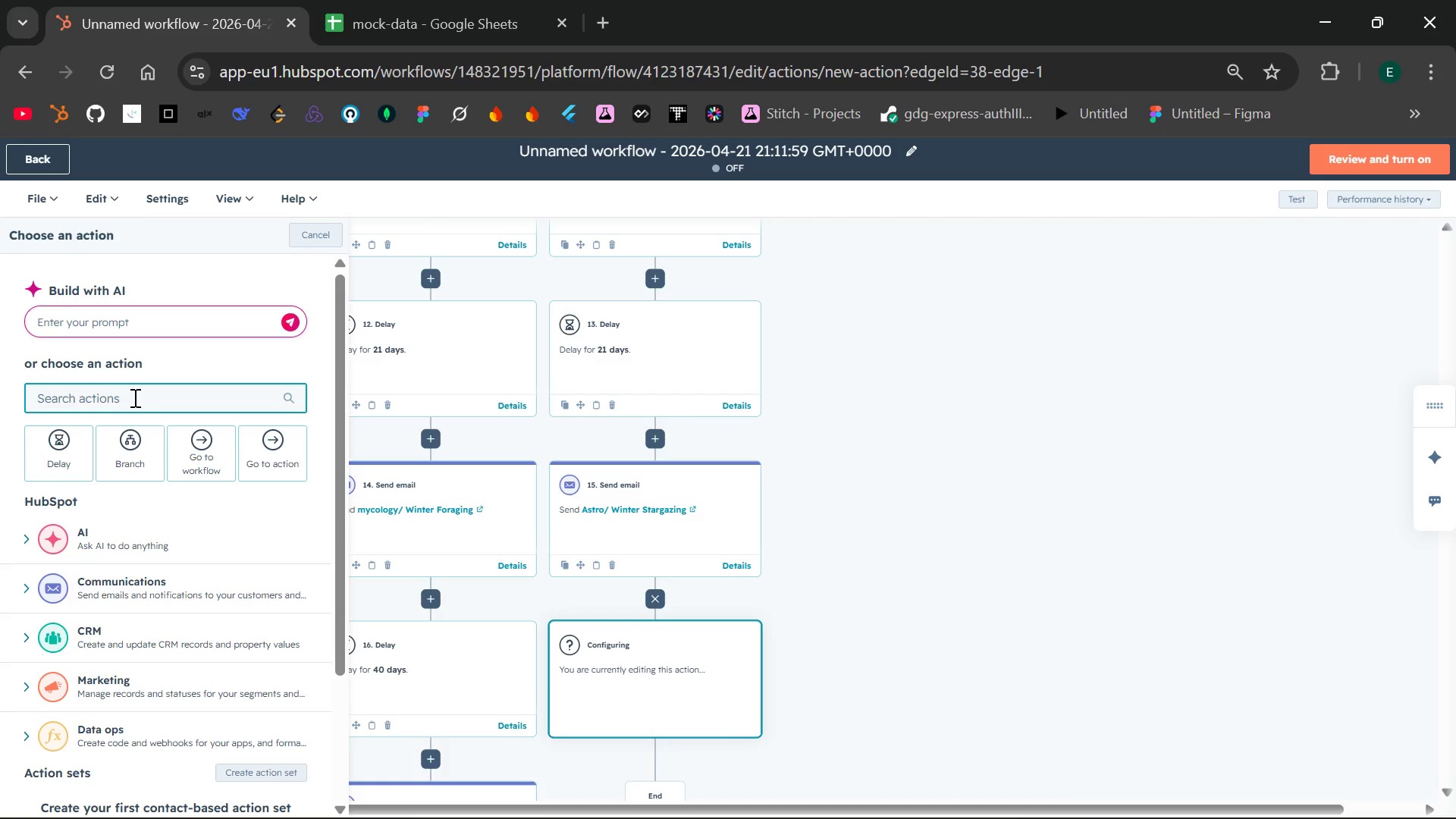 
left_click([66, 443])
 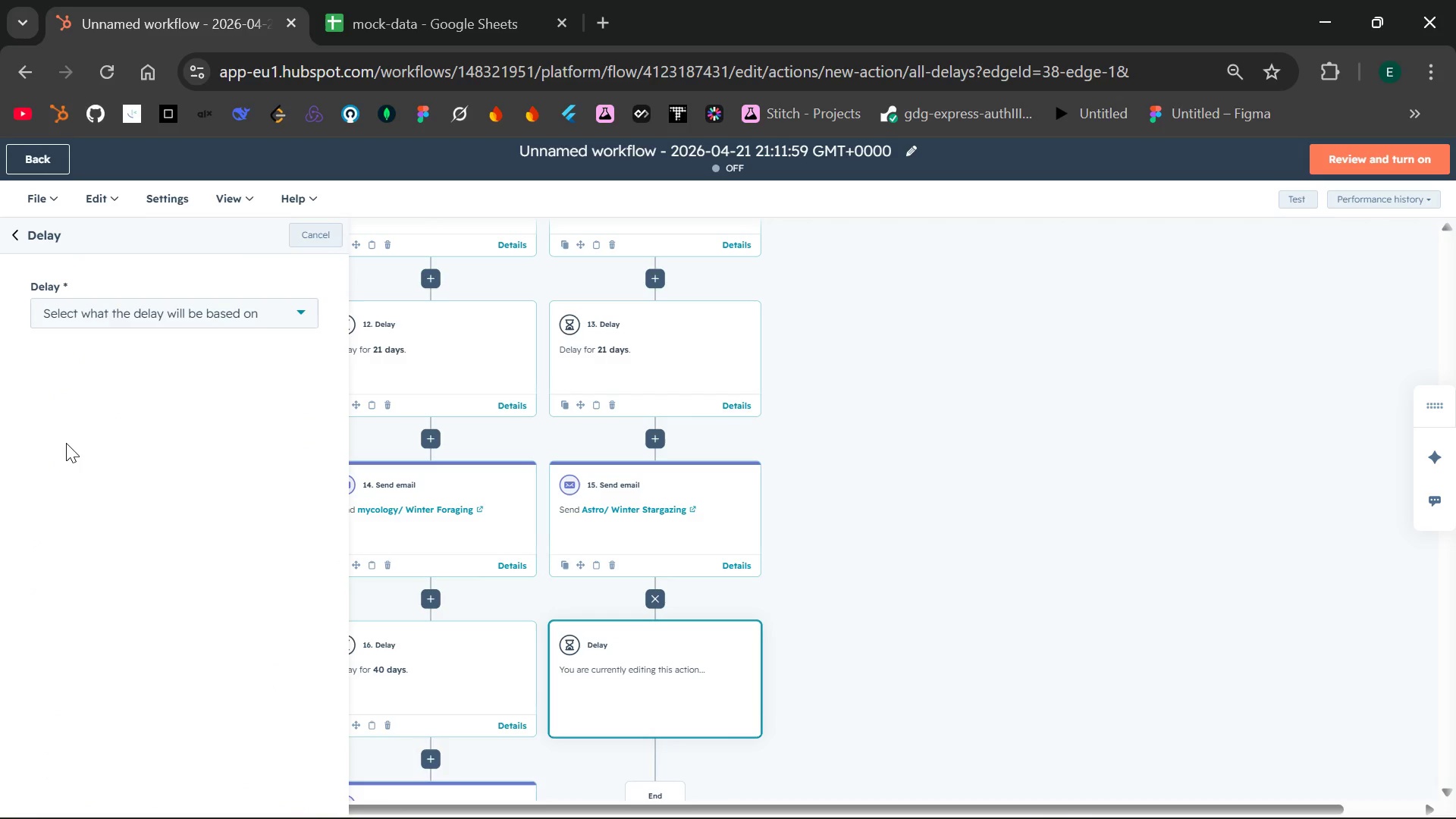 
wait(8.67)
 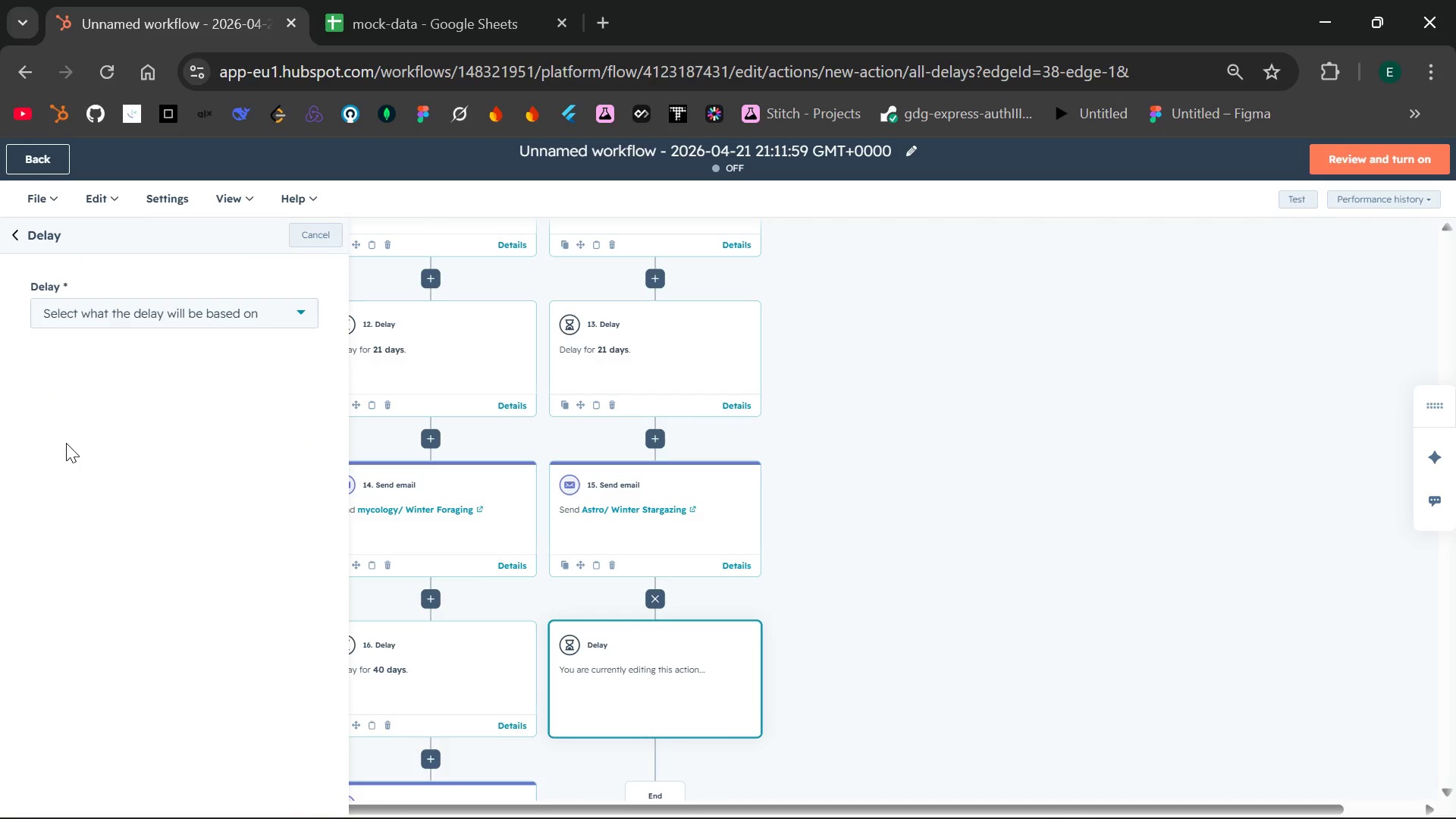 
left_click([276, 328])
 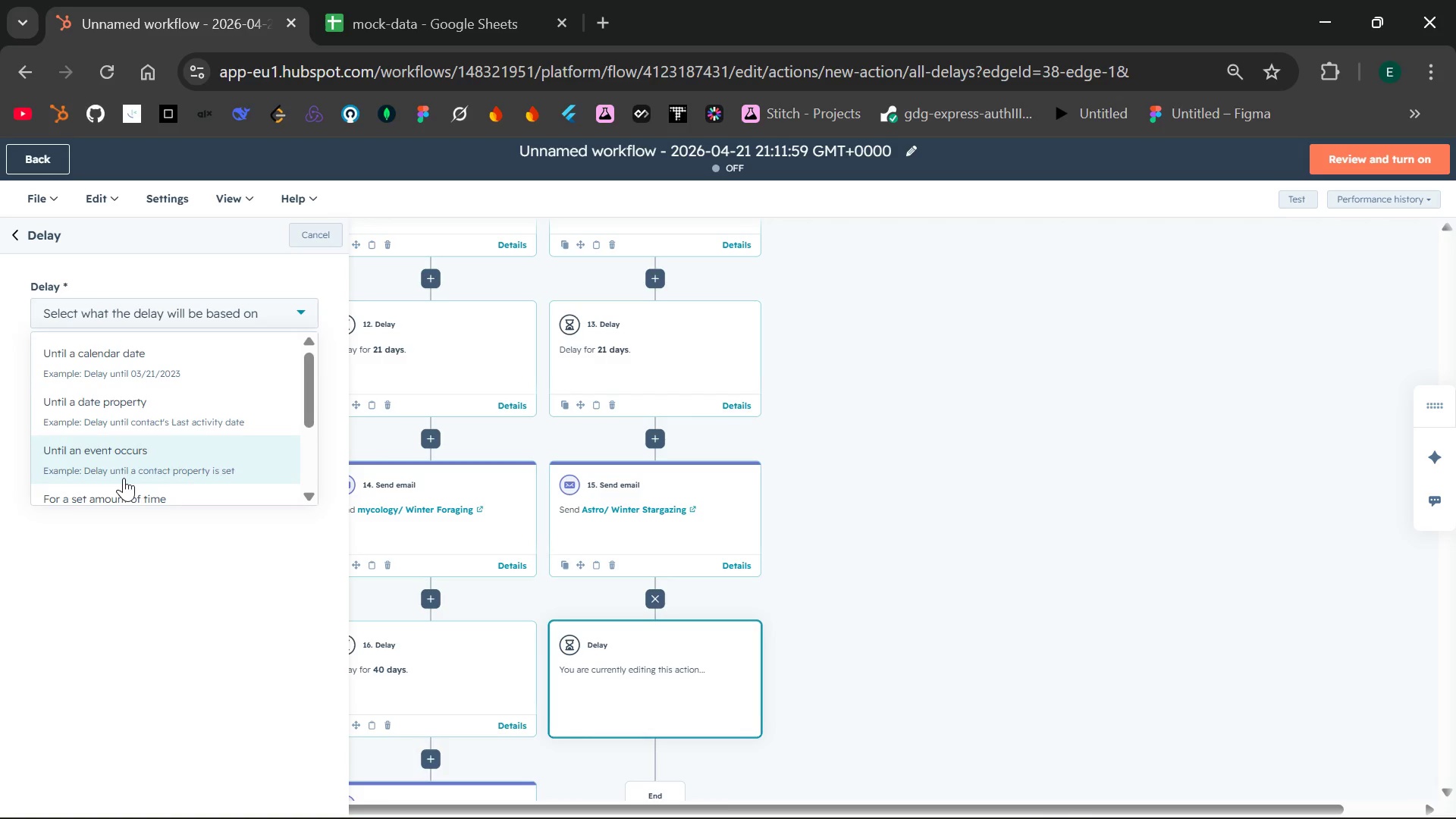 
left_click([123, 484])
 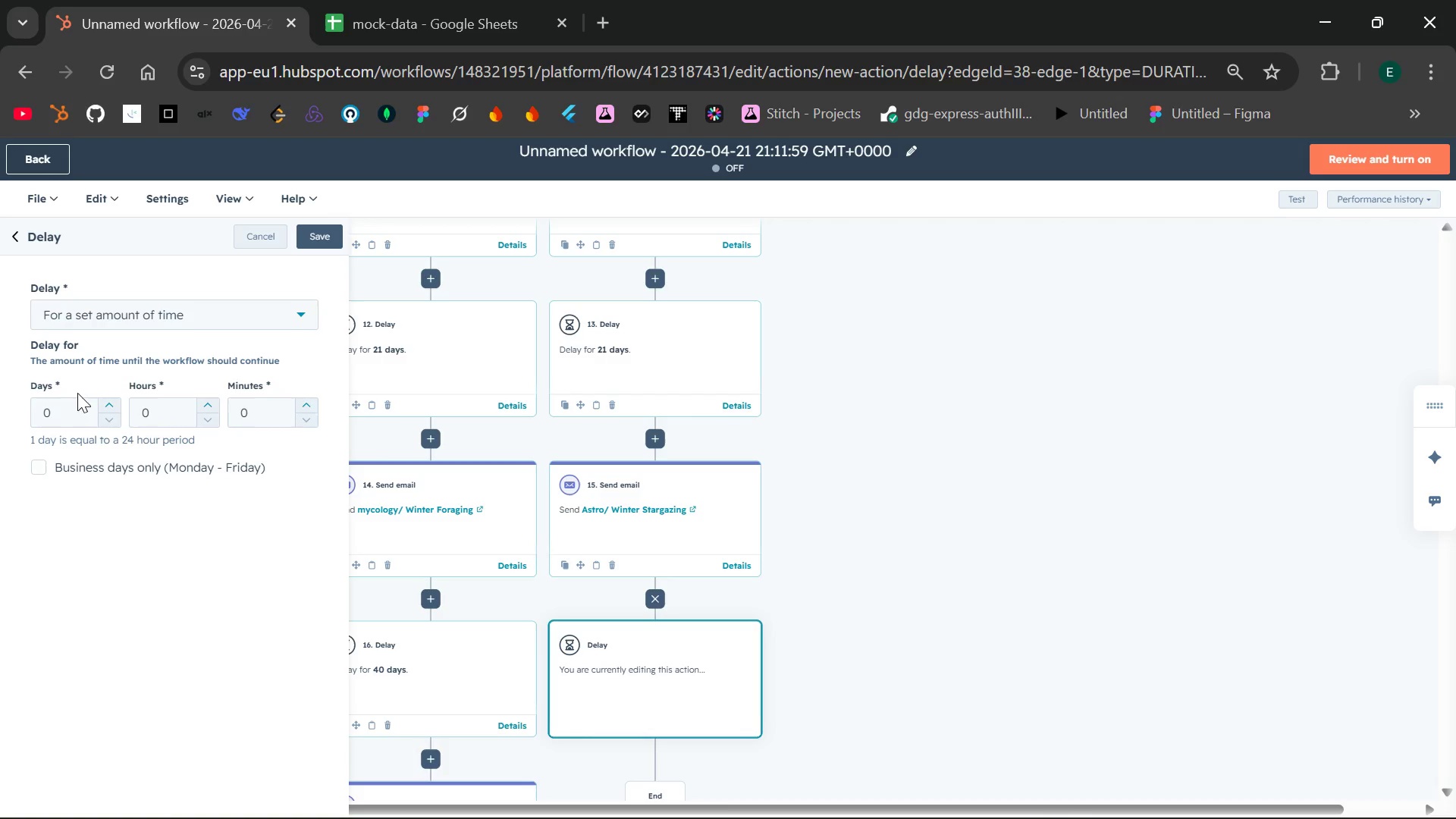 
left_click([75, 406])
 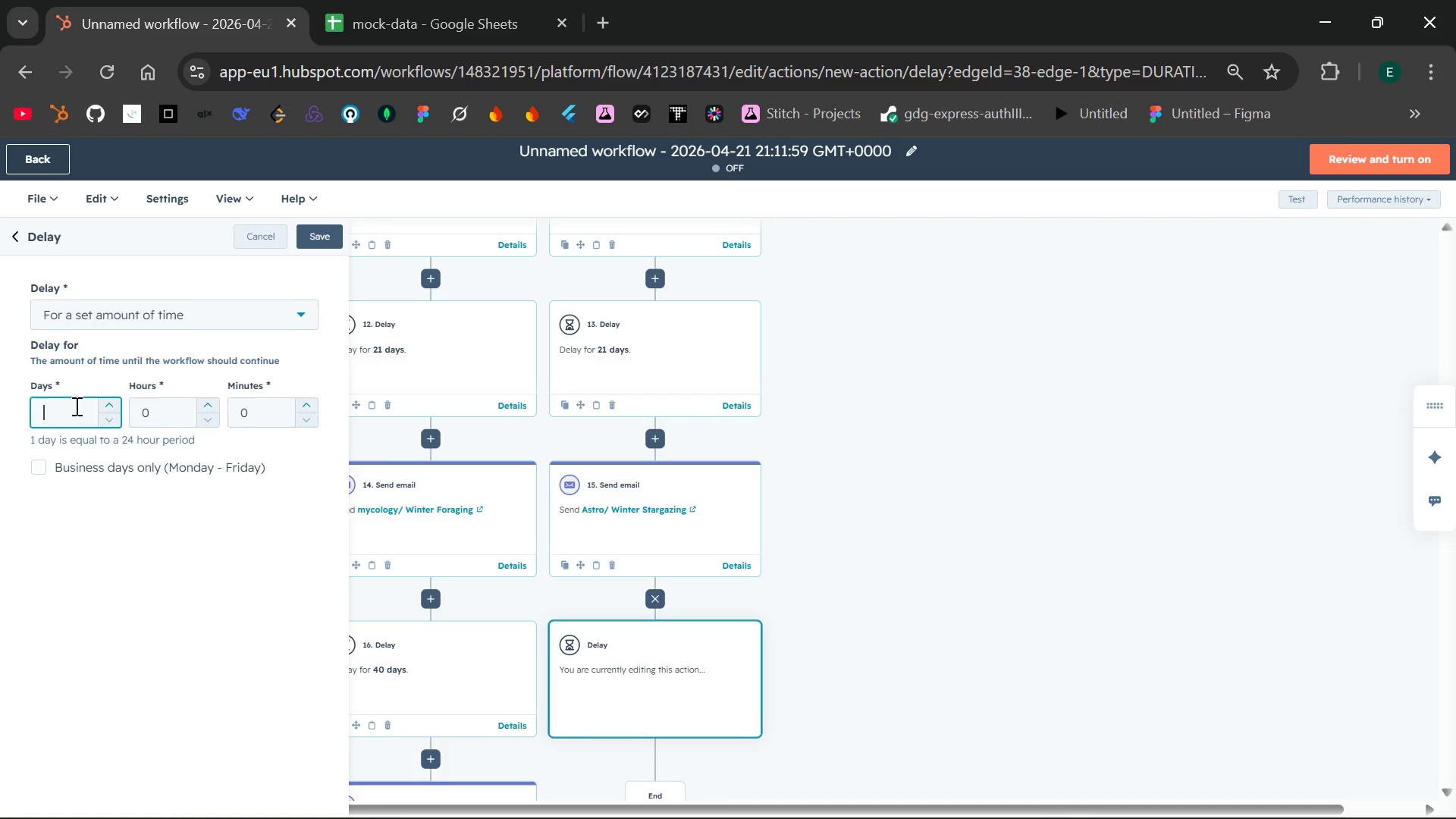 
key(Backspace)
type(40)
 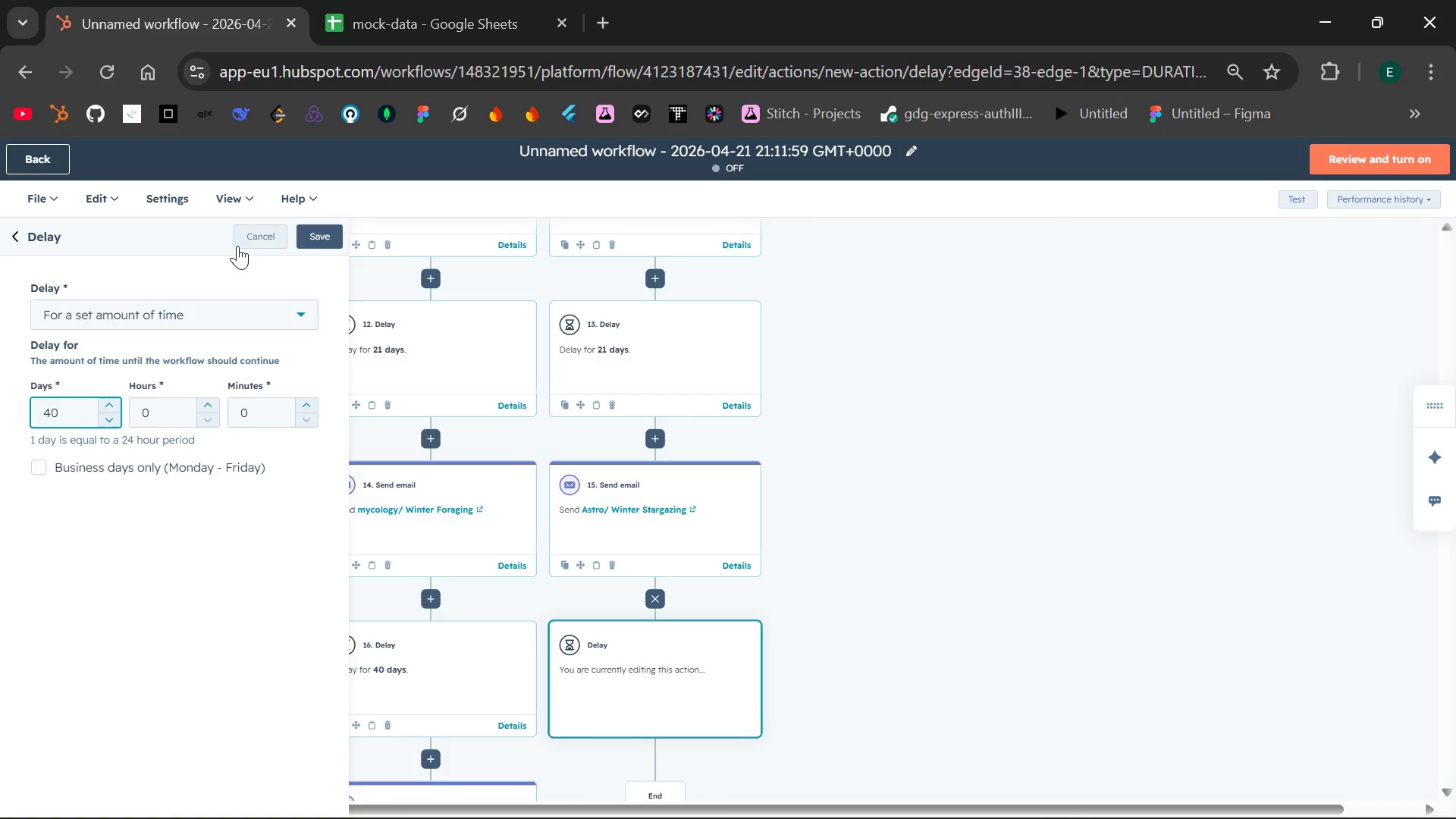 
left_click([317, 227])
 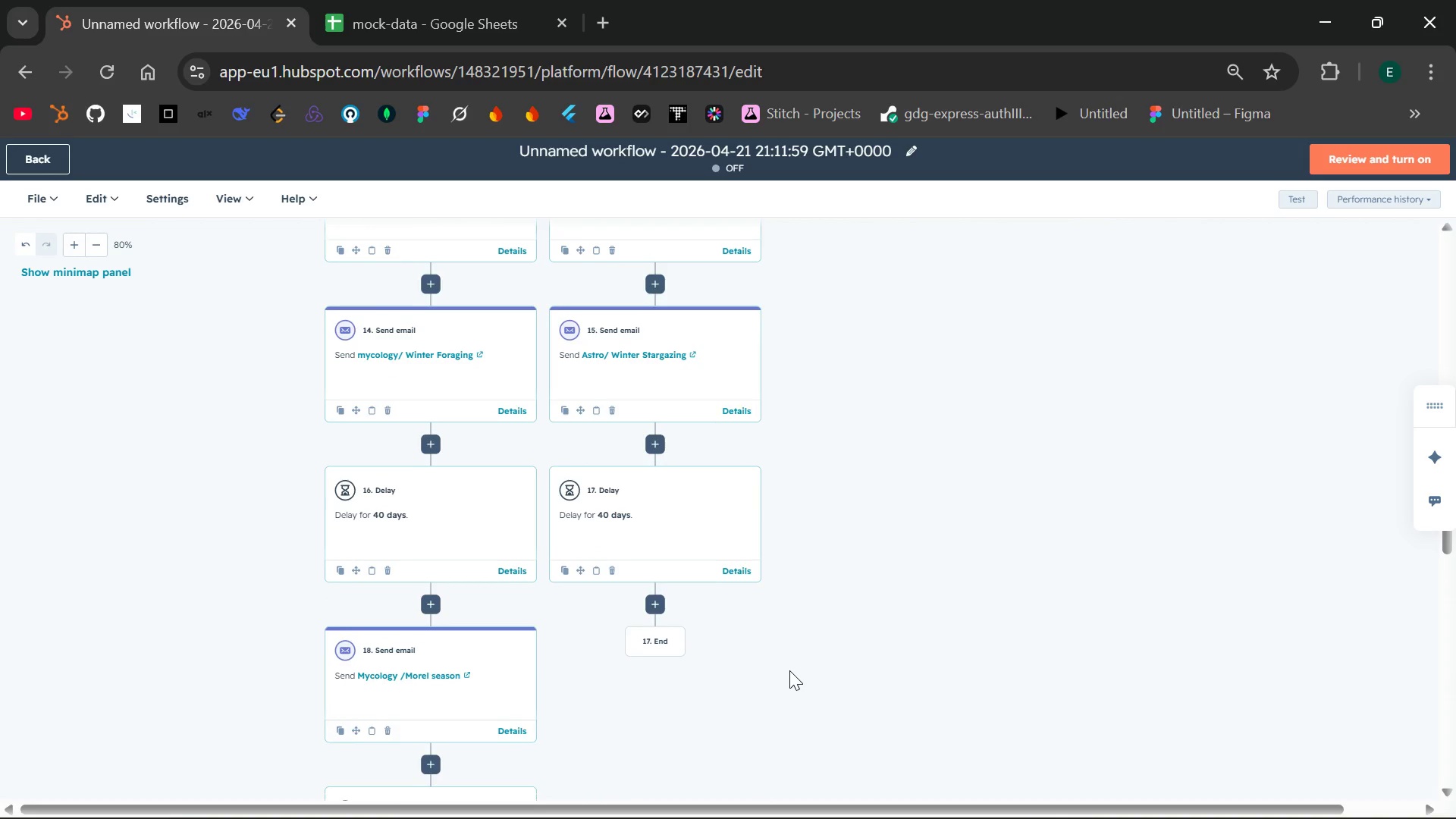 
wait(29.3)
 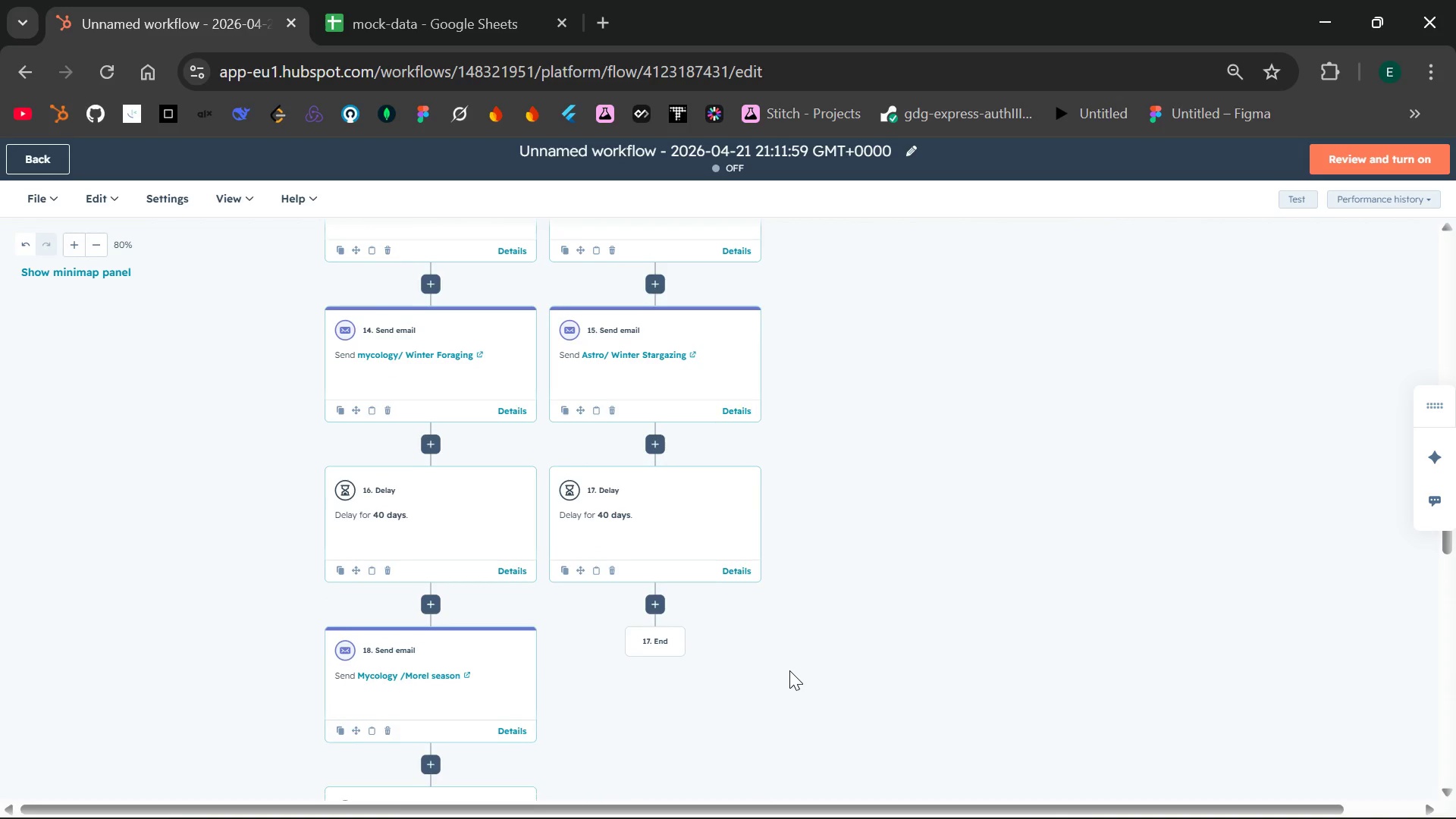 
left_click([655, 566])
 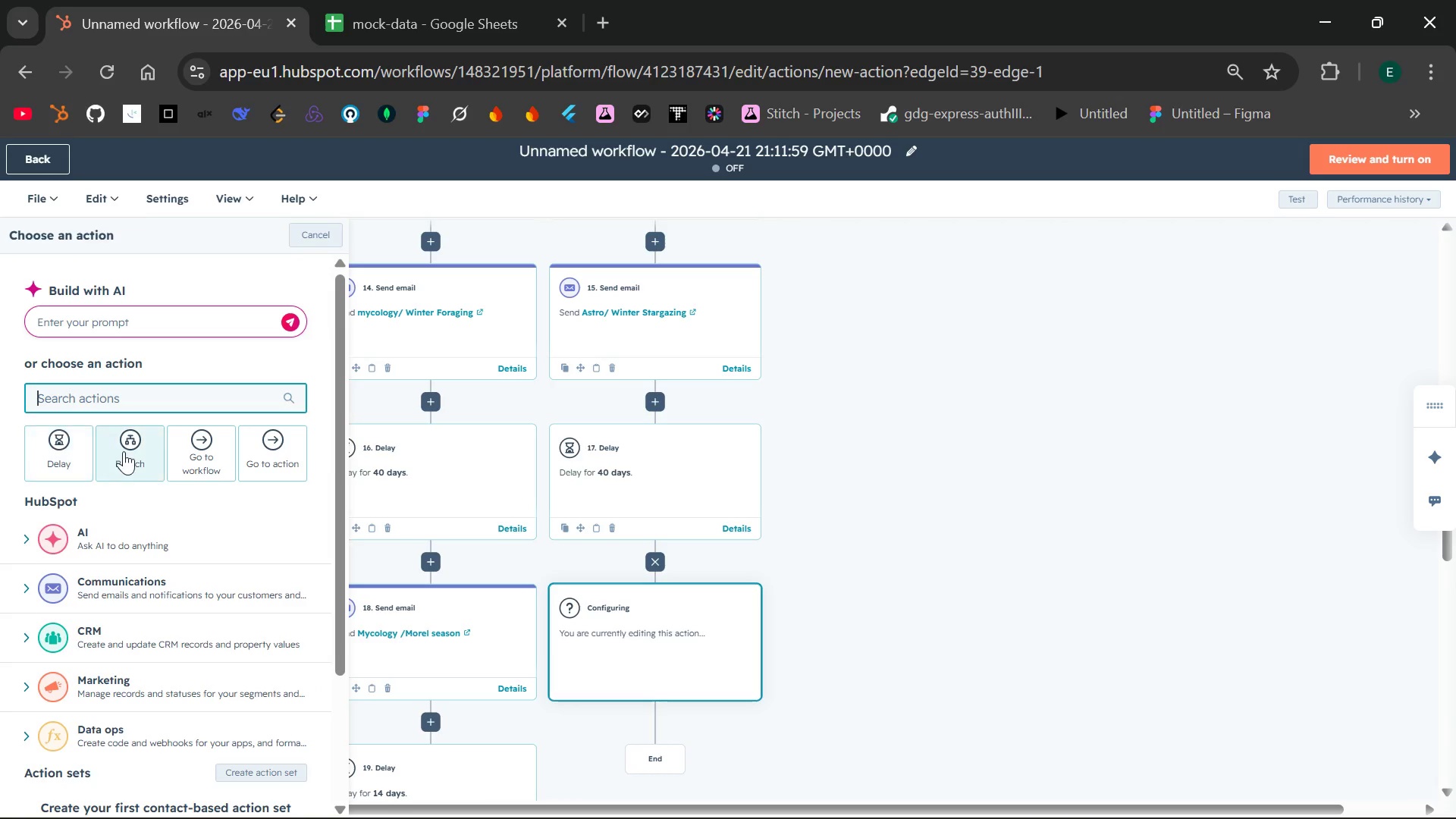 
type(sennd )
key(Backspace)
key(Backspace)
key(Backspace)
type(d ema)
 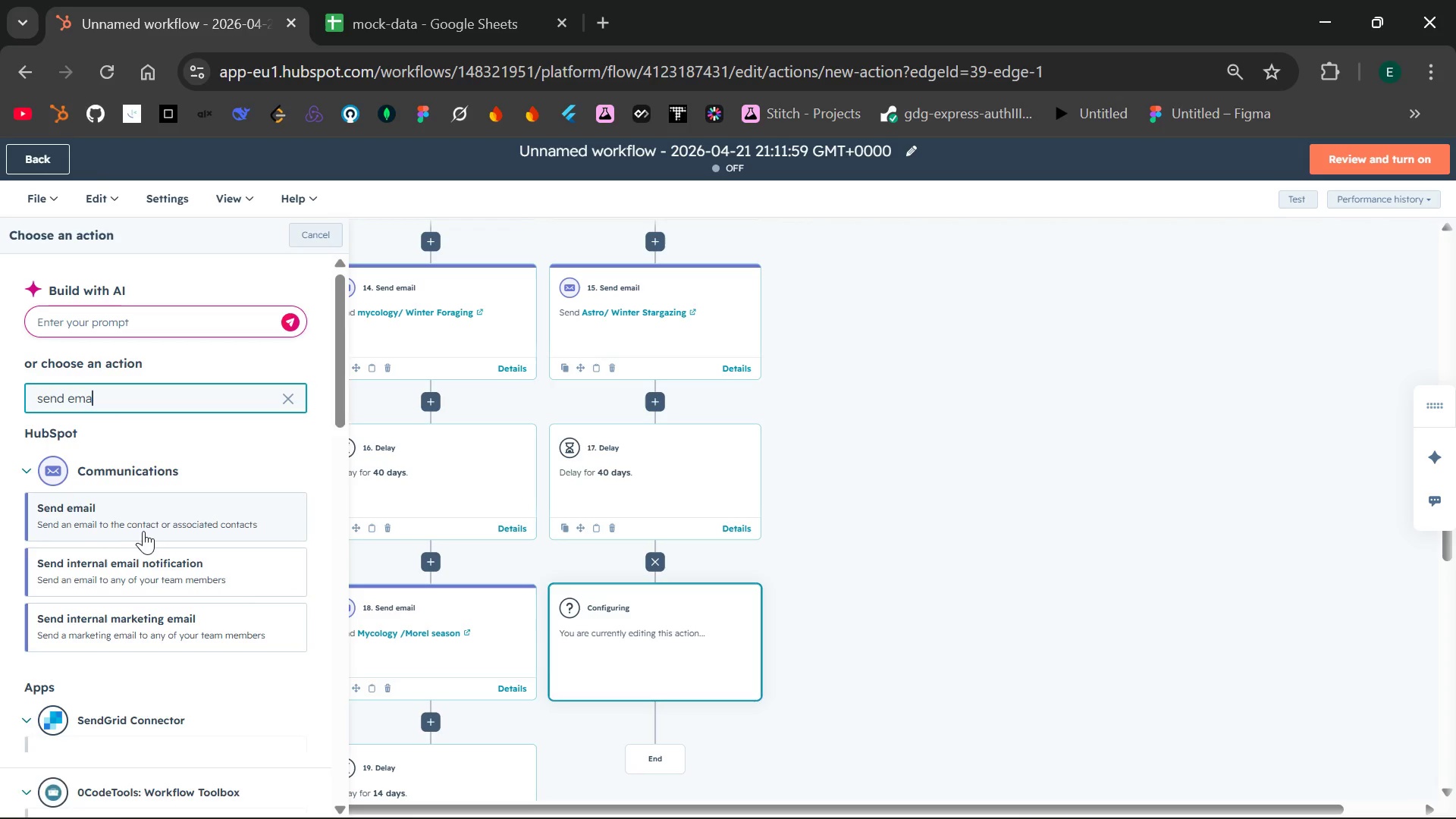 
left_click([149, 522])
 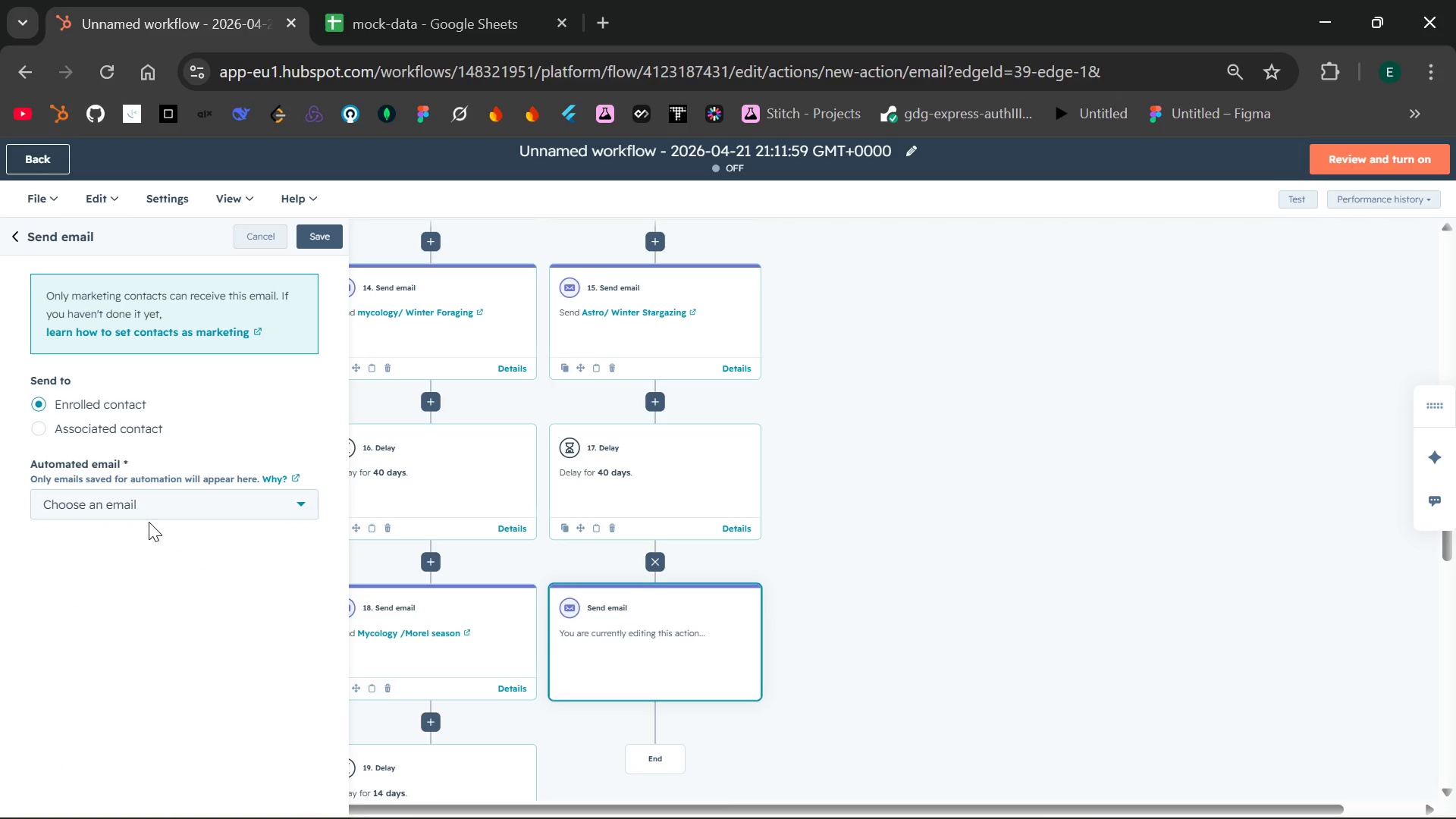 
wait(15.16)
 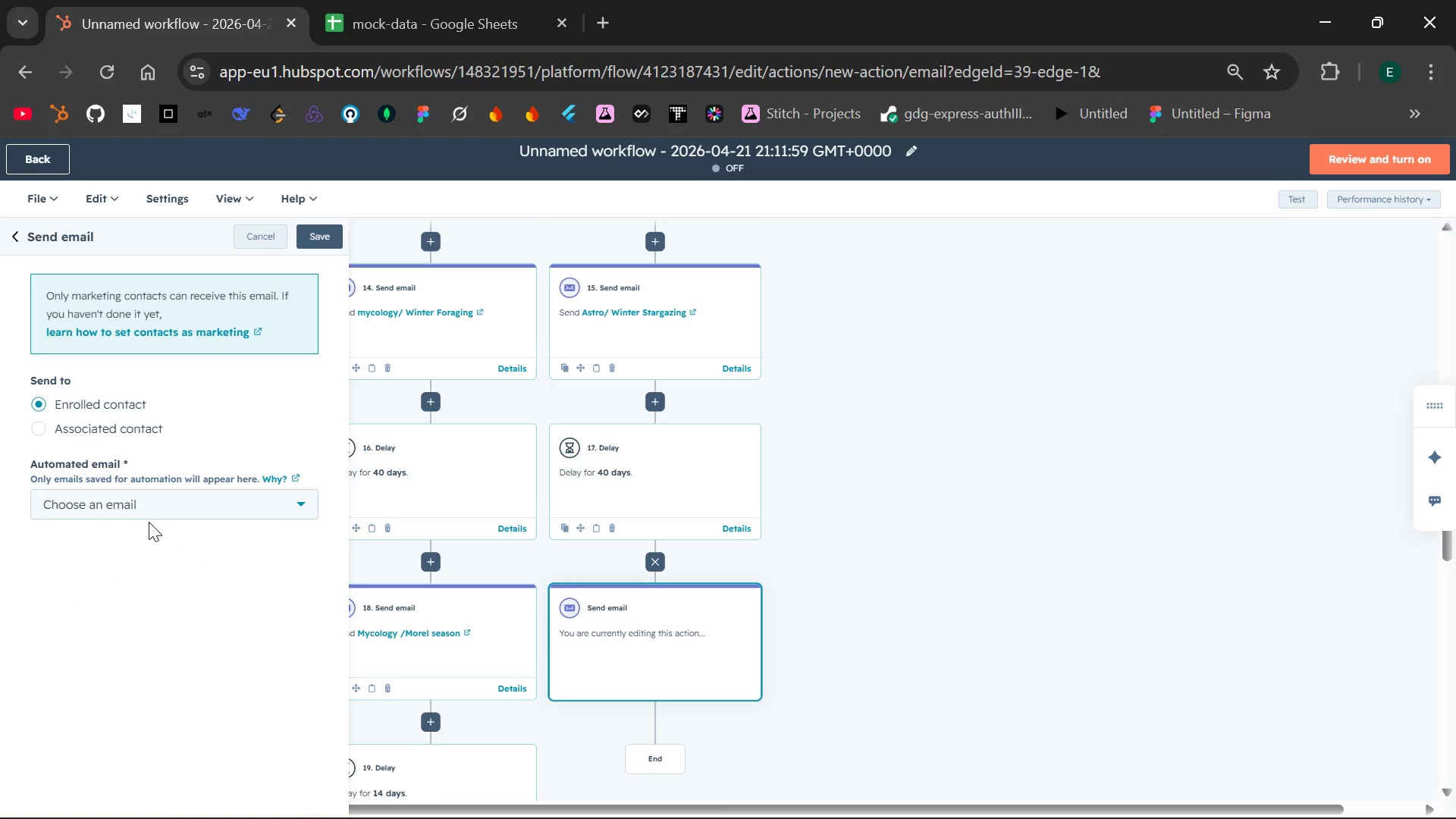 
left_click([283, 503])
 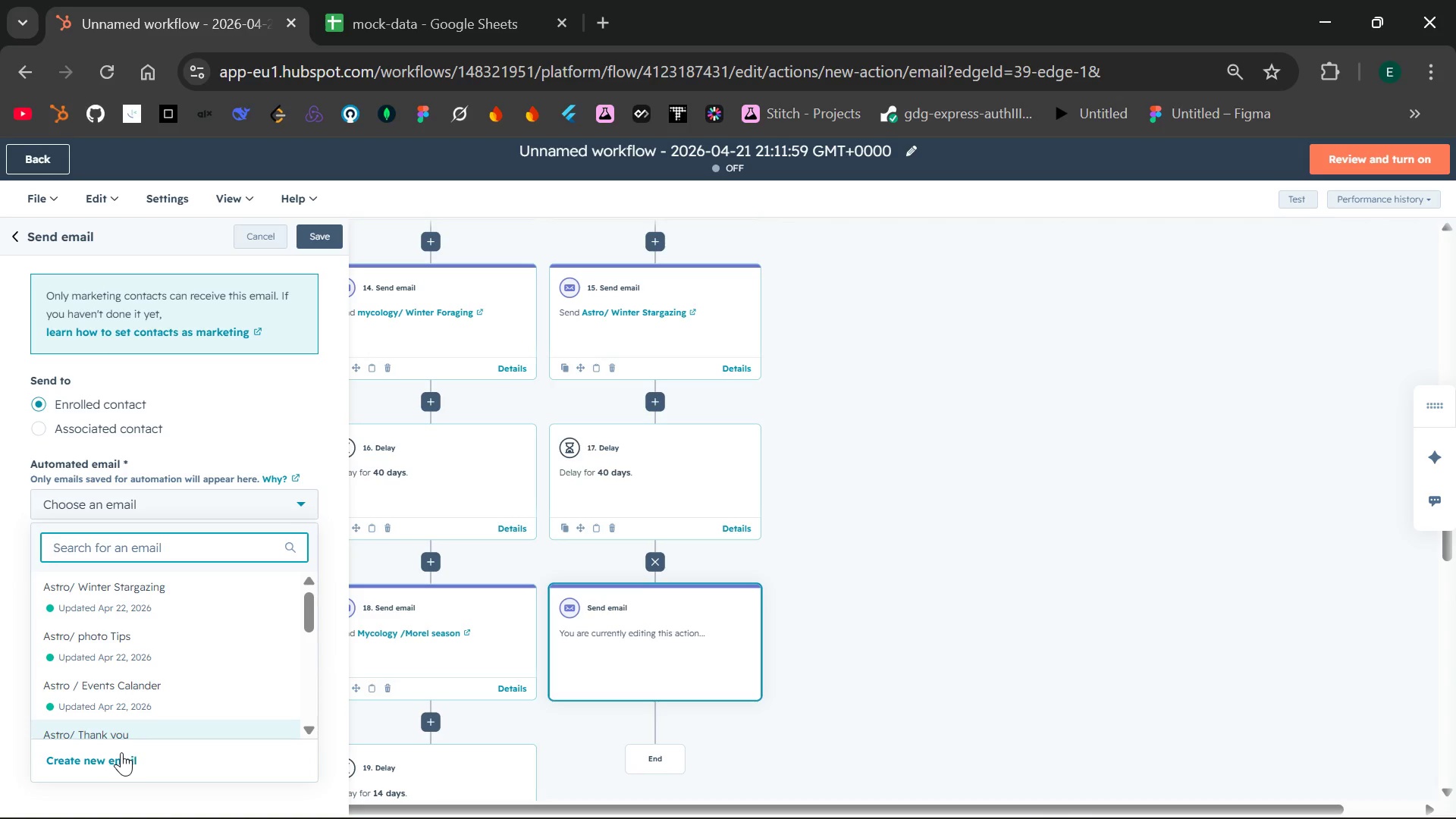 
left_click([108, 756])
 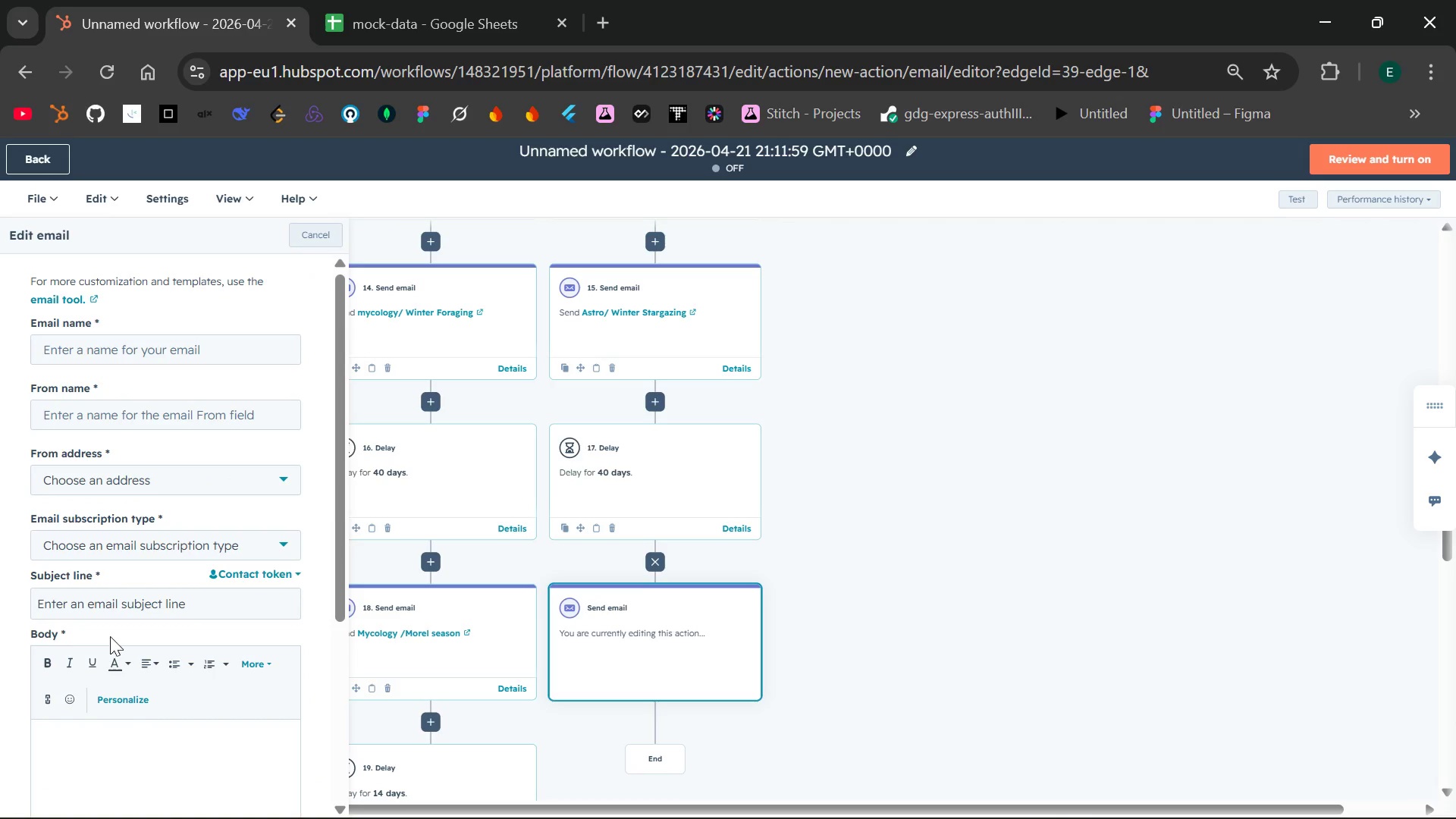 
left_click([184, 356])
 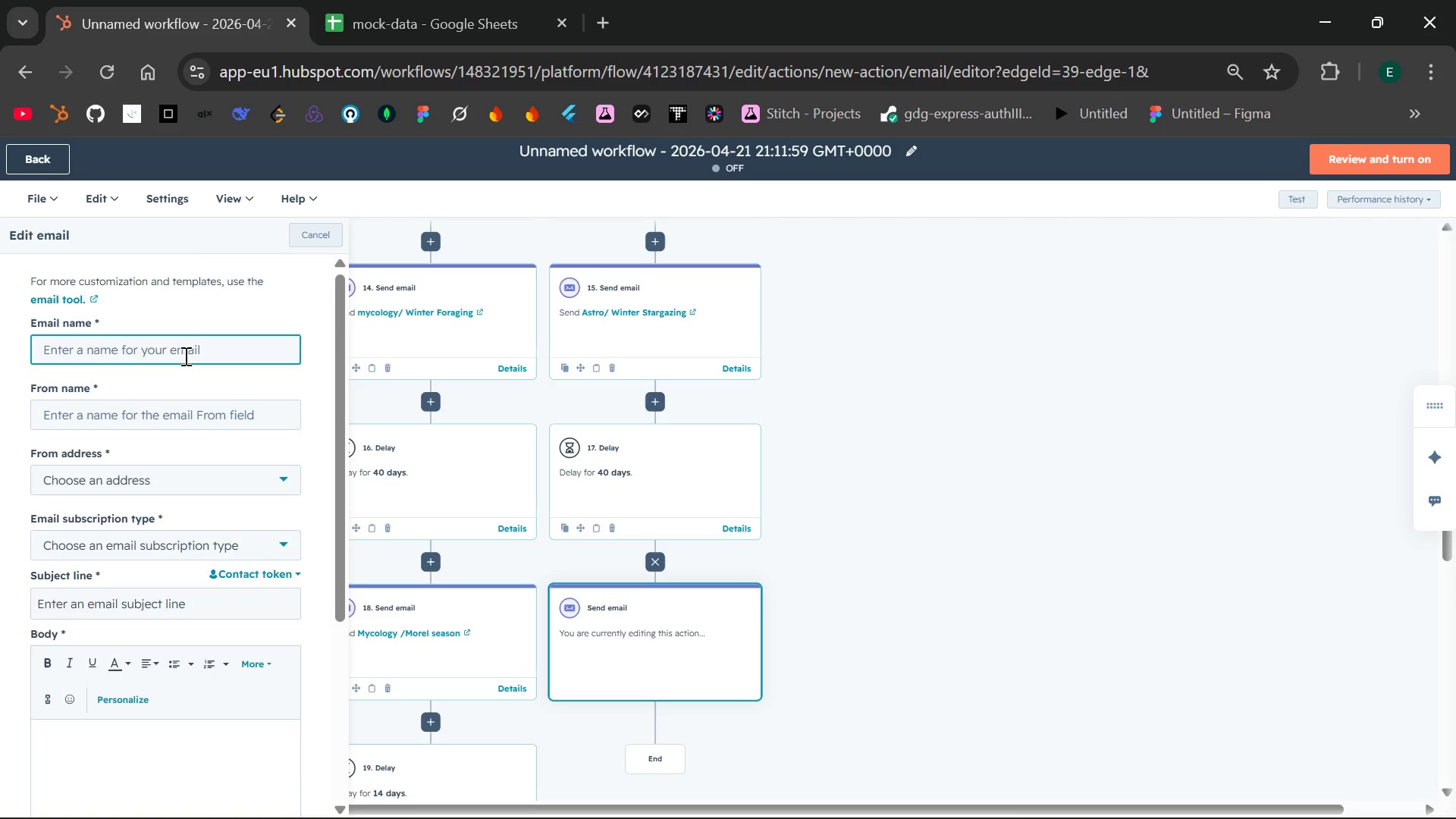 
type(Astro/ Milky way seaseo)
key(Backspace)
key(Backspace)
type(on)
 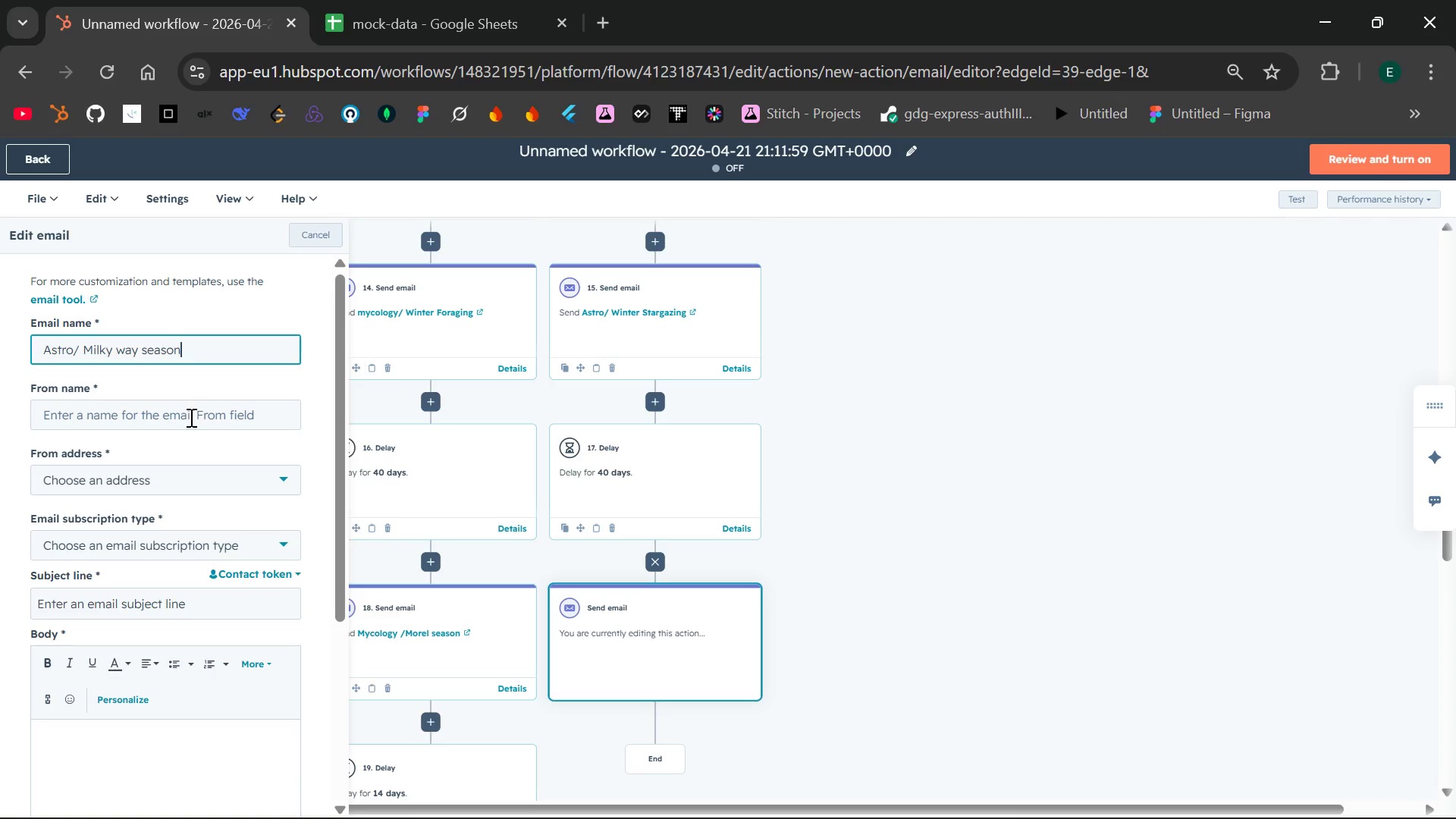 
left_click([190, 419])
 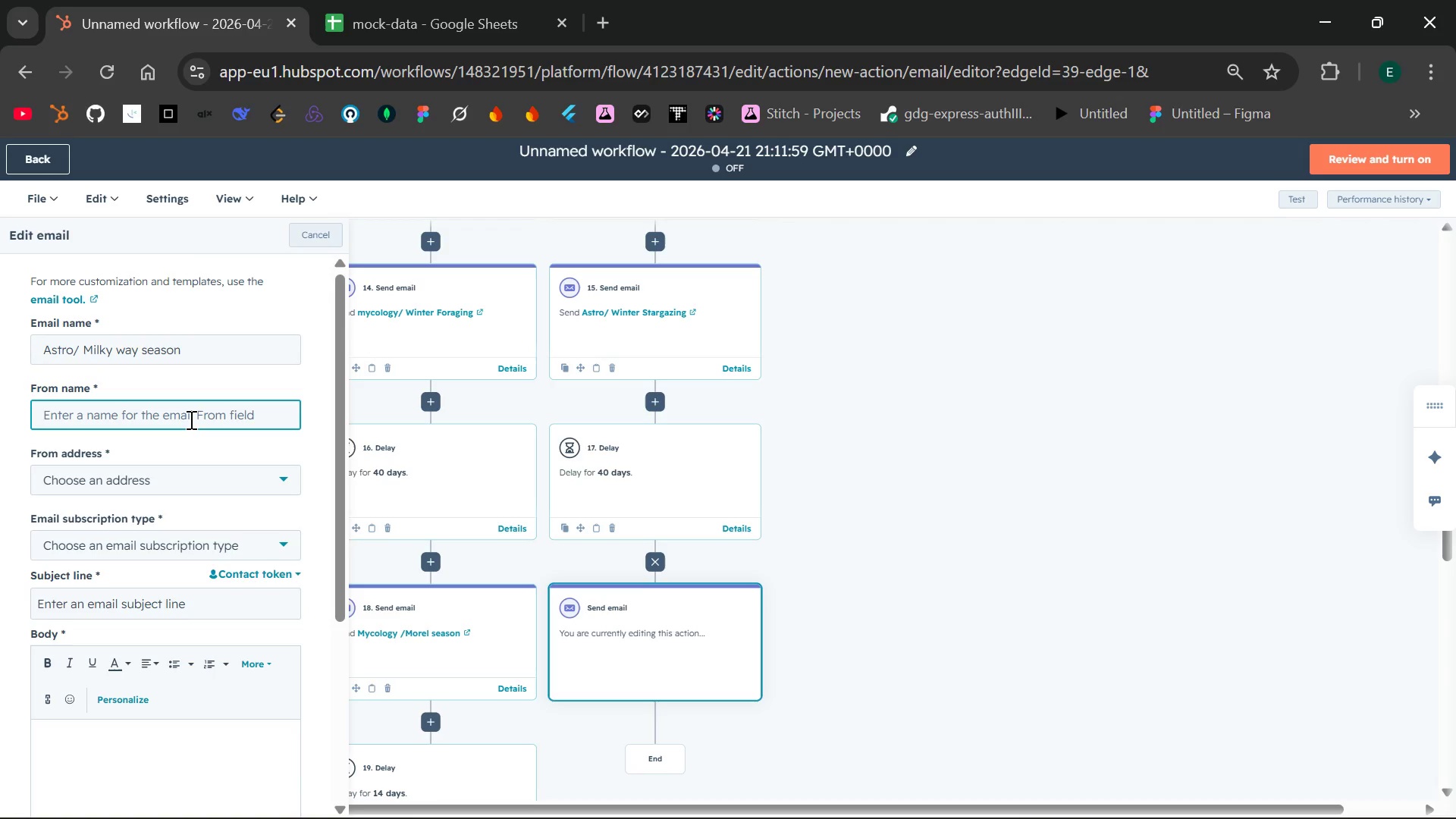 
type(Celestial Yut)
key(Backspace)
type(rts)
 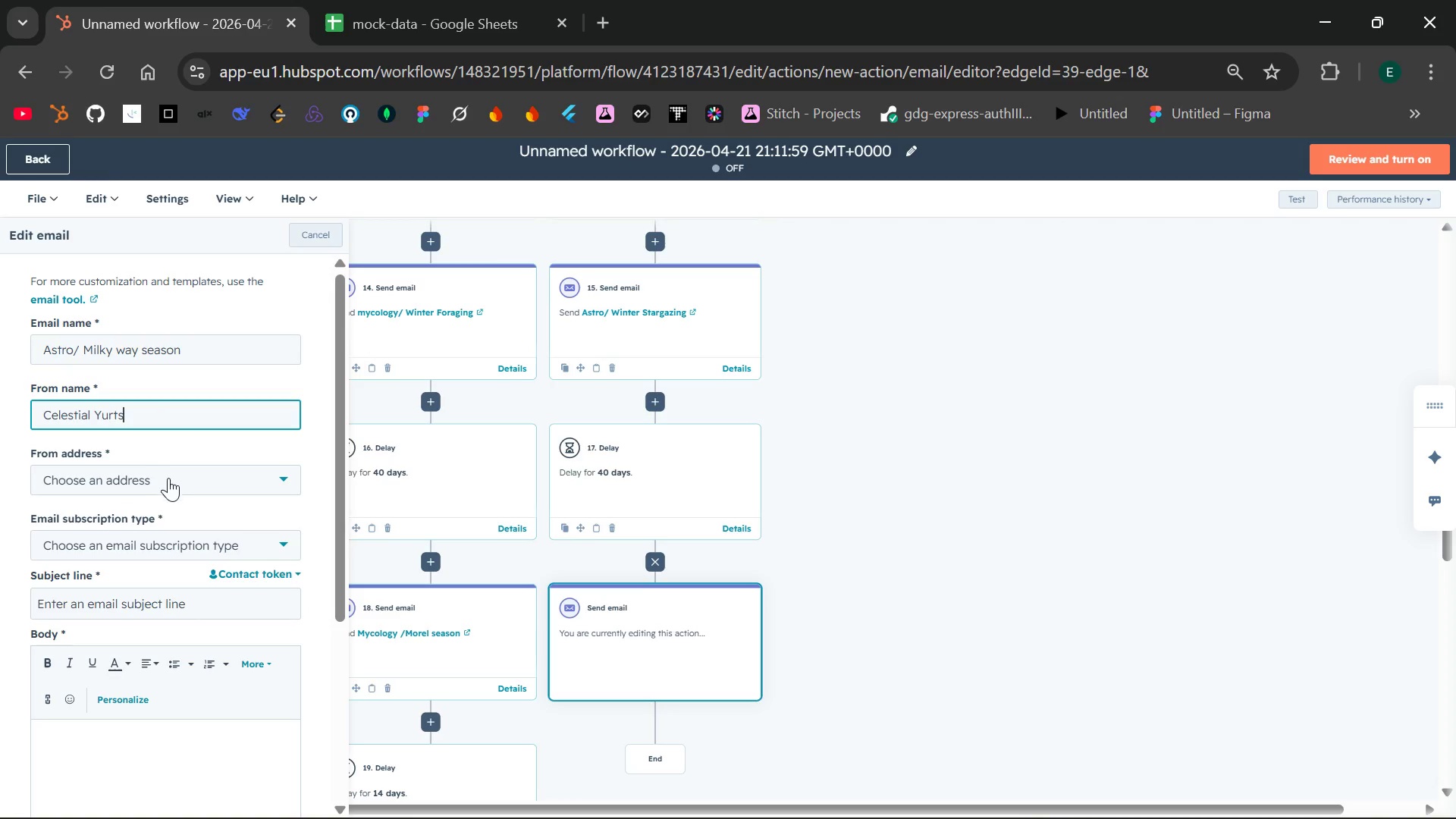 
left_click([193, 483])
 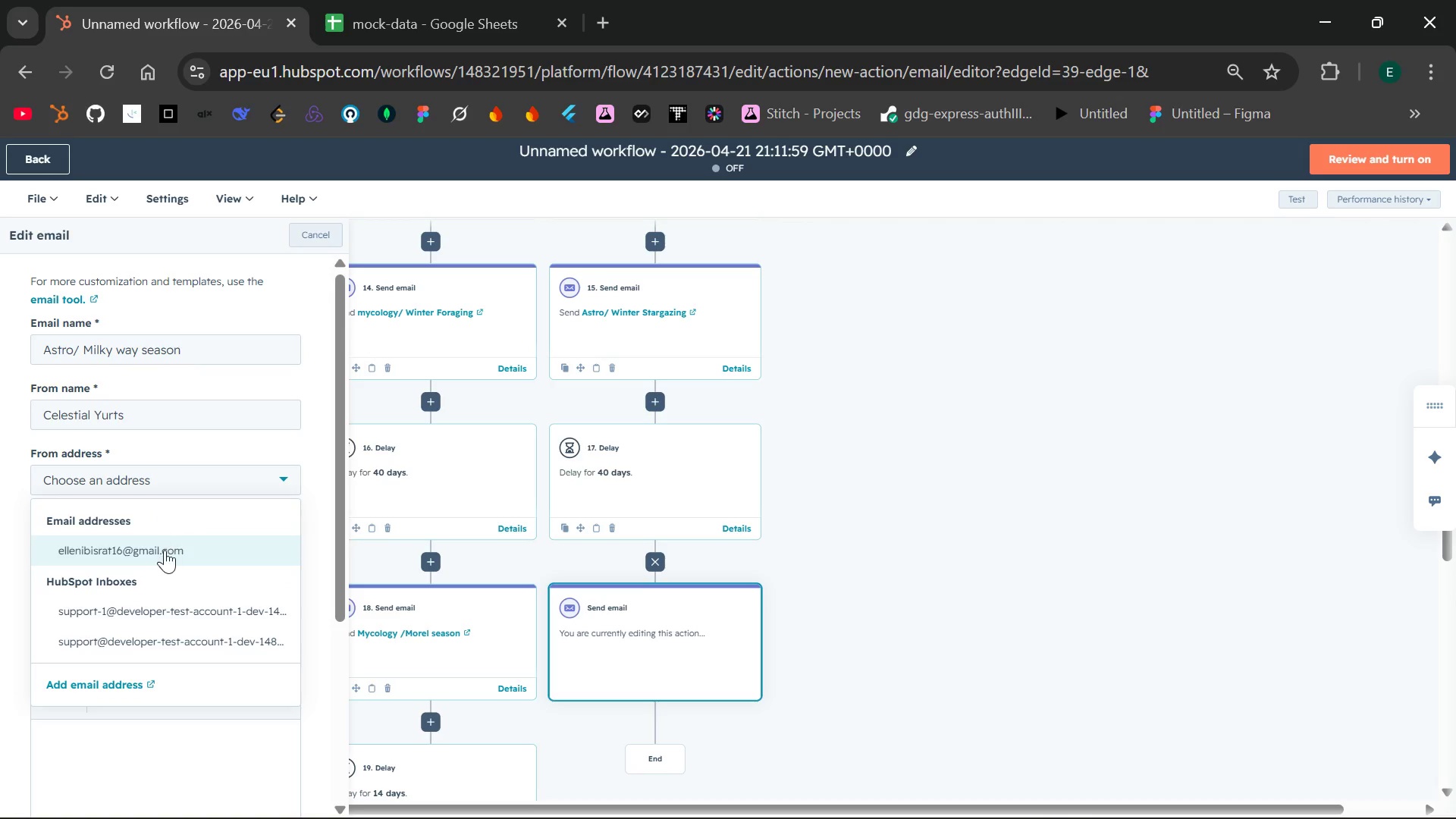 
left_click([164, 551])
 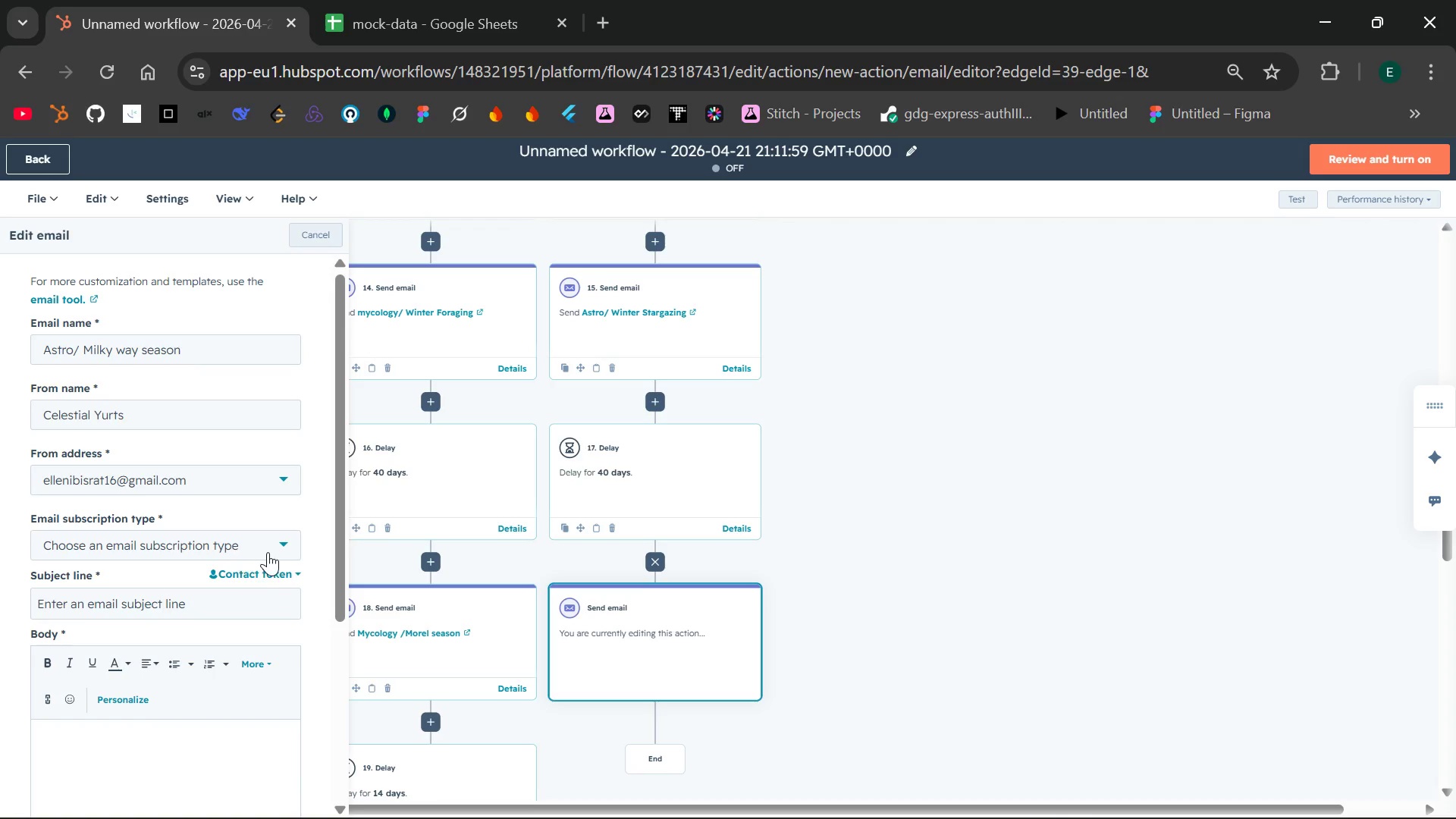 
left_click([268, 552])
 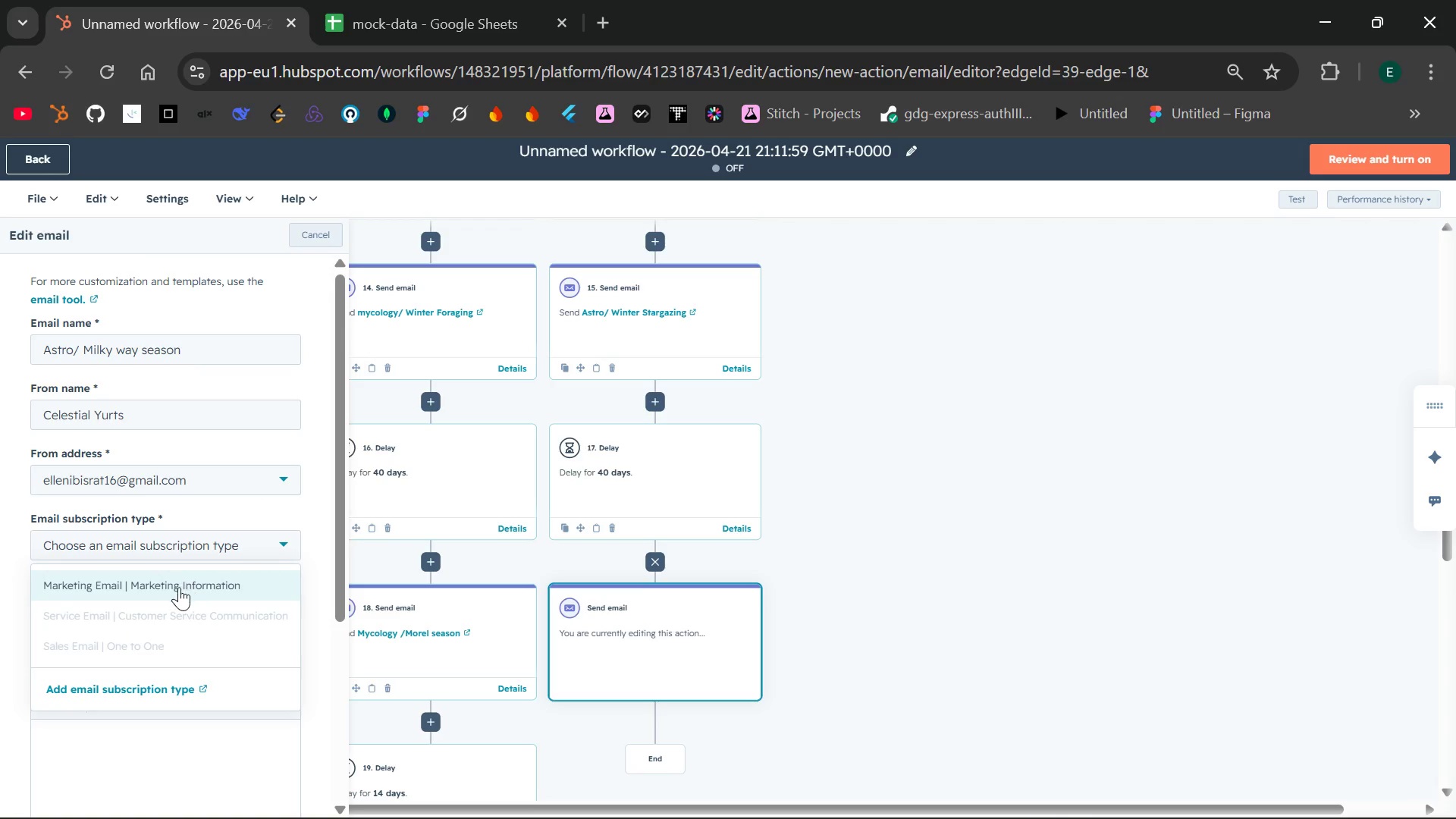 
left_click([177, 589])
 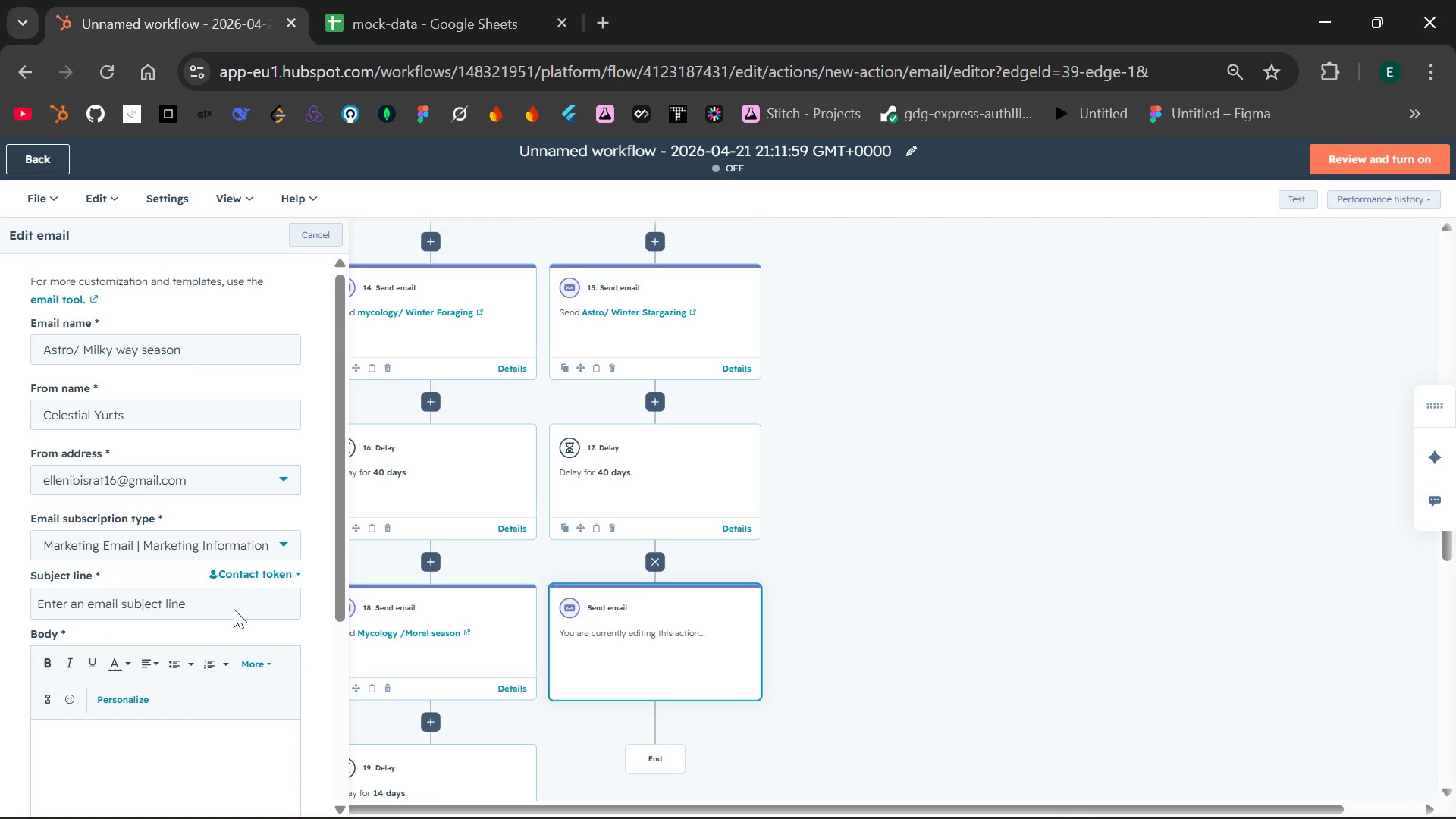 
left_click([234, 609])
 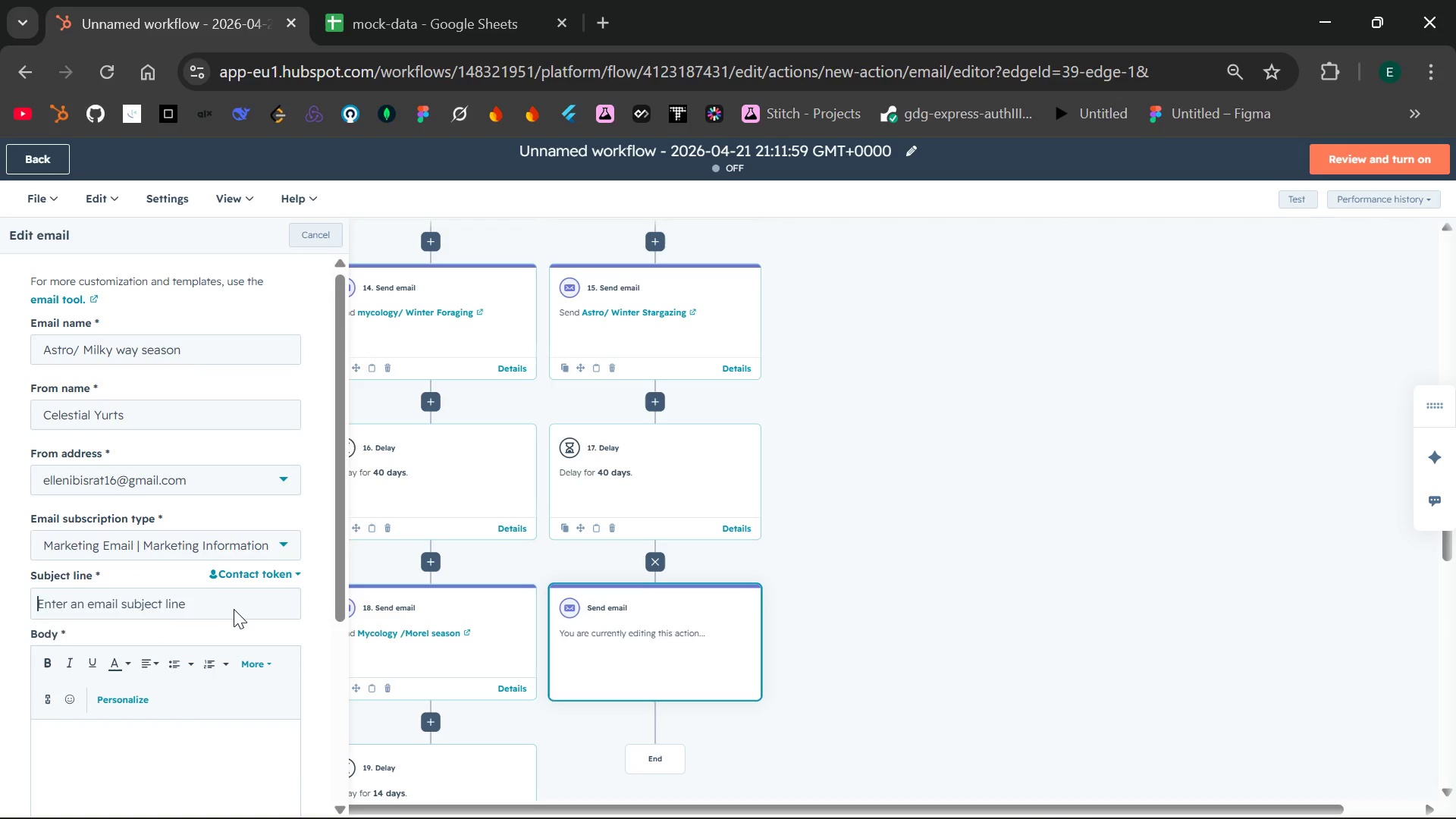 
type({{contact.firstname}}.)
key(Backspace)
type(, The milky way core is re)
key(Backspace)
key(Backspace)
type(Returning)
 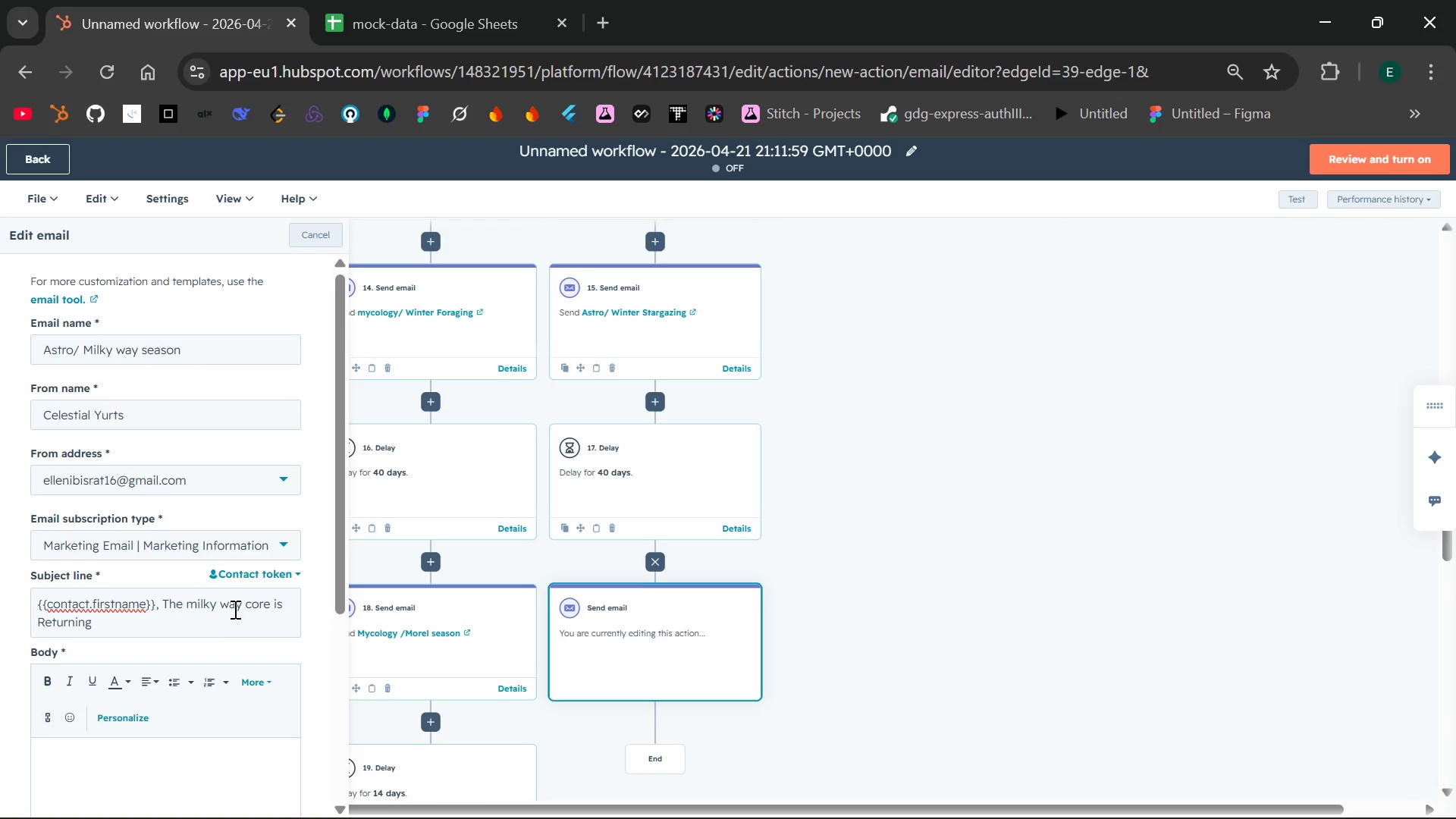 
wait(5.73)
 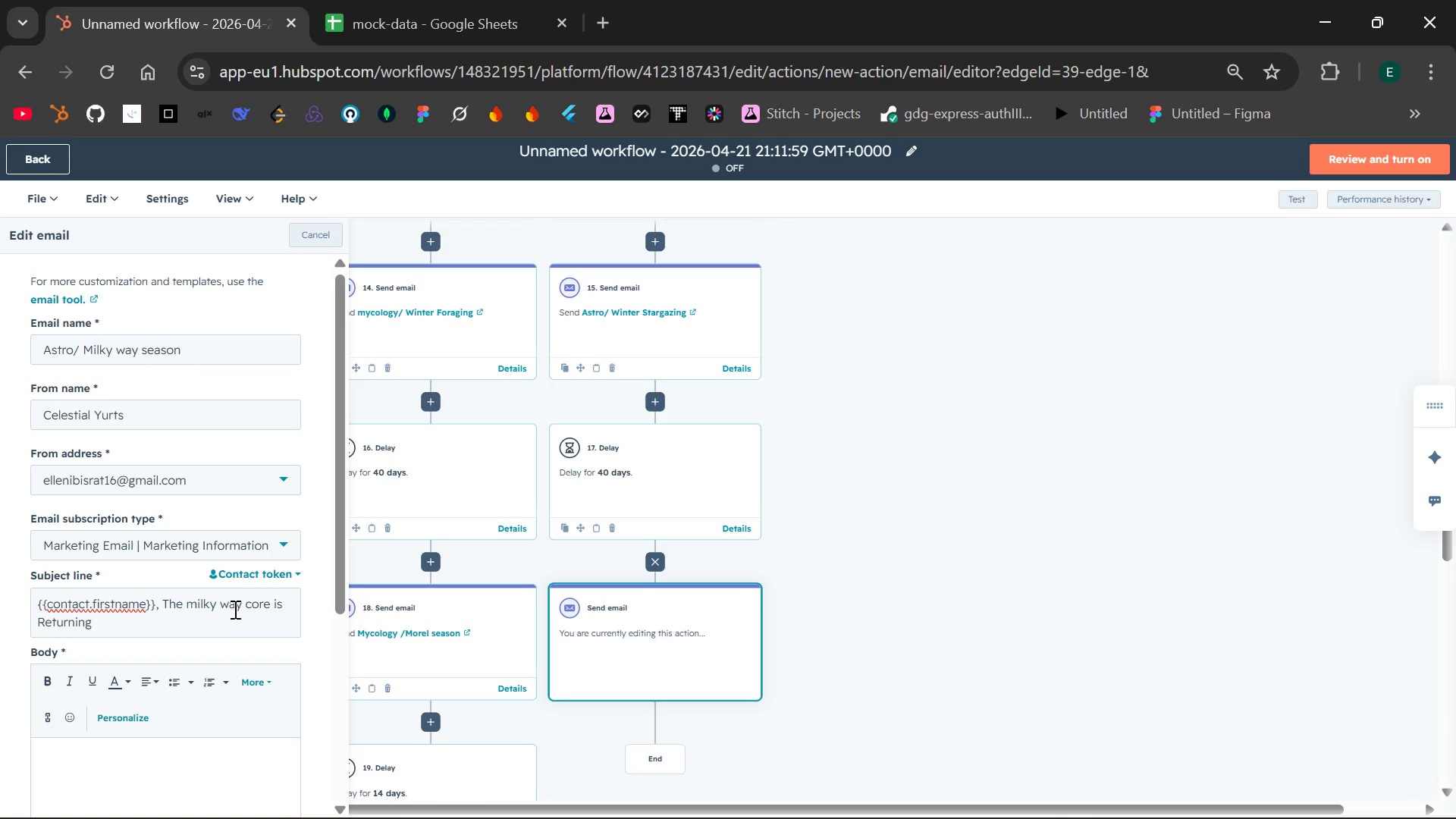 
left_click([247, 607])
 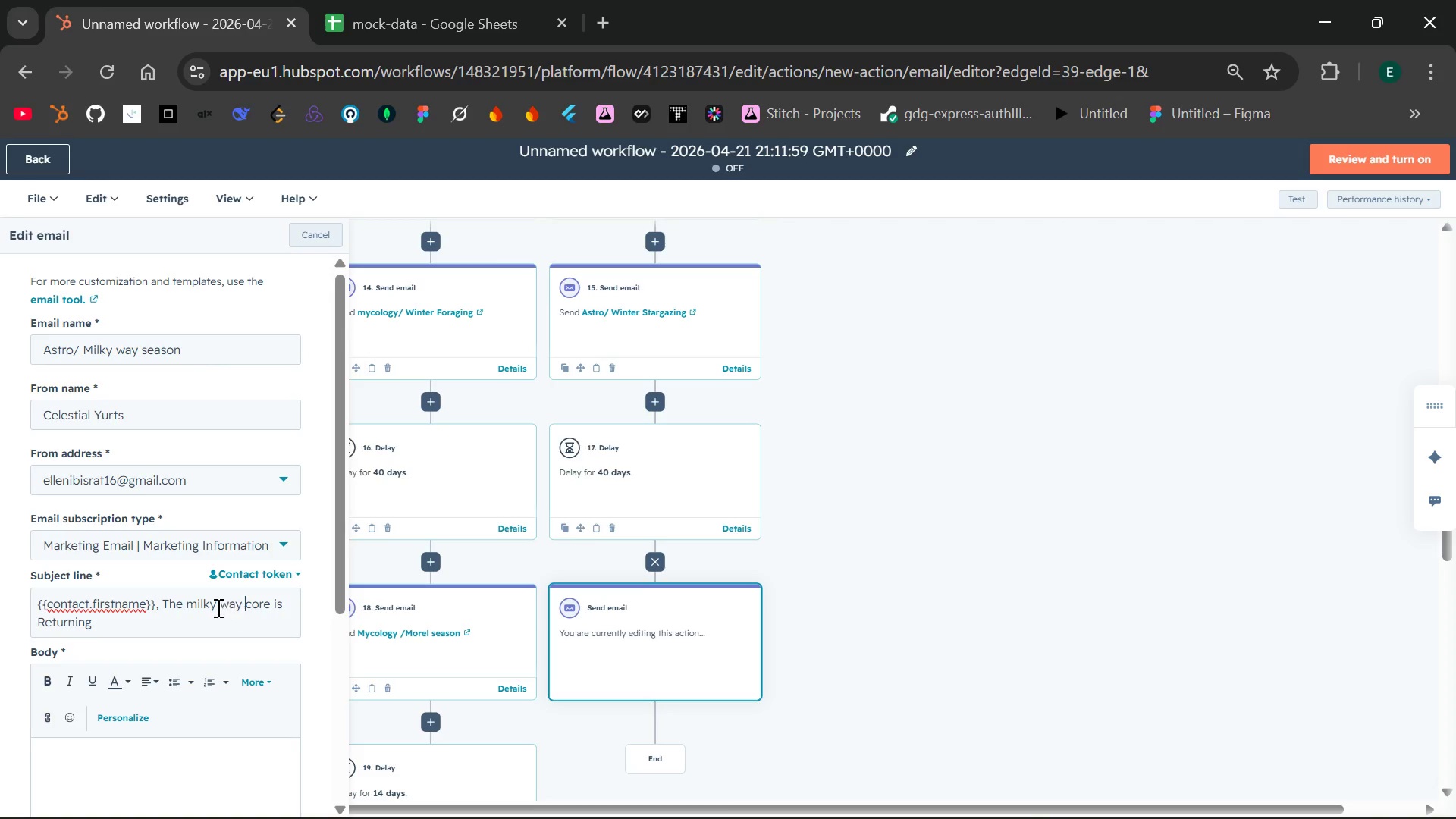 
left_click([193, 605])
 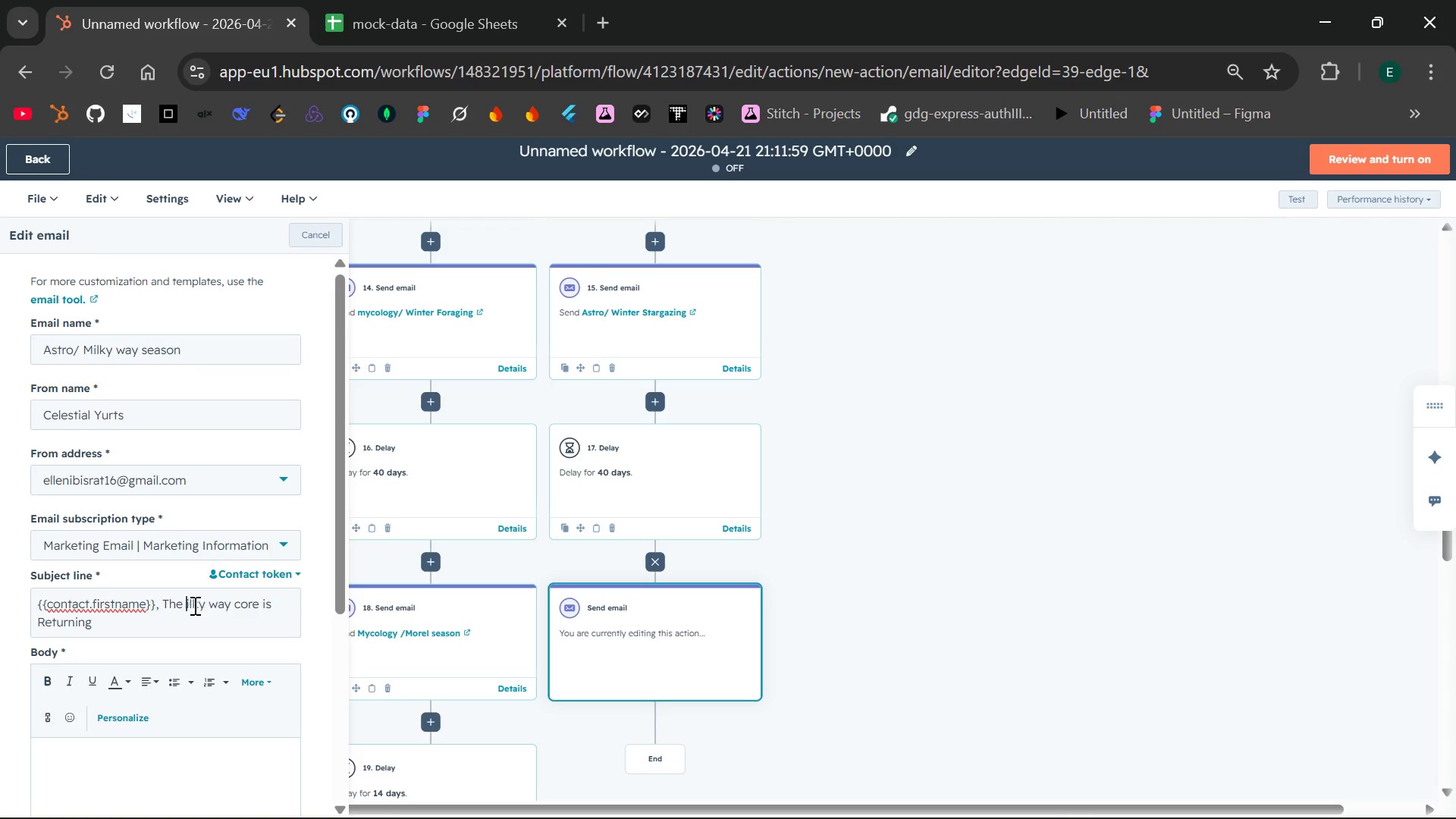 
key(Backspace)
 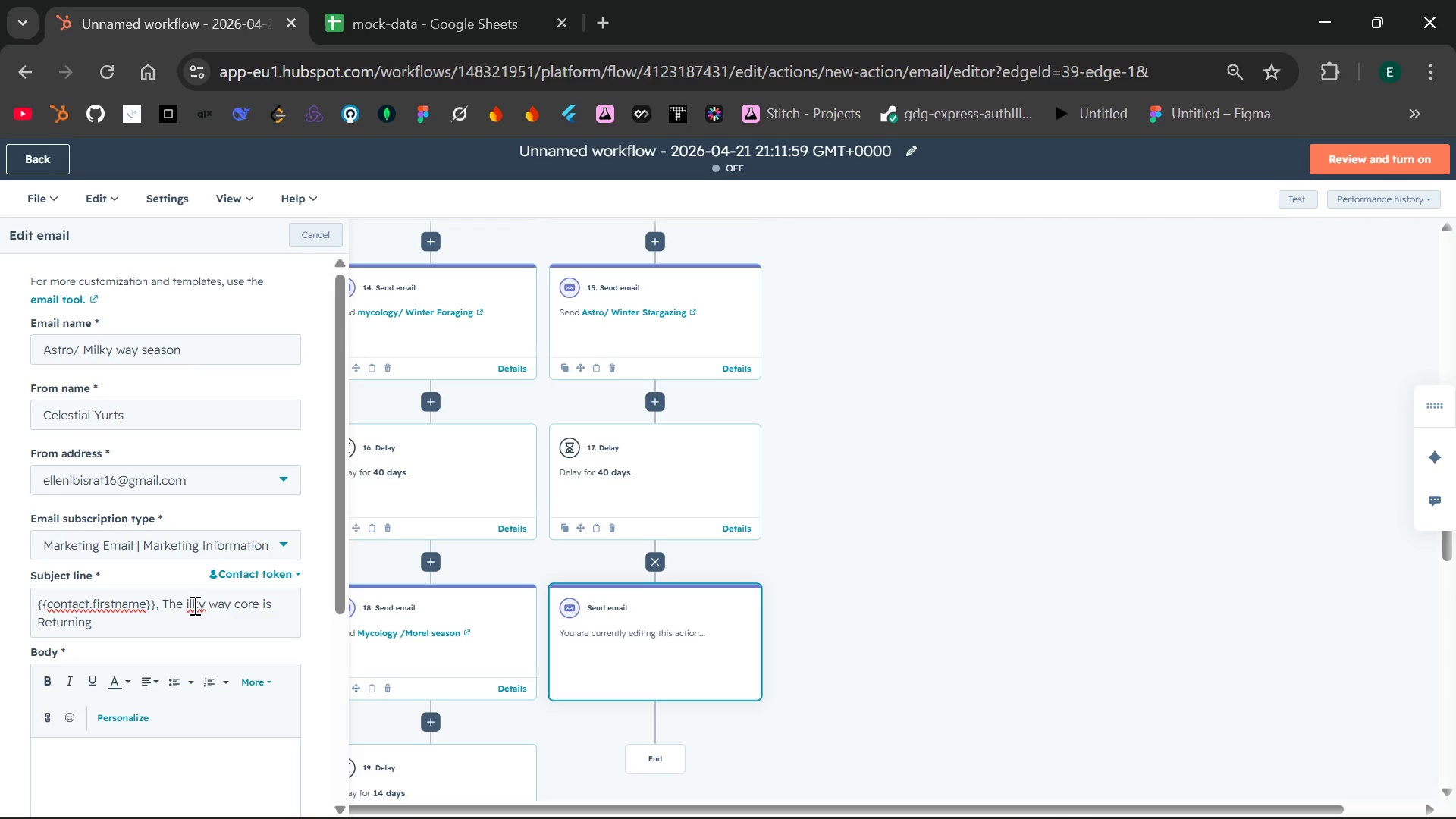 
key(Shift+ShiftLeft)
 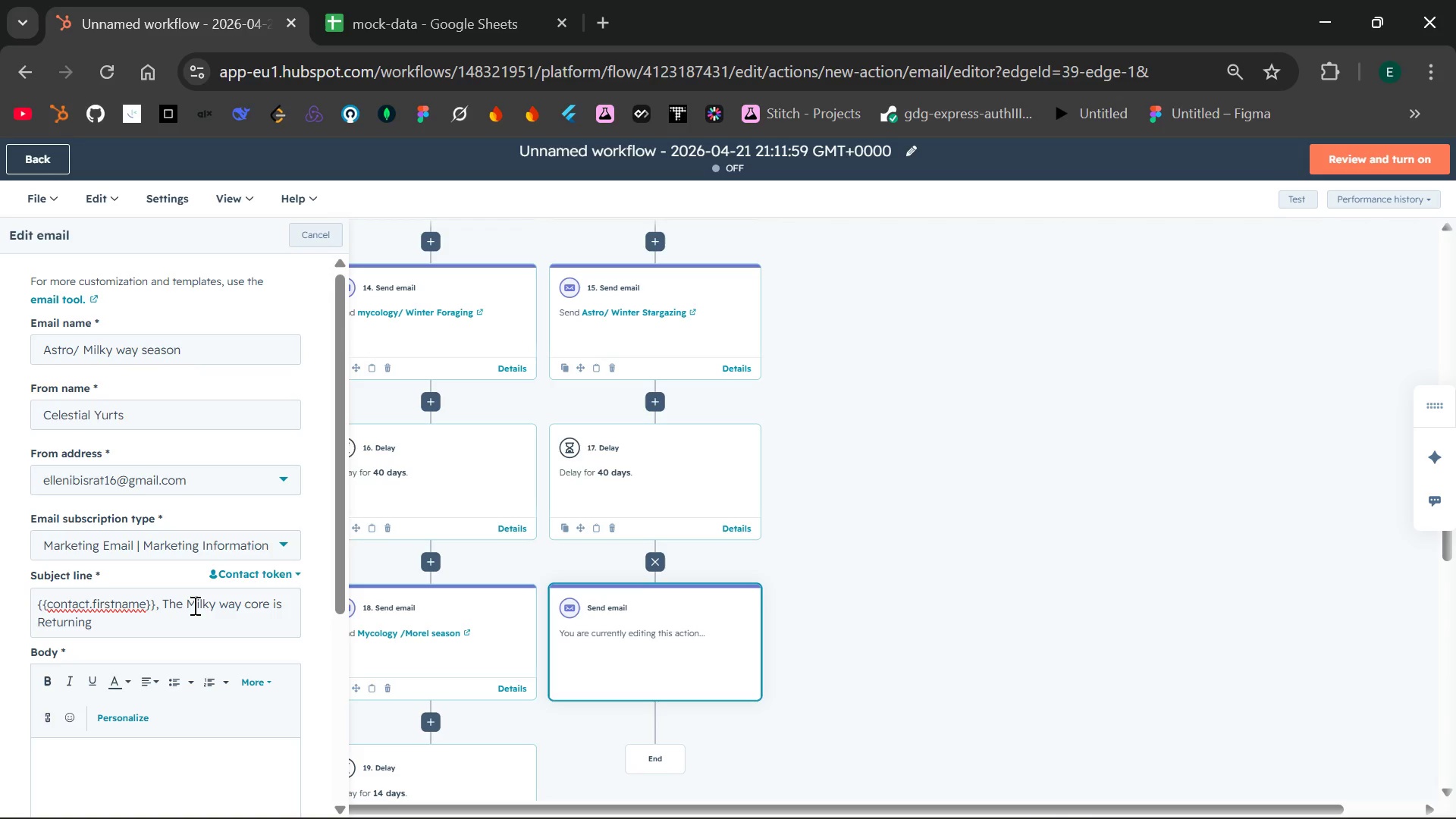 
key(Shift+M)
 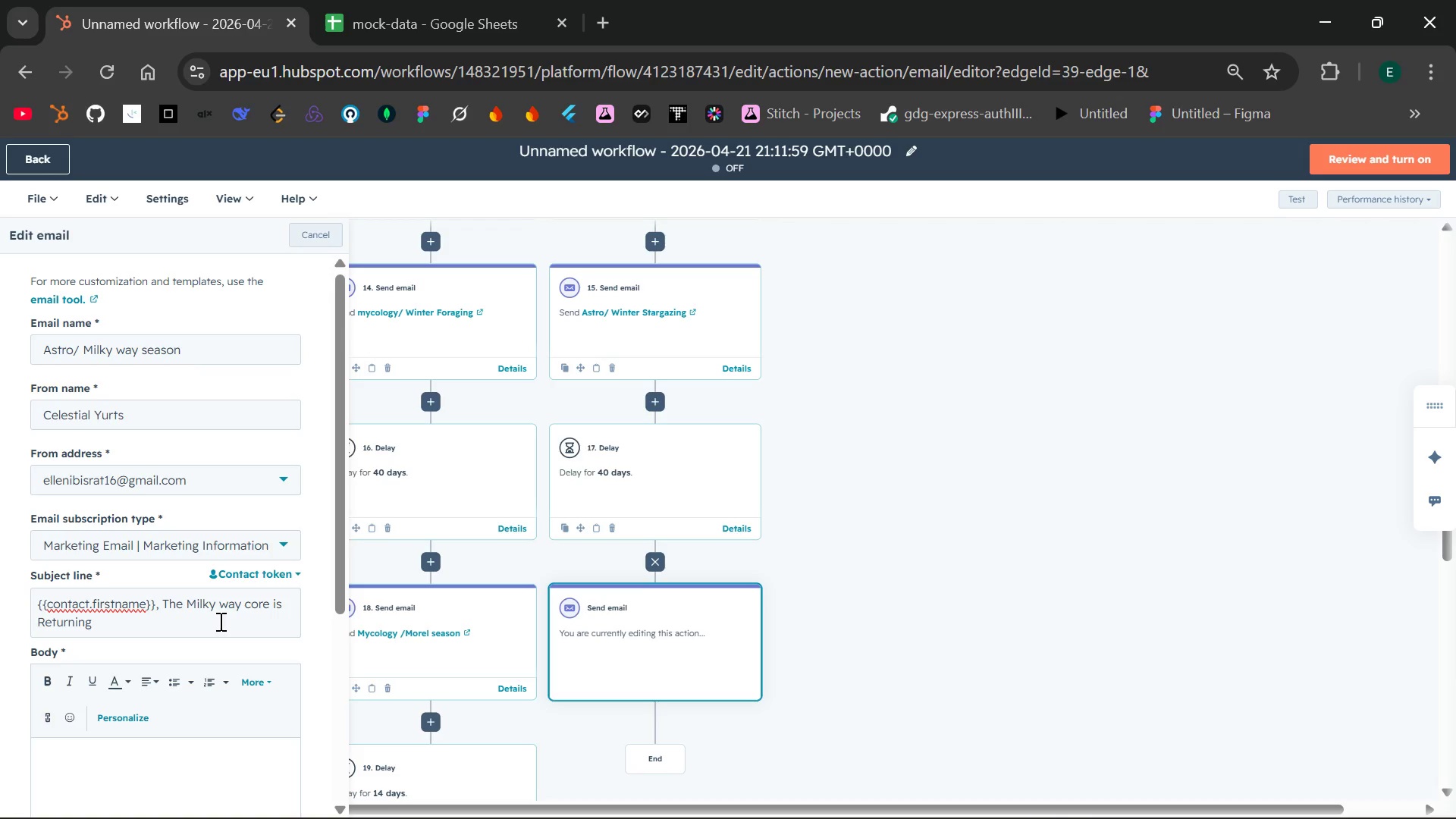 
left_click([228, 607])
 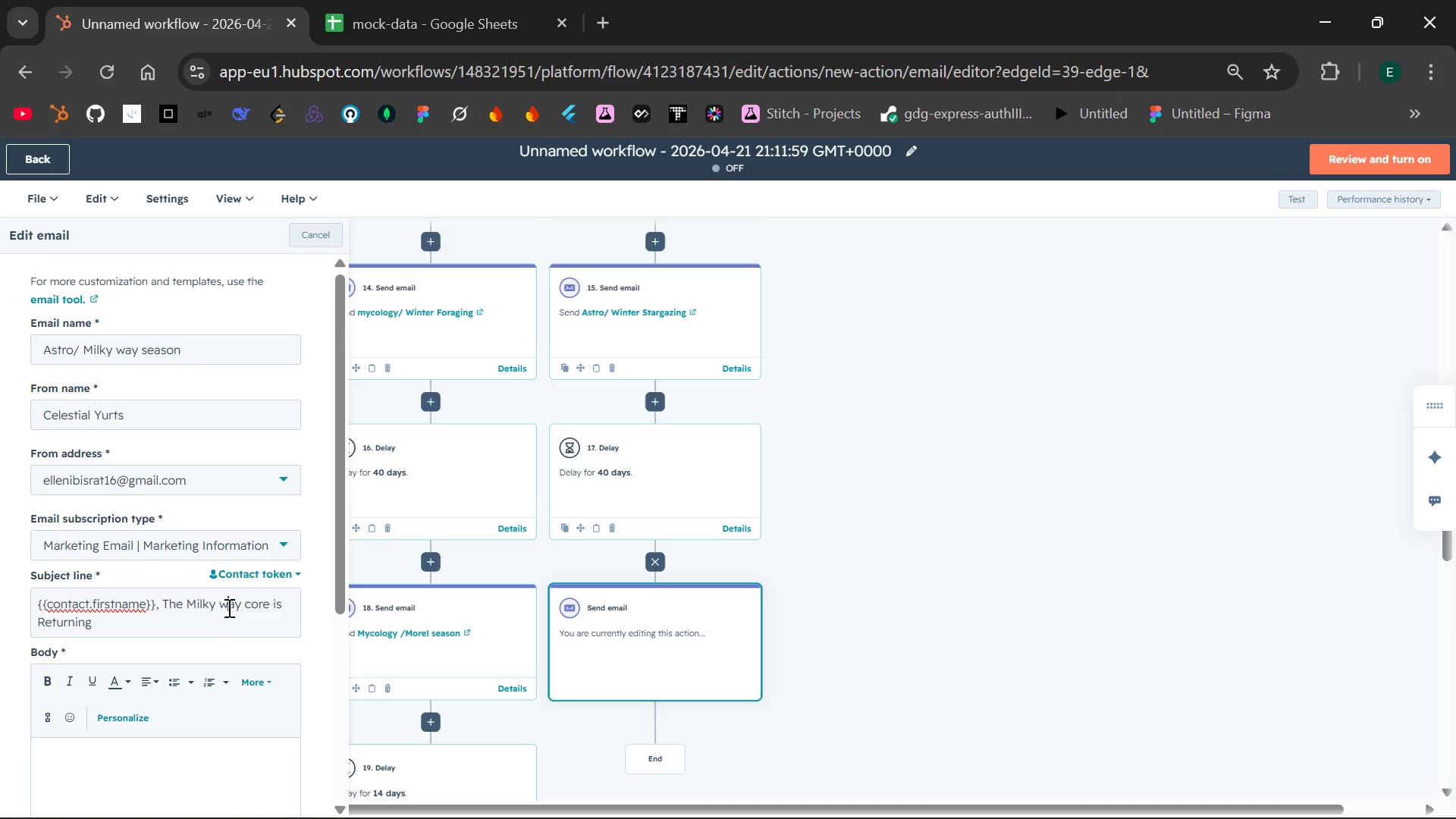 
key(Backspace)
 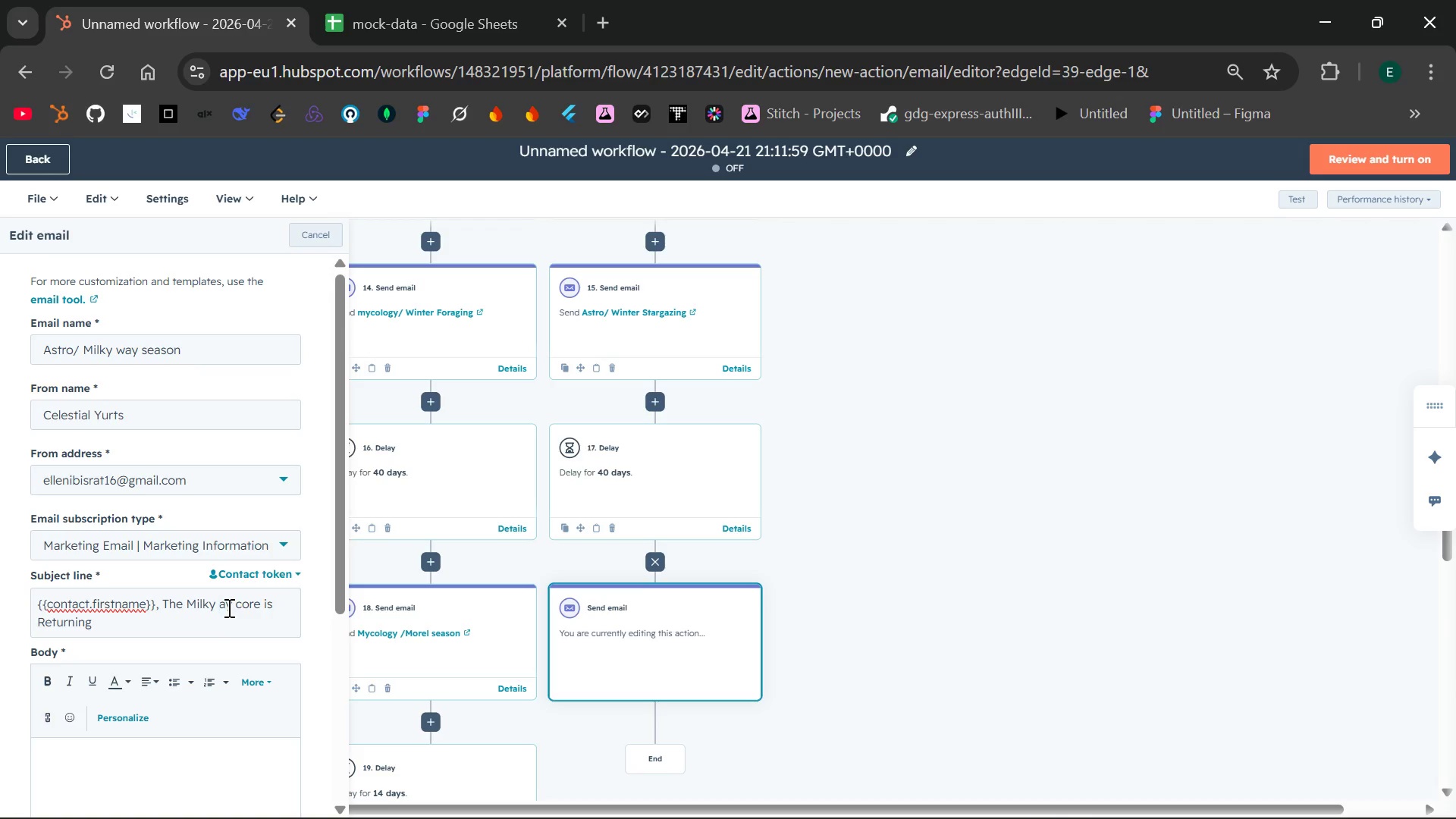 
key(Shift+W)
 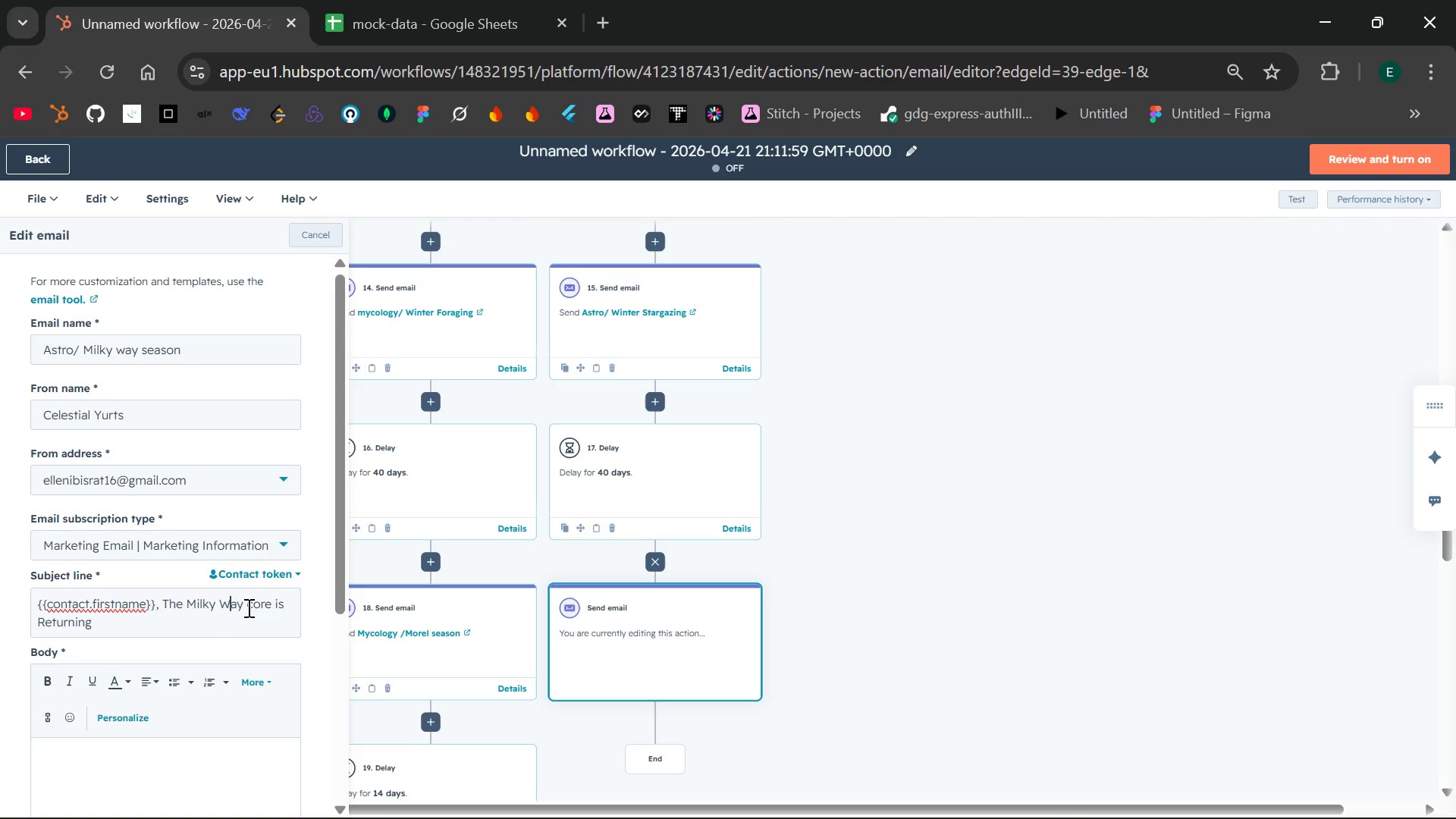 
left_click([254, 607])
 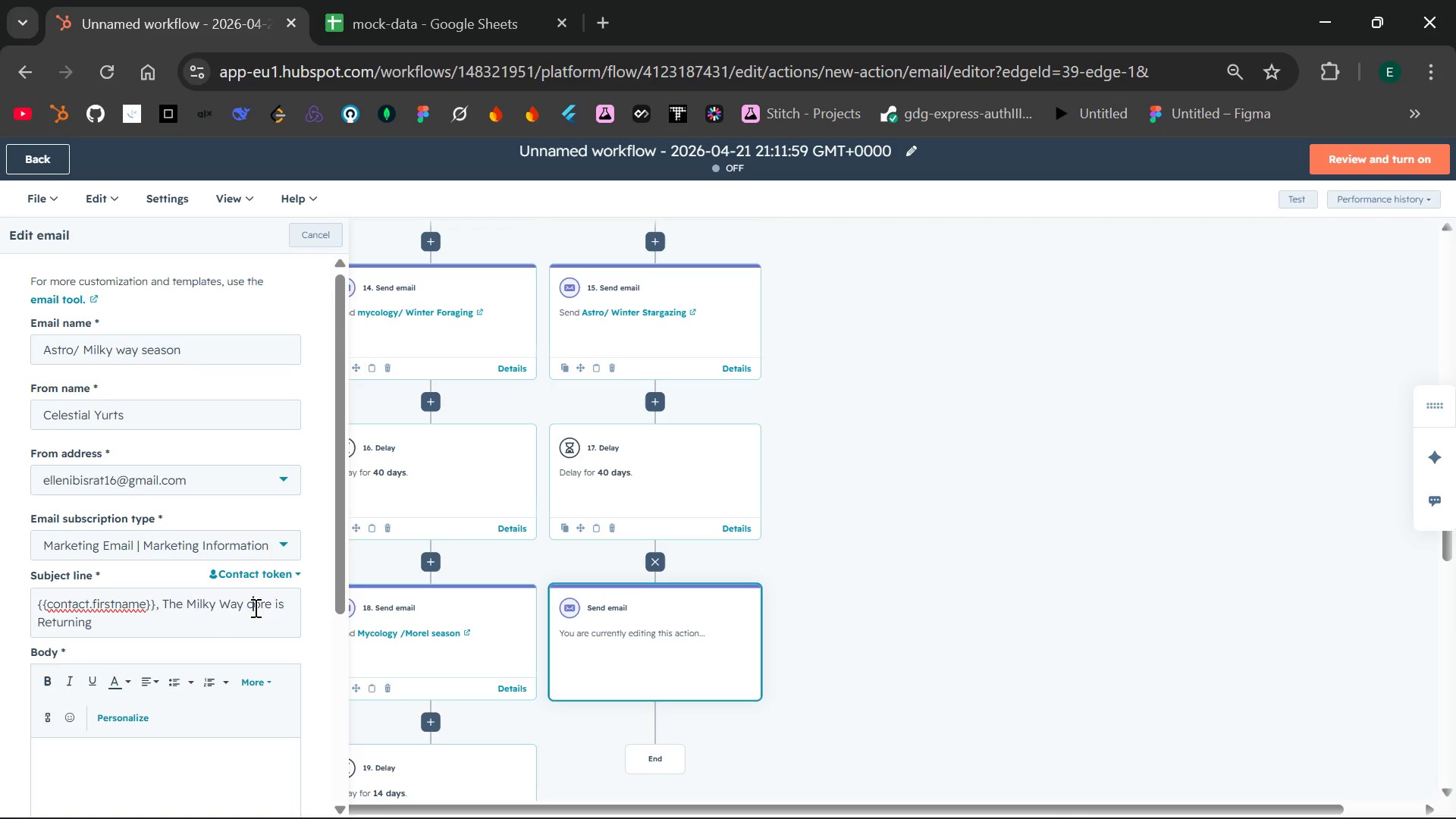 
key(Backspace)
 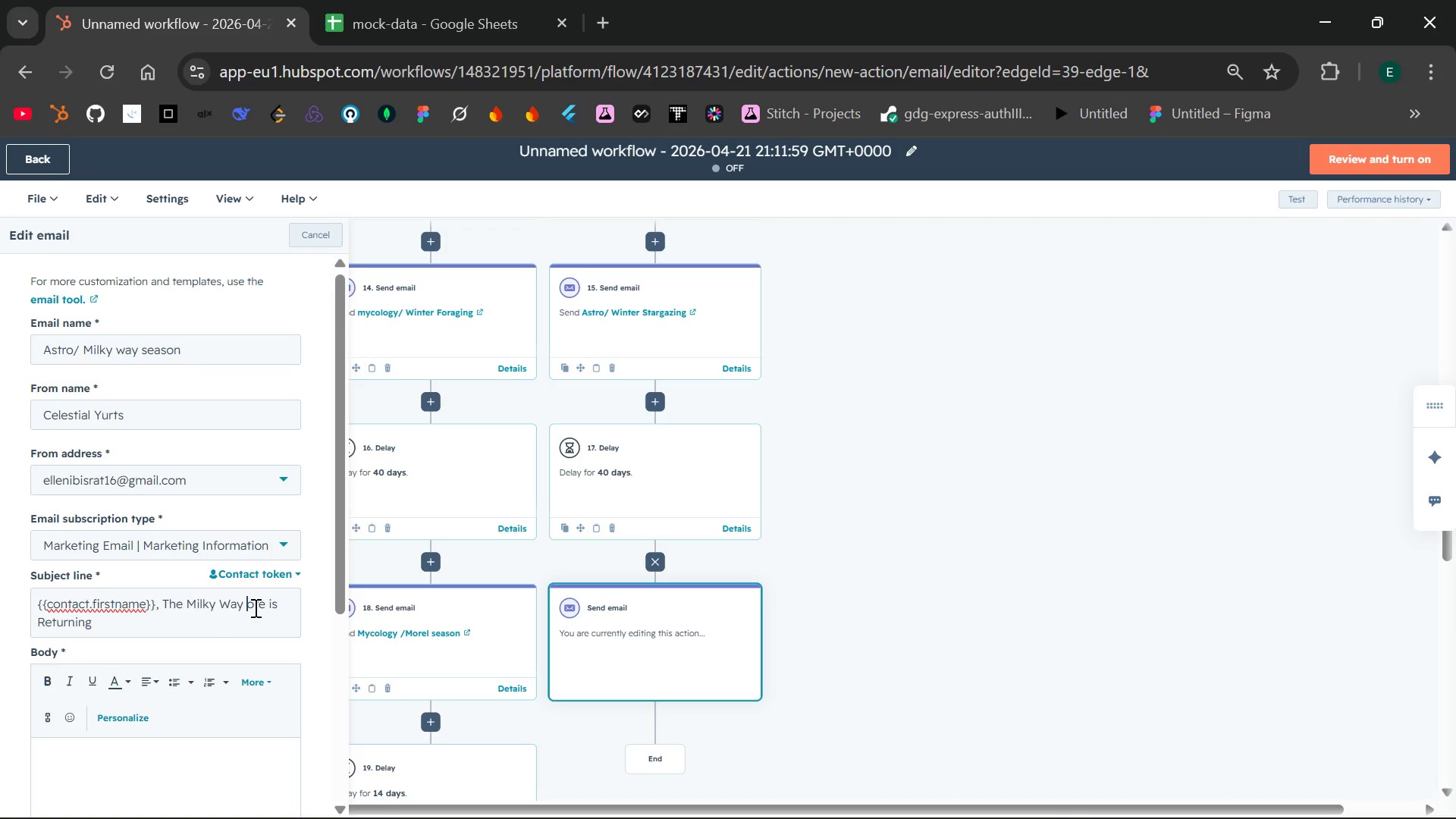 
key(Shift+C)
 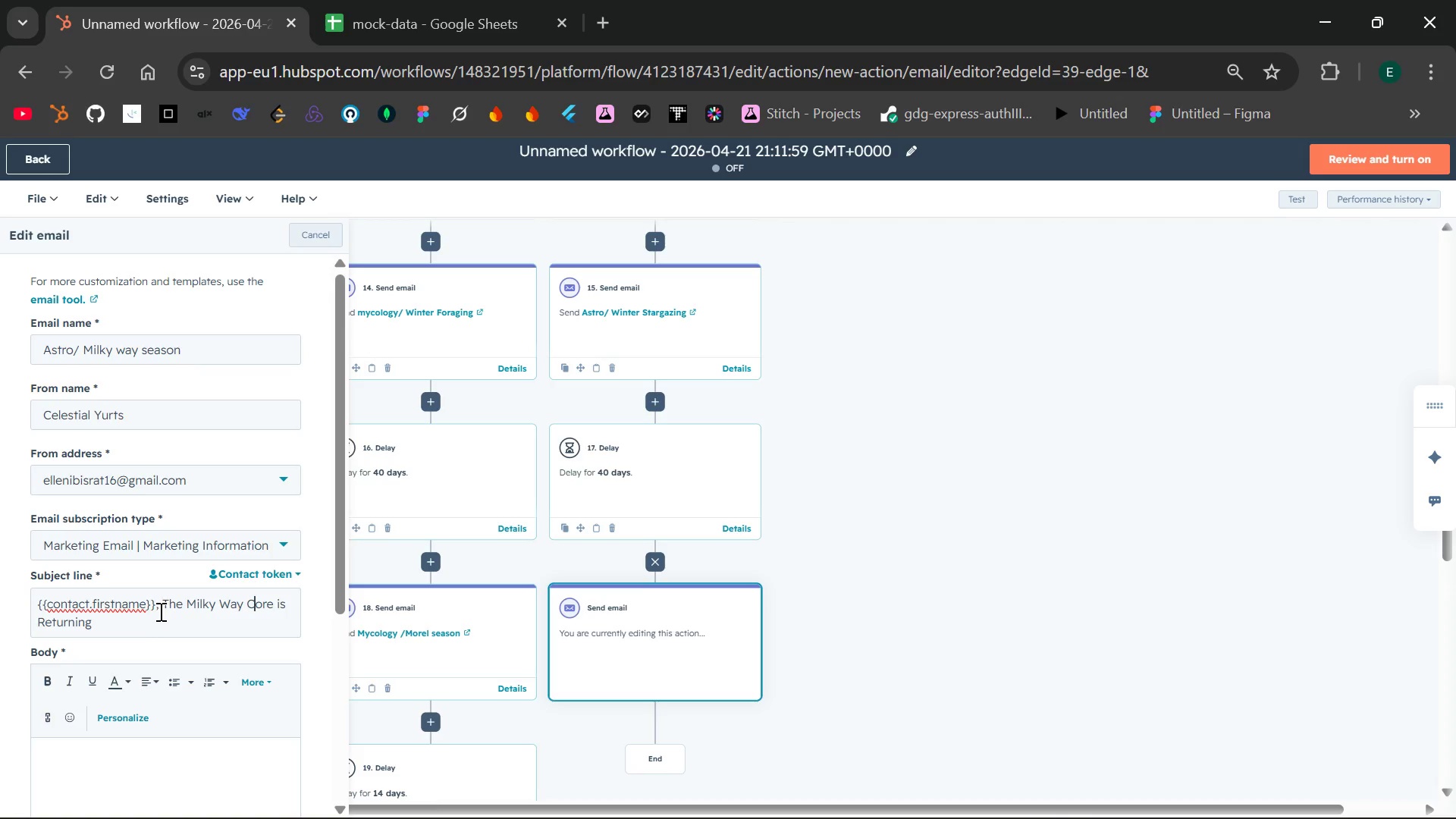 
left_click_drag(start_coordinate=[155, 607], to_coordinate=[29, 604])
 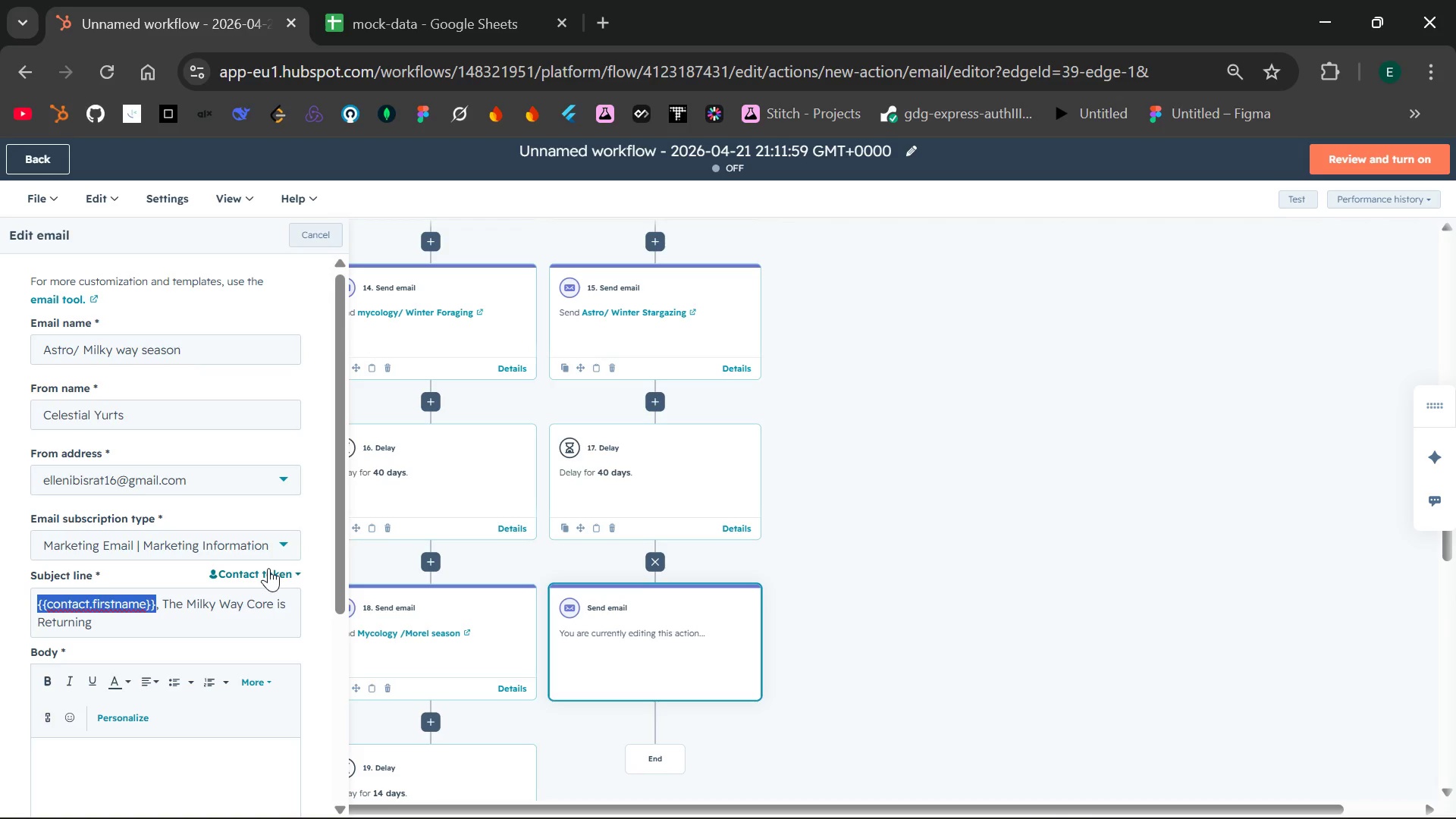 
left_click([268, 568])
 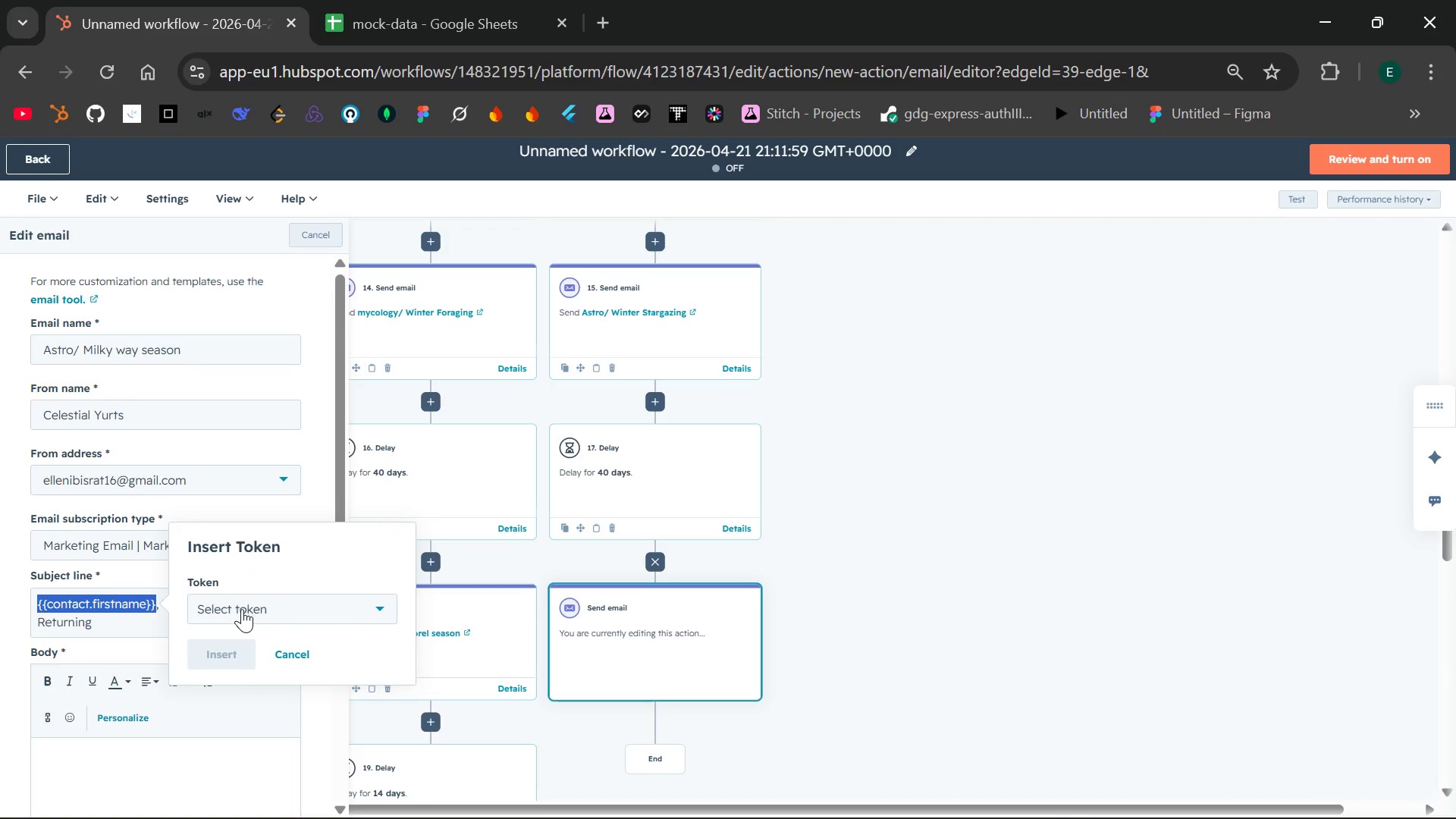 
left_click([240, 610])
 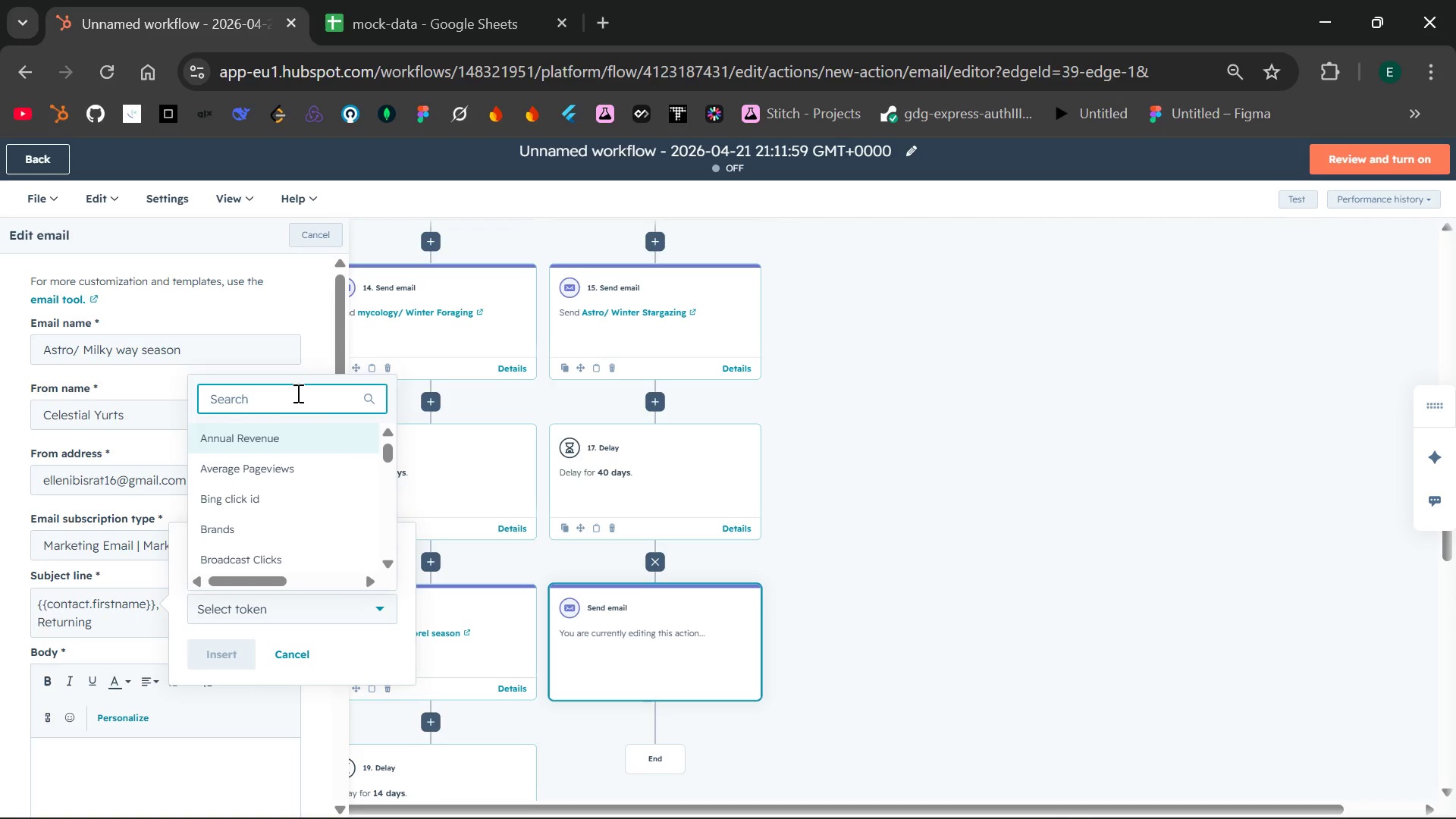 
type(first n)
 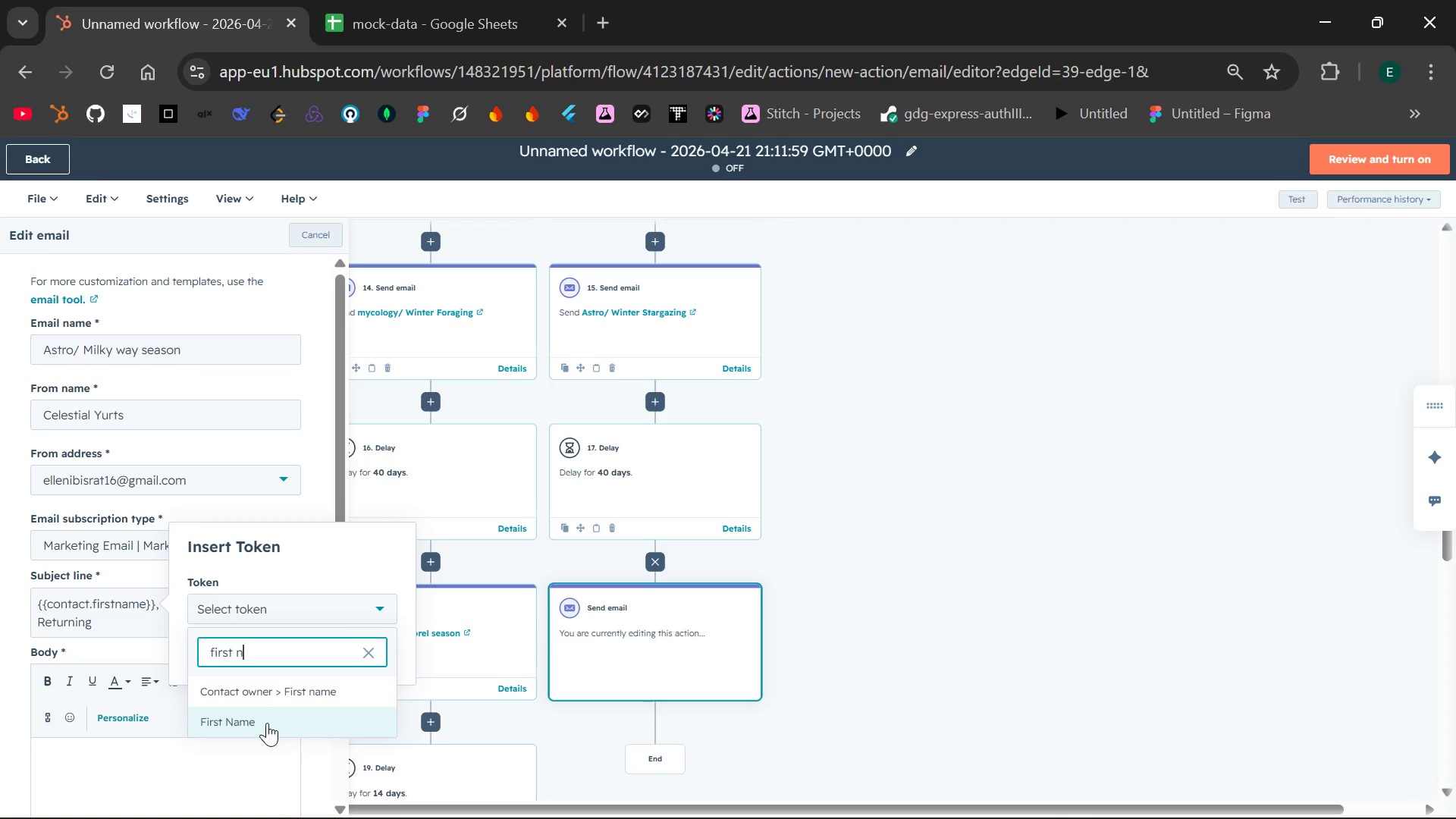 
left_click([263, 724])
 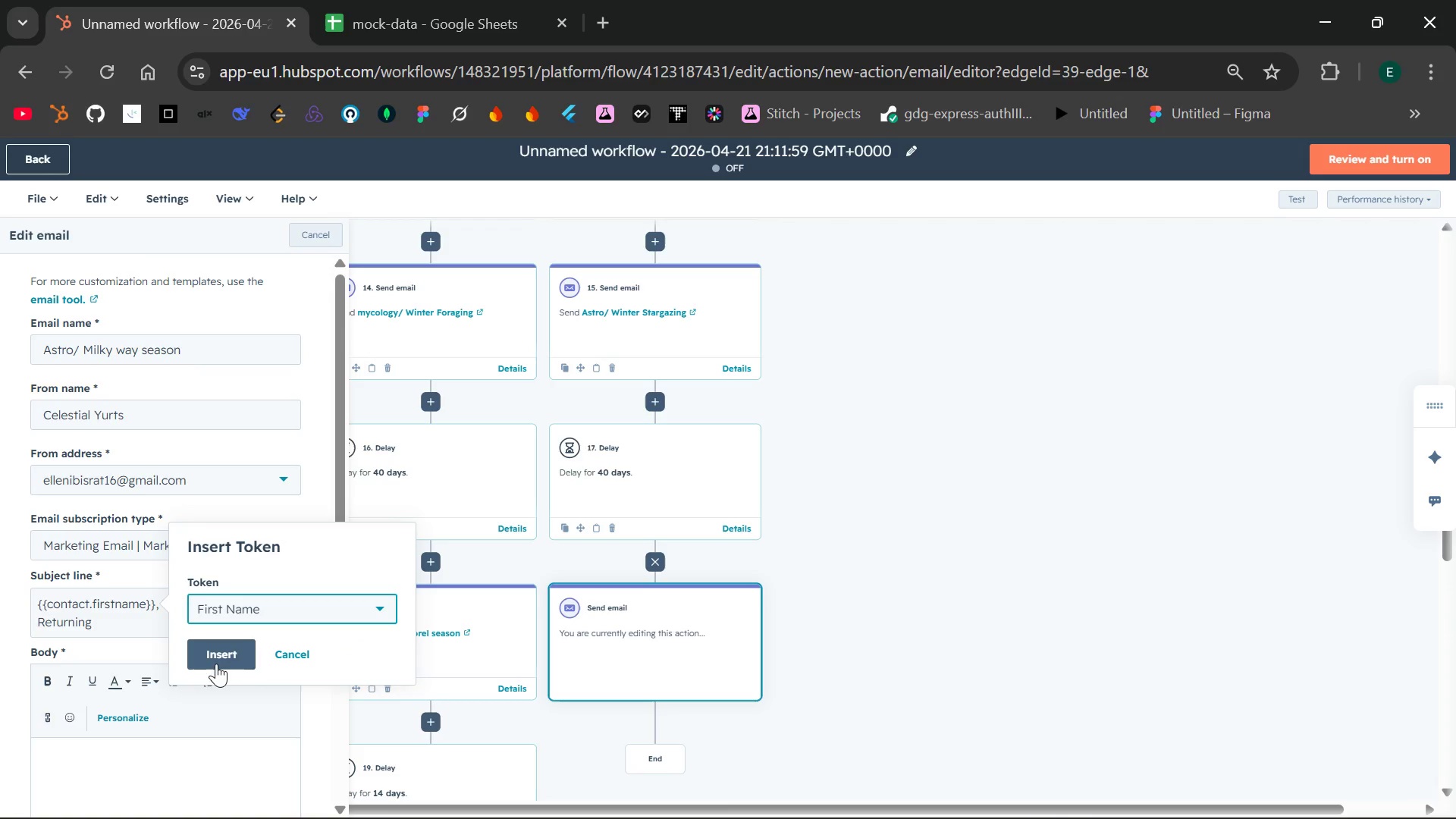 
left_click([218, 661])
 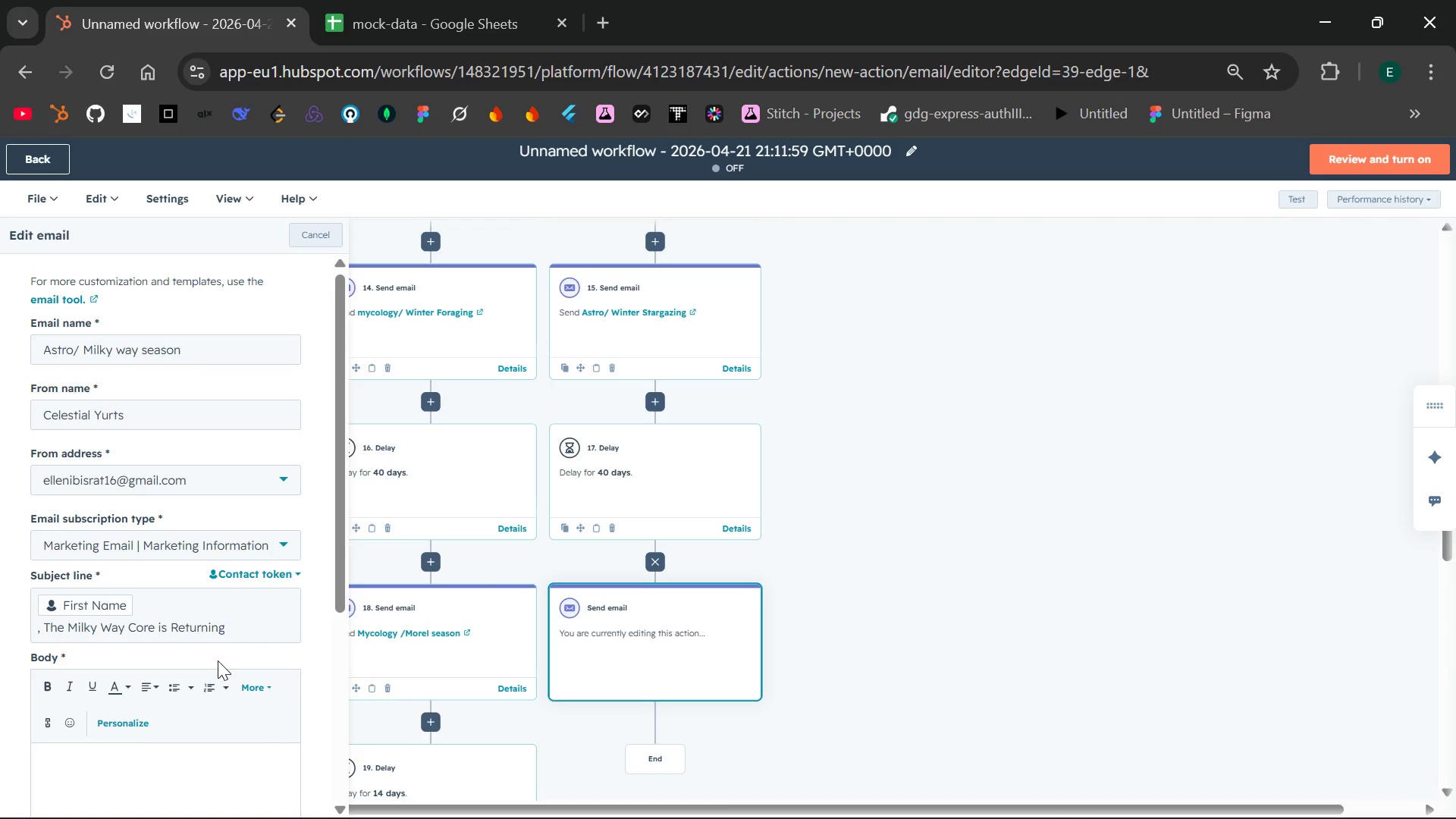 
mouse_move([259, 625])
 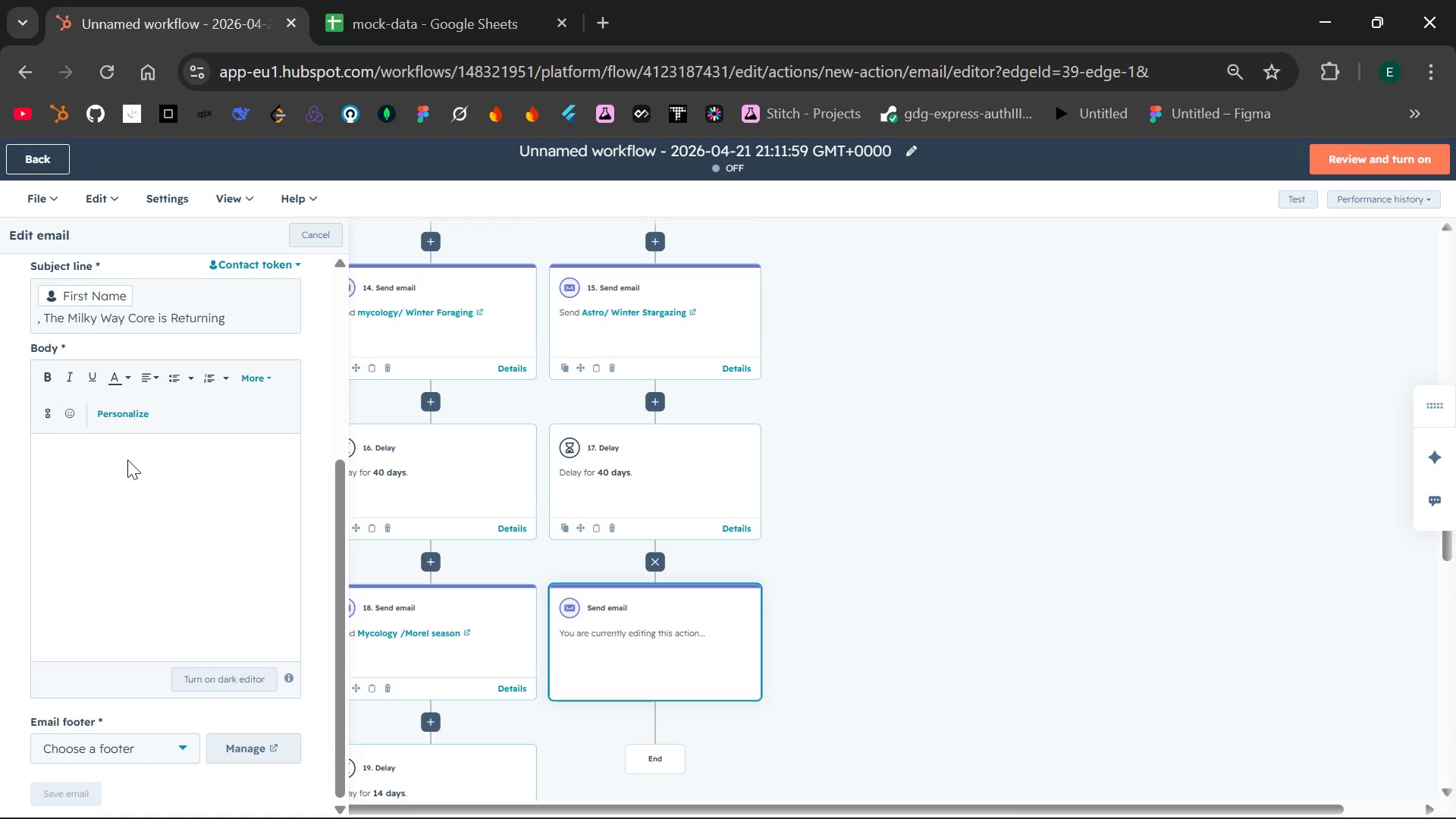 
left_click([127, 460])
 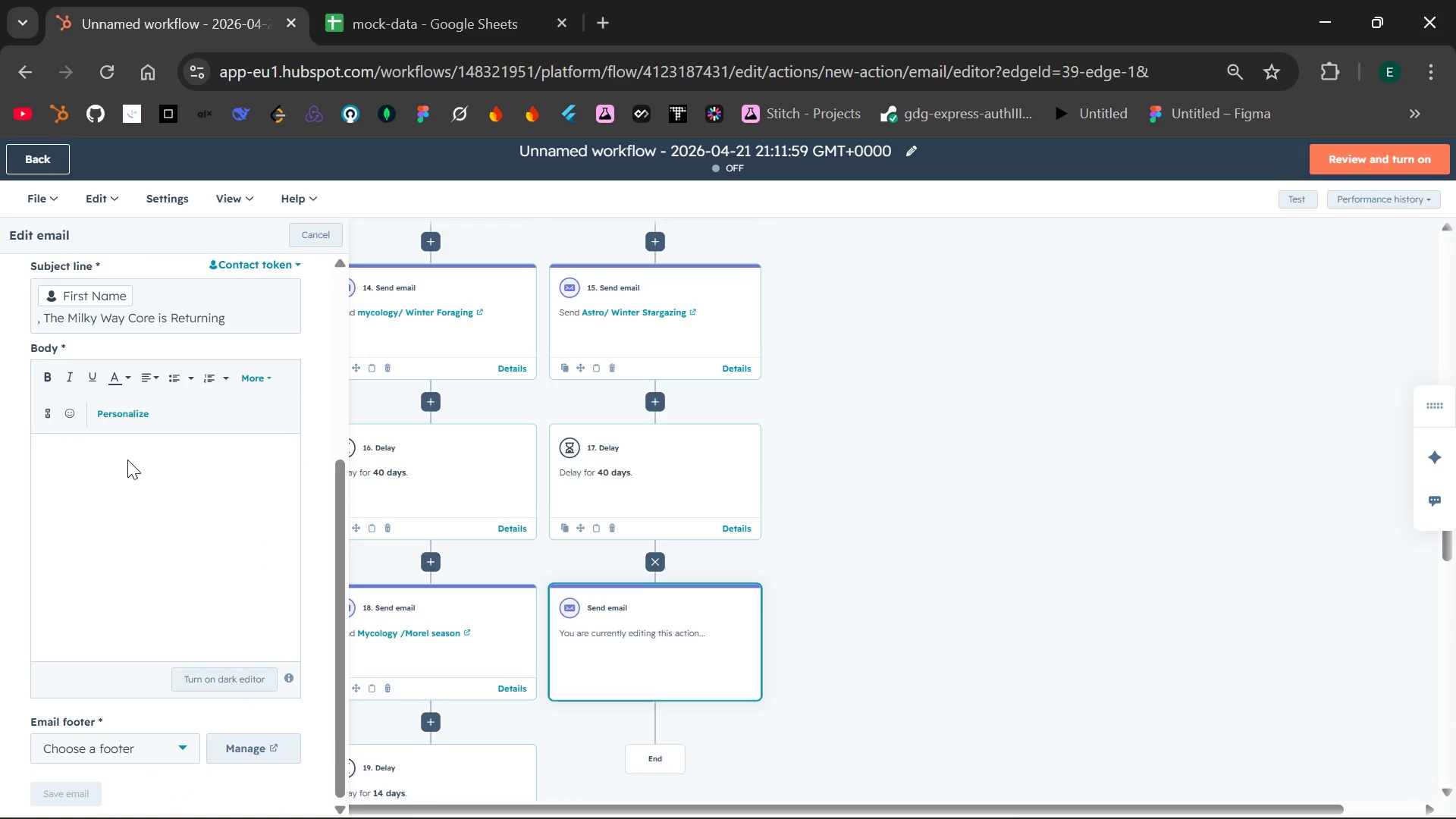 
type(Hi {{}})
 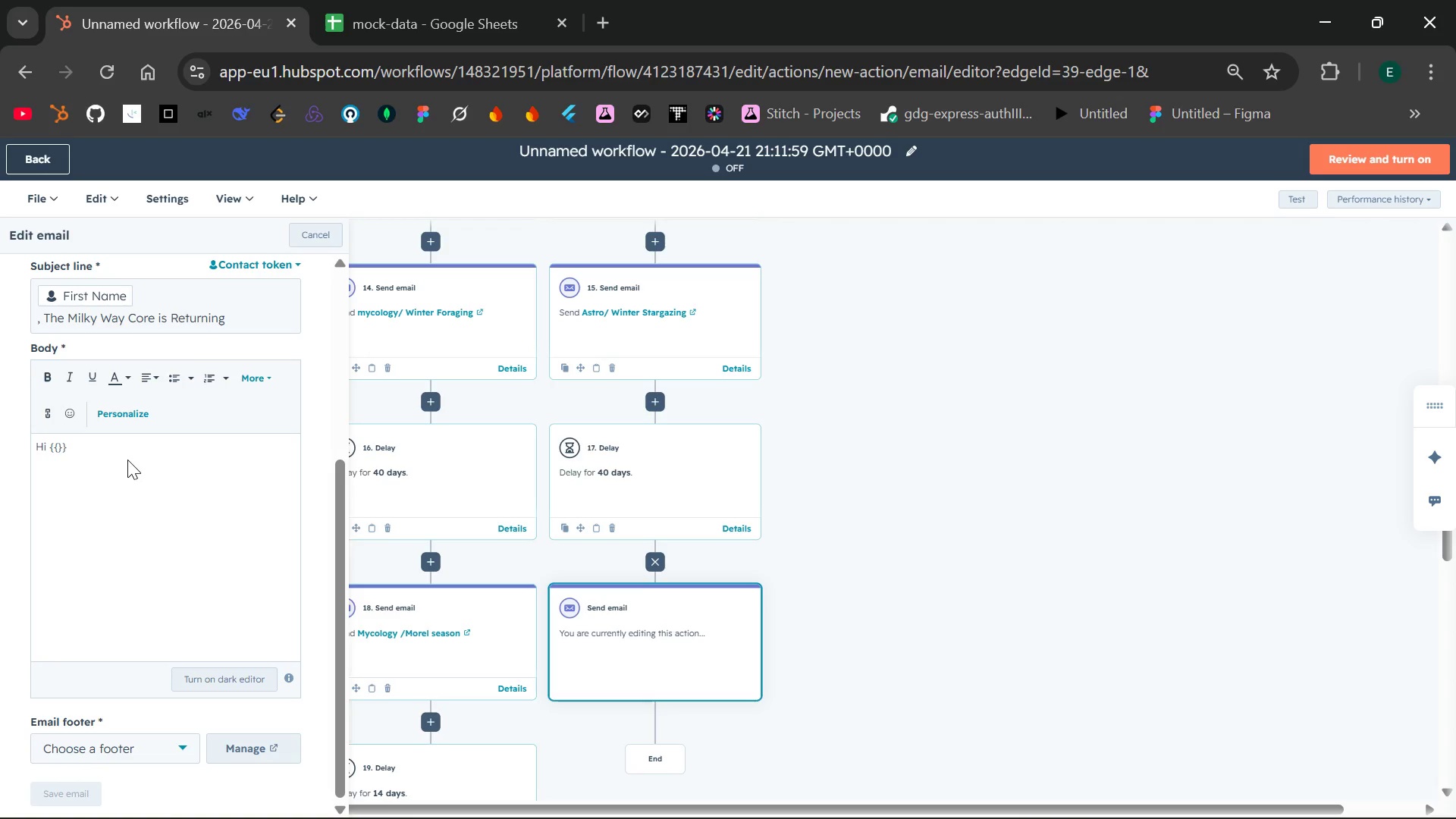 
key(ArrowLeft)
 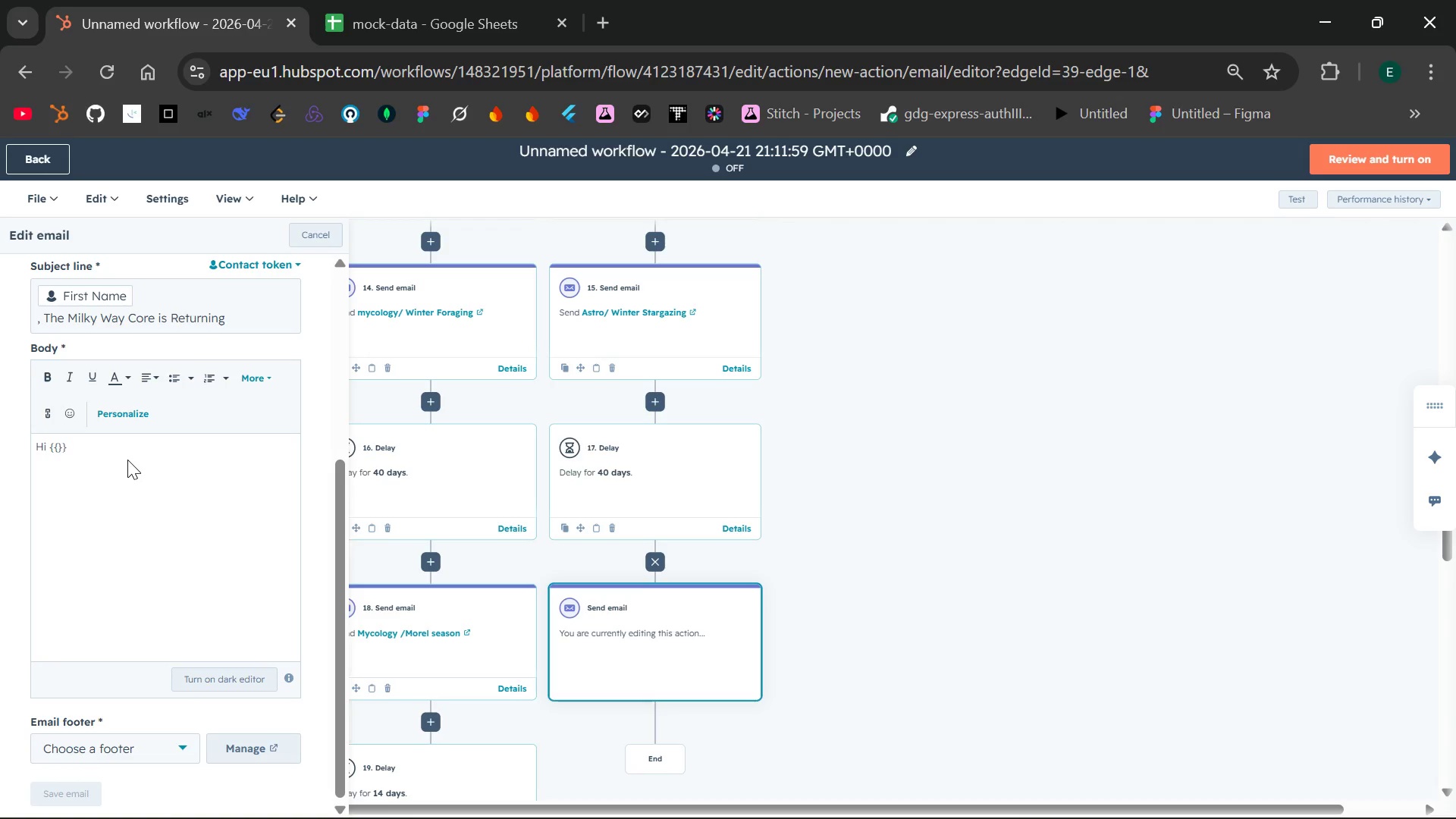 
key(ArrowRight)
 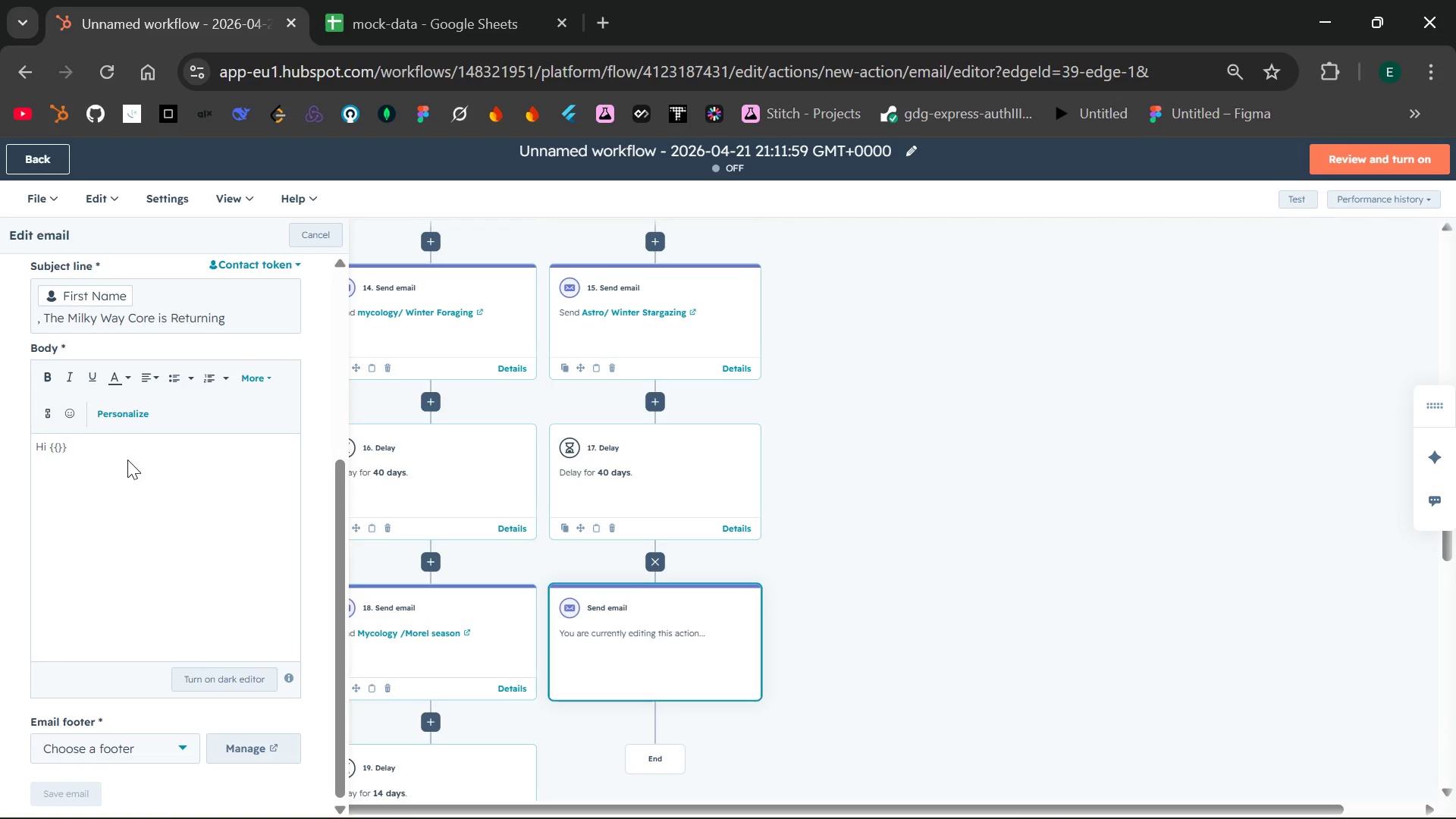 
key(Comma)
 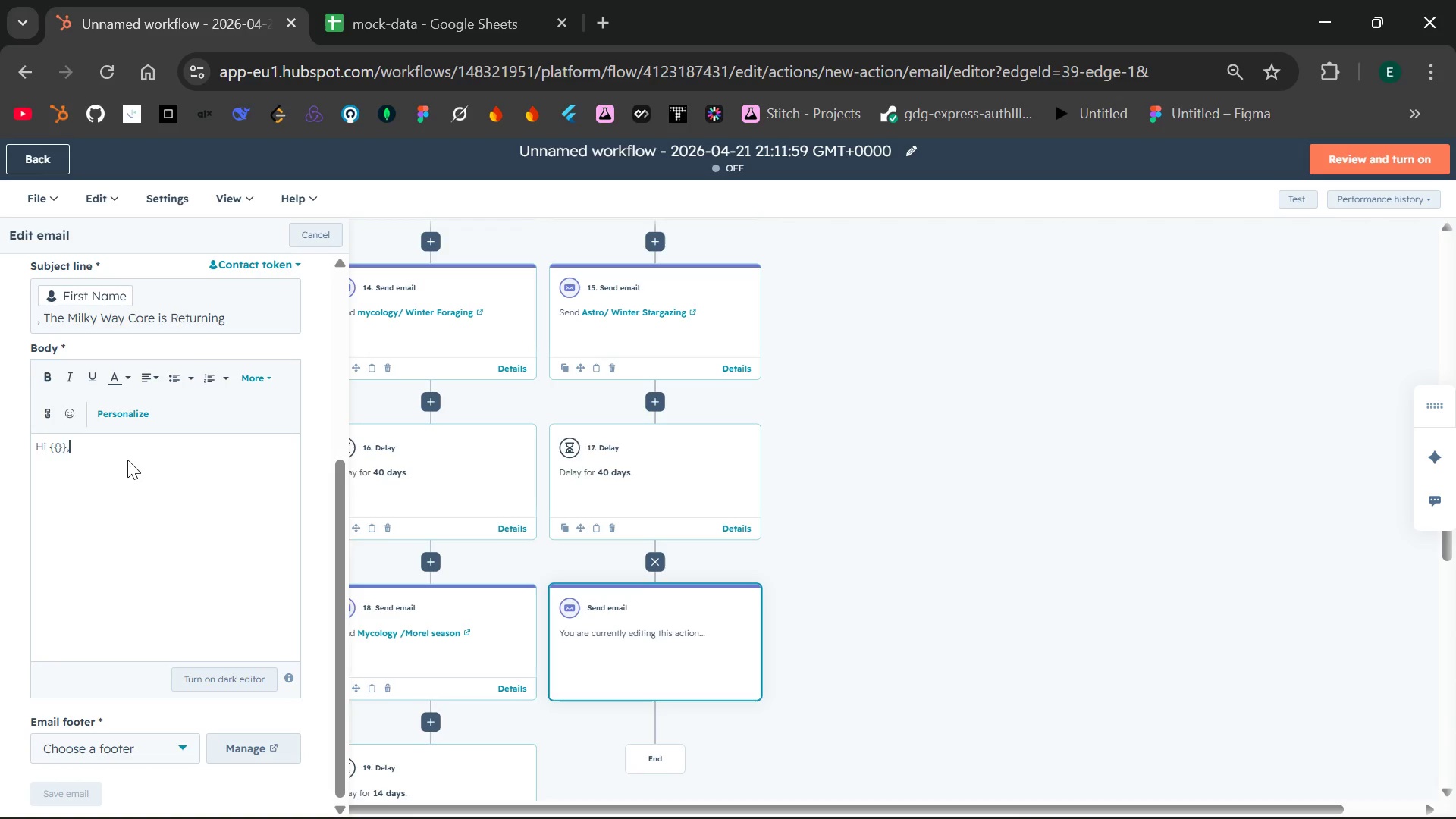 
key(ArrowLeft)
 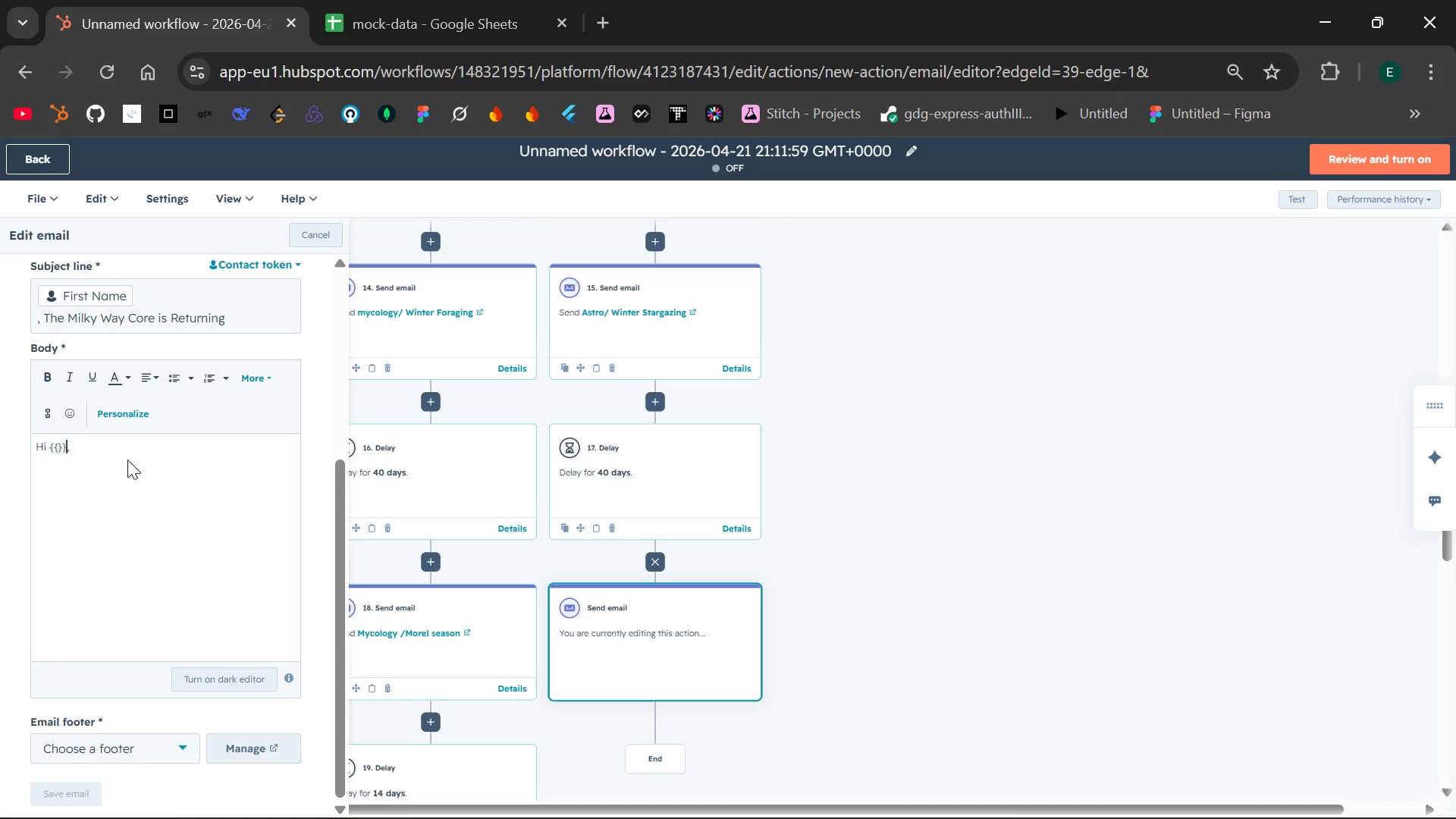 
key(ArrowLeft)
 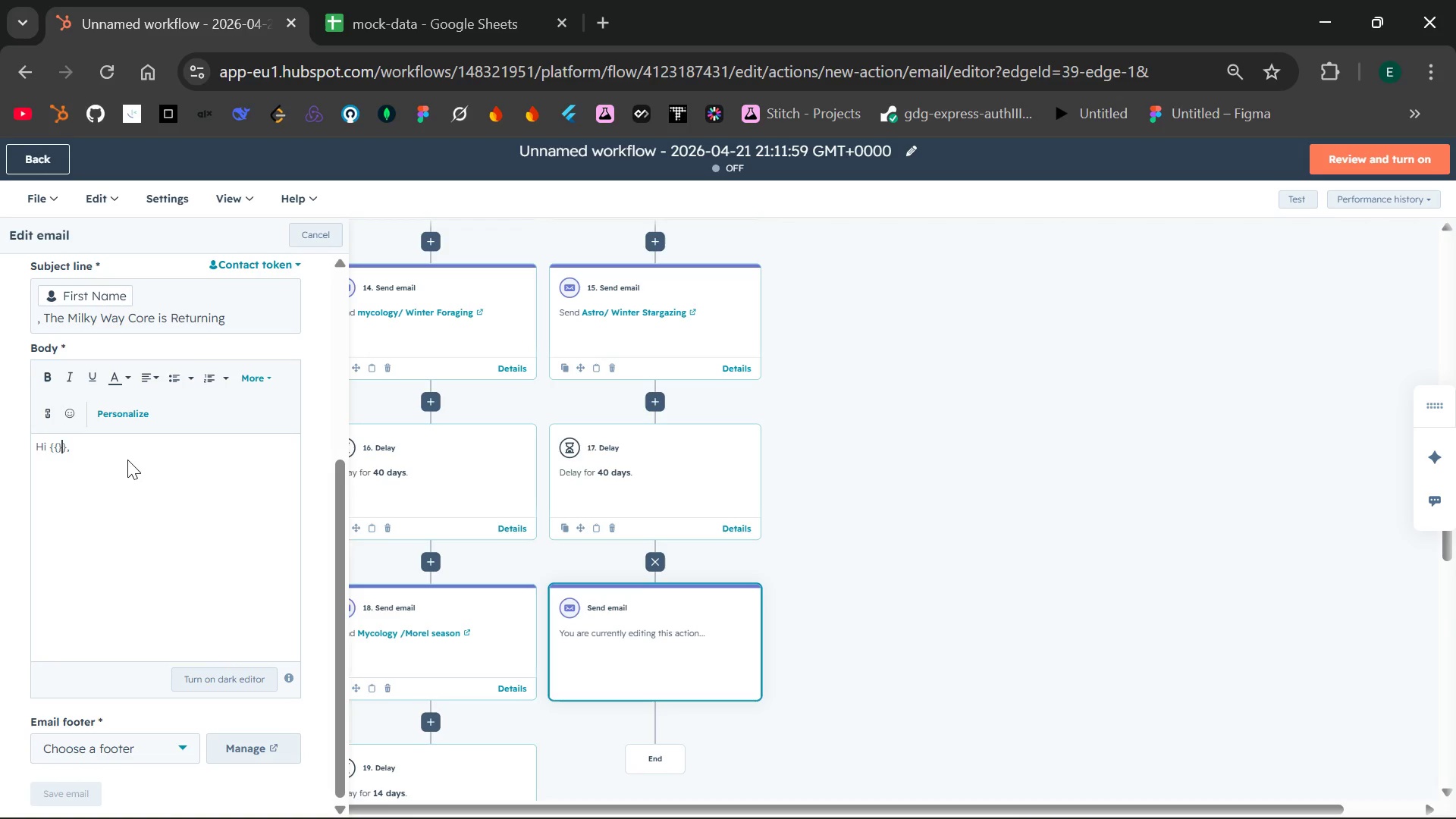 
key(ArrowLeft)
 